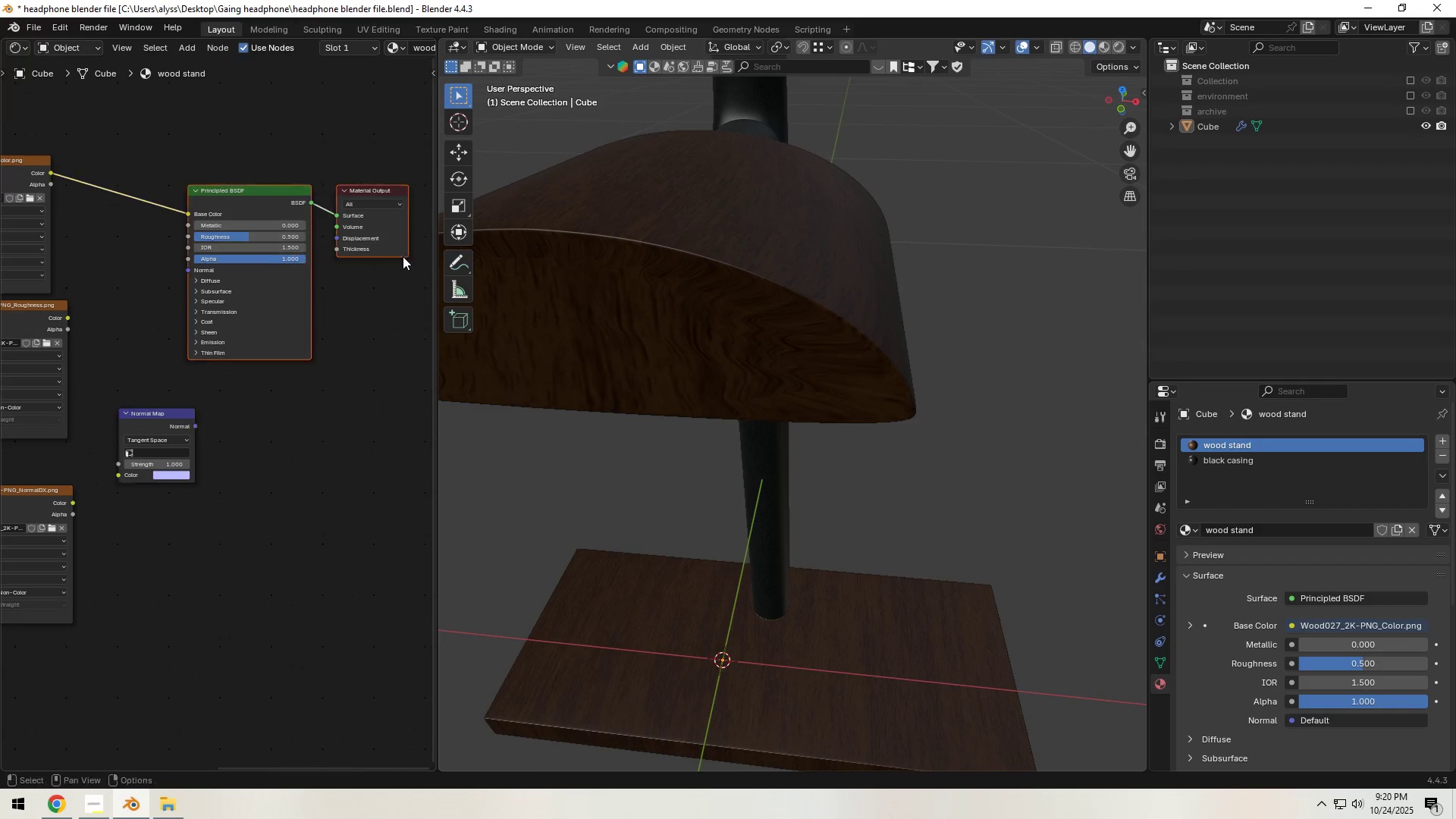 
key(G)
 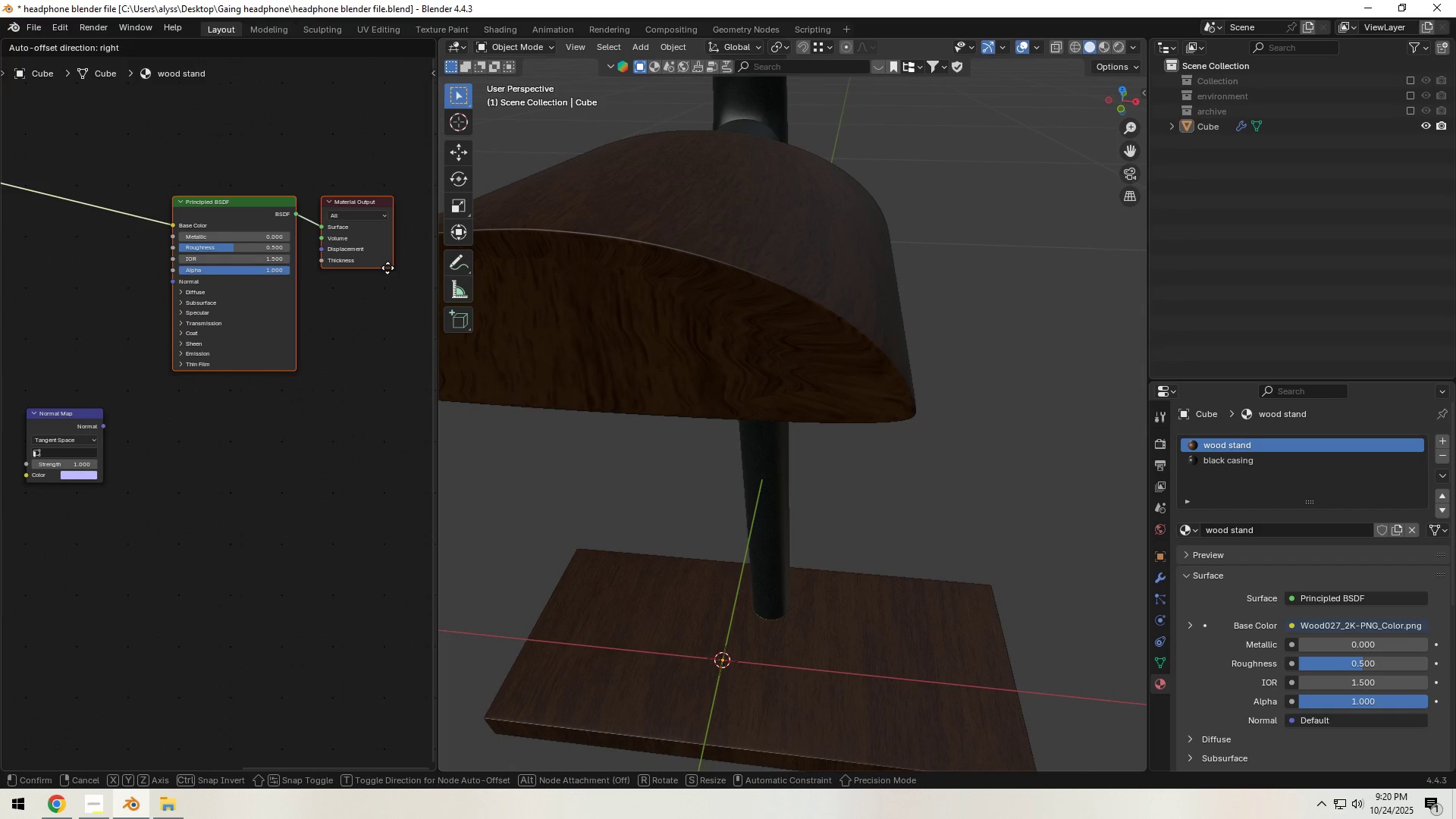 
left_click([386, 267])
 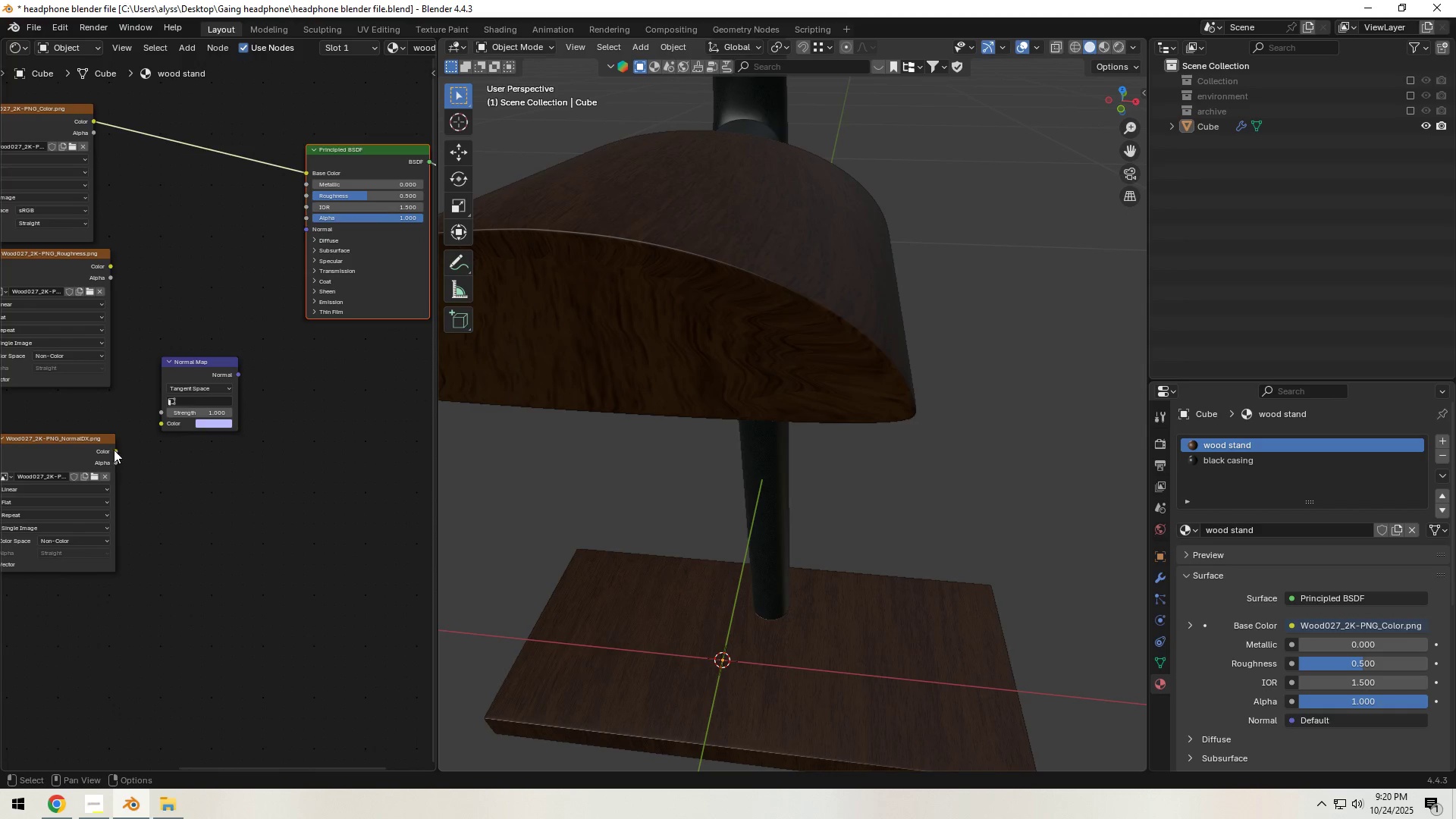 
left_click_drag(start_coordinate=[114, 446], to_coordinate=[146, 420])
 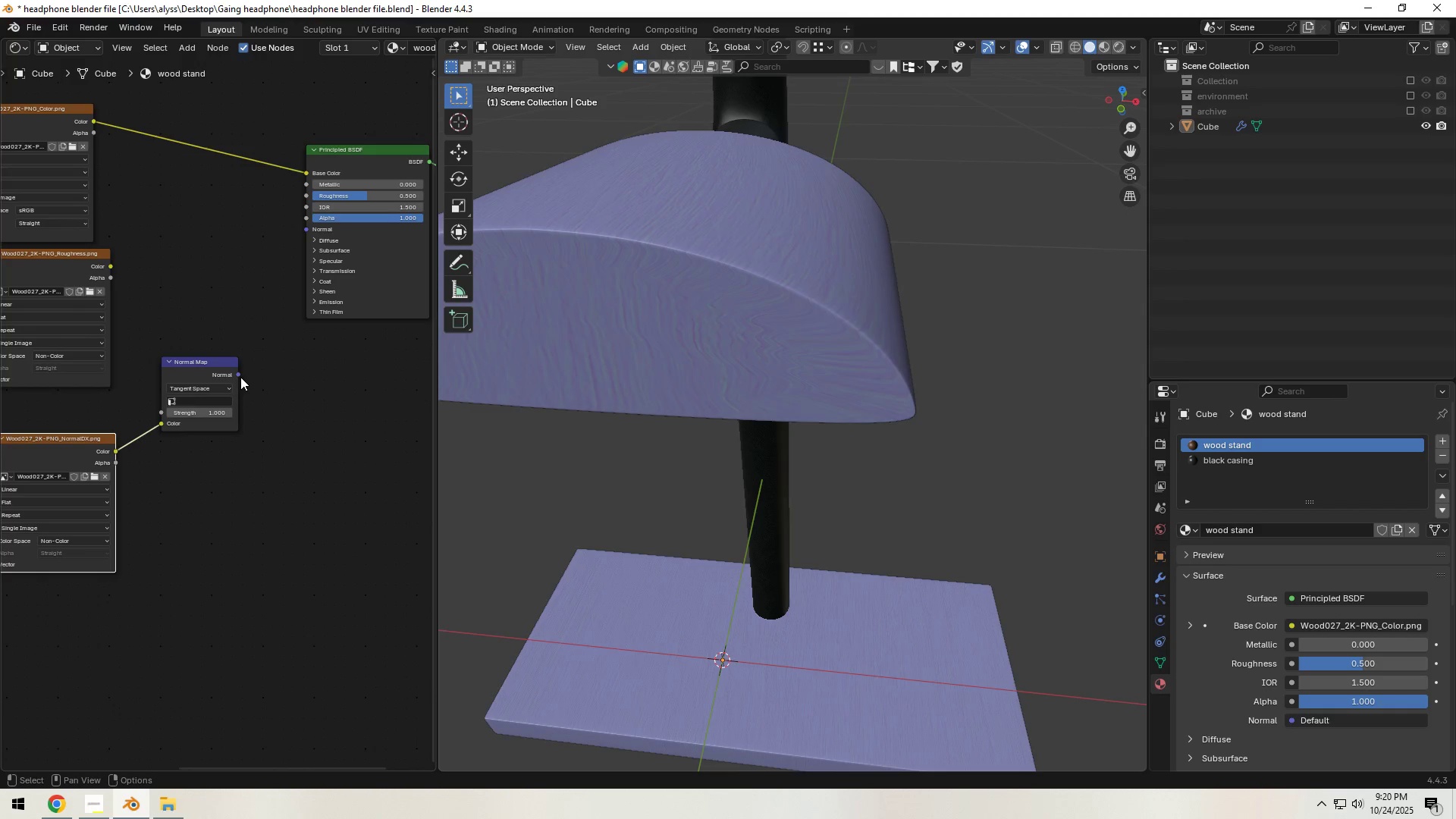 
left_click_drag(start_coordinate=[240, 376], to_coordinate=[293, 235])
 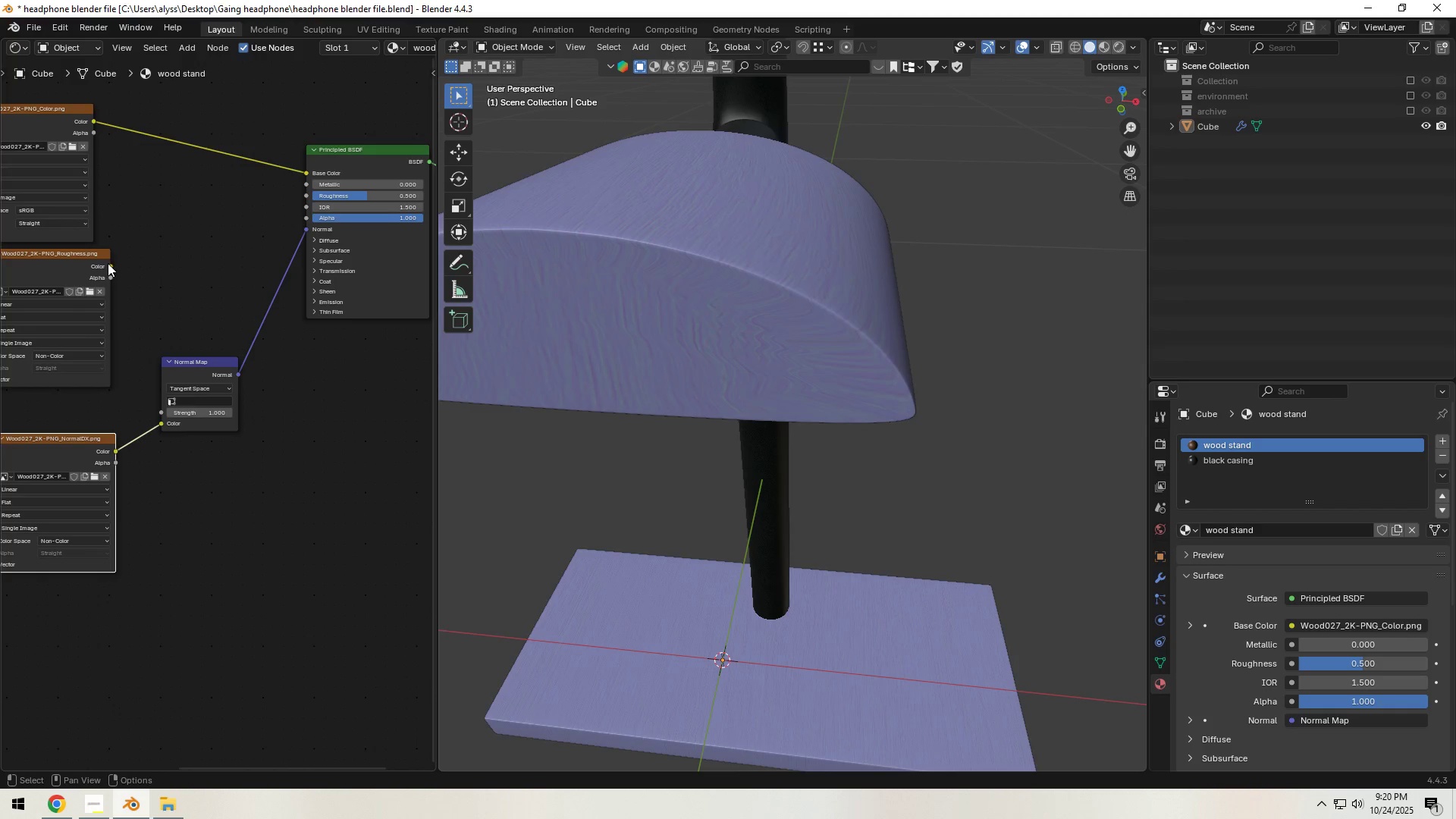 
left_click_drag(start_coordinate=[110, 263], to_coordinate=[293, 193])
 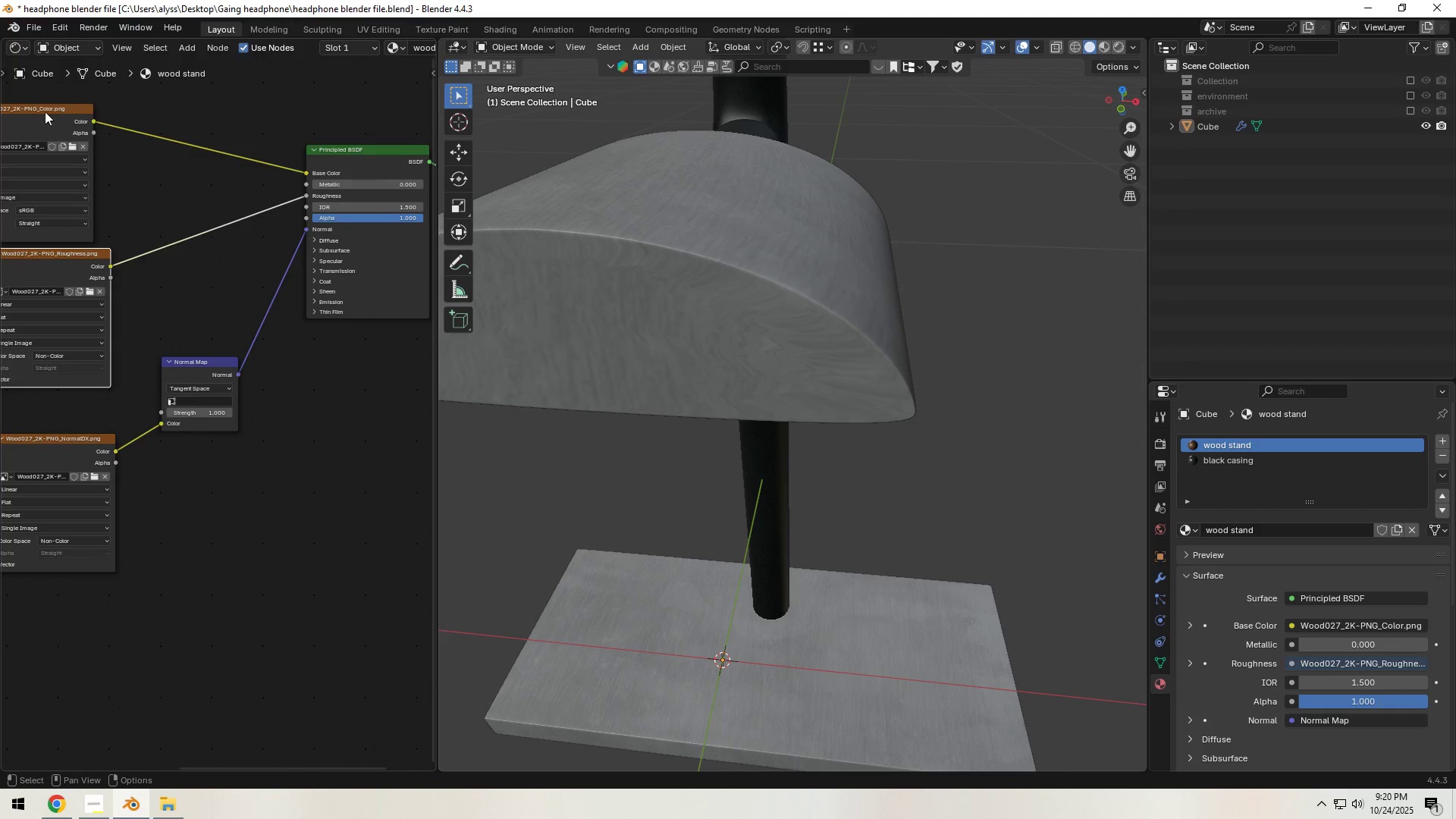 
left_click([44, 106])
 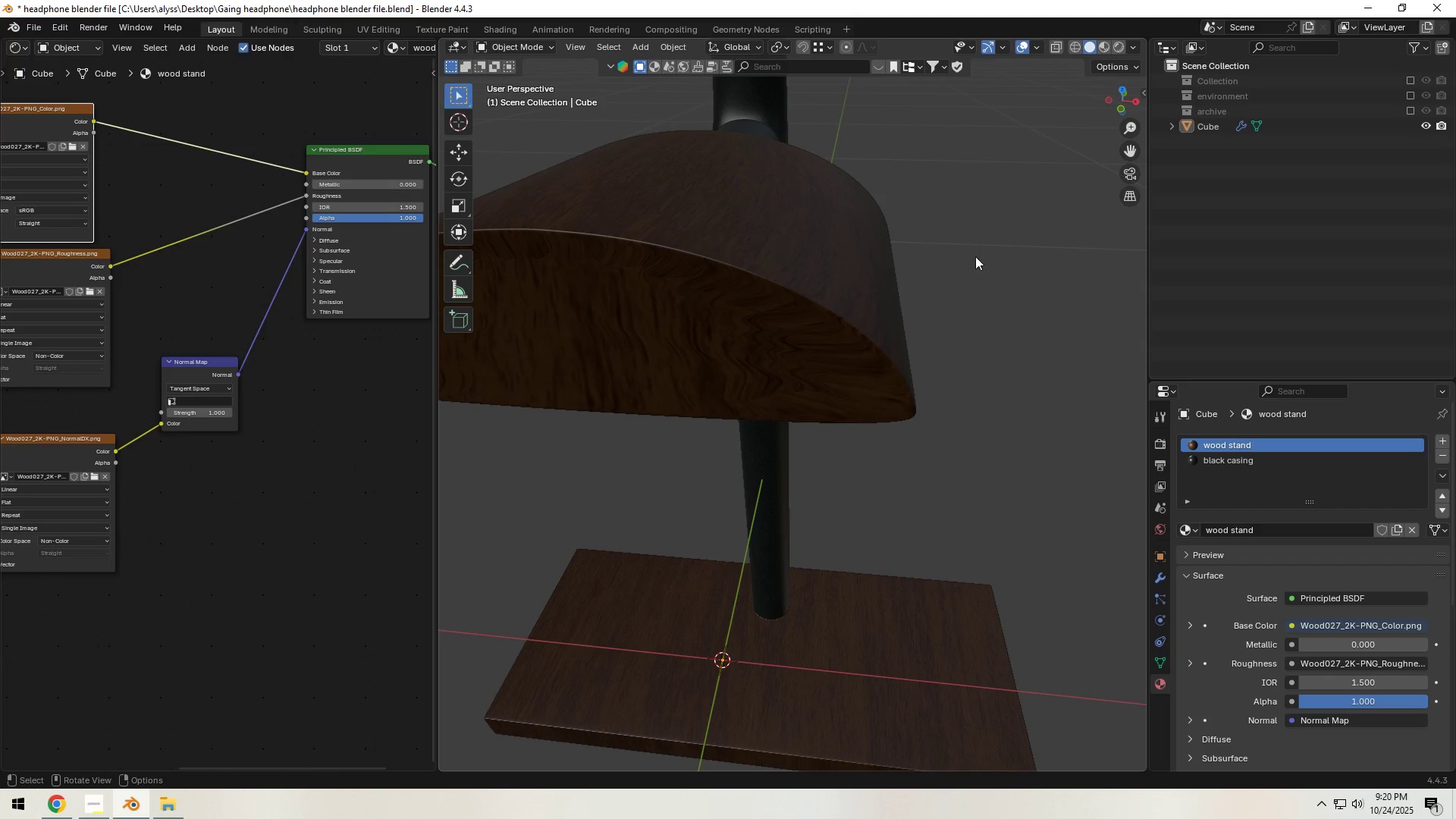 
key(Control+S)
 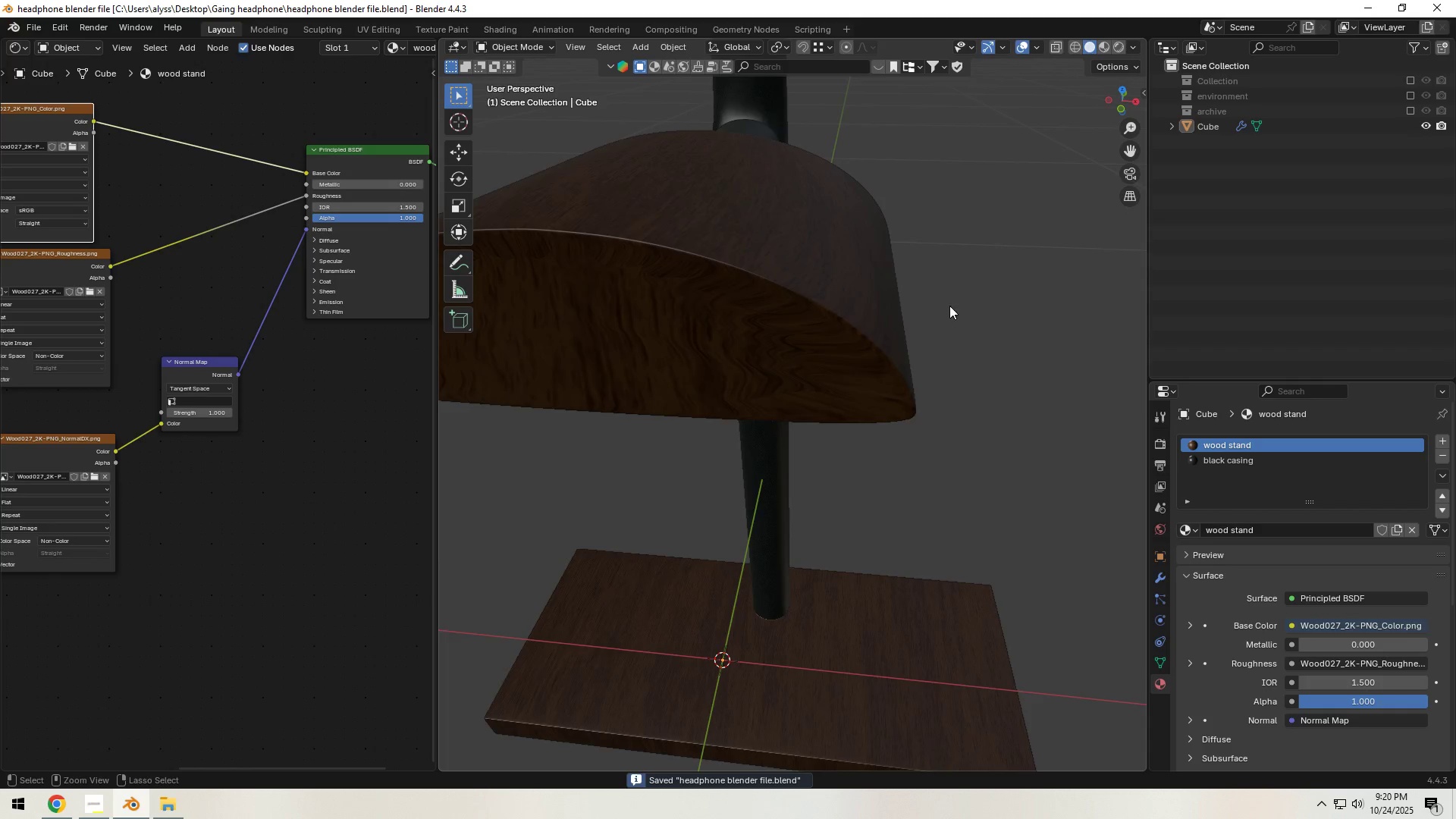 
scroll: coordinate [947, 323], scroll_direction: down, amount: 4.0
 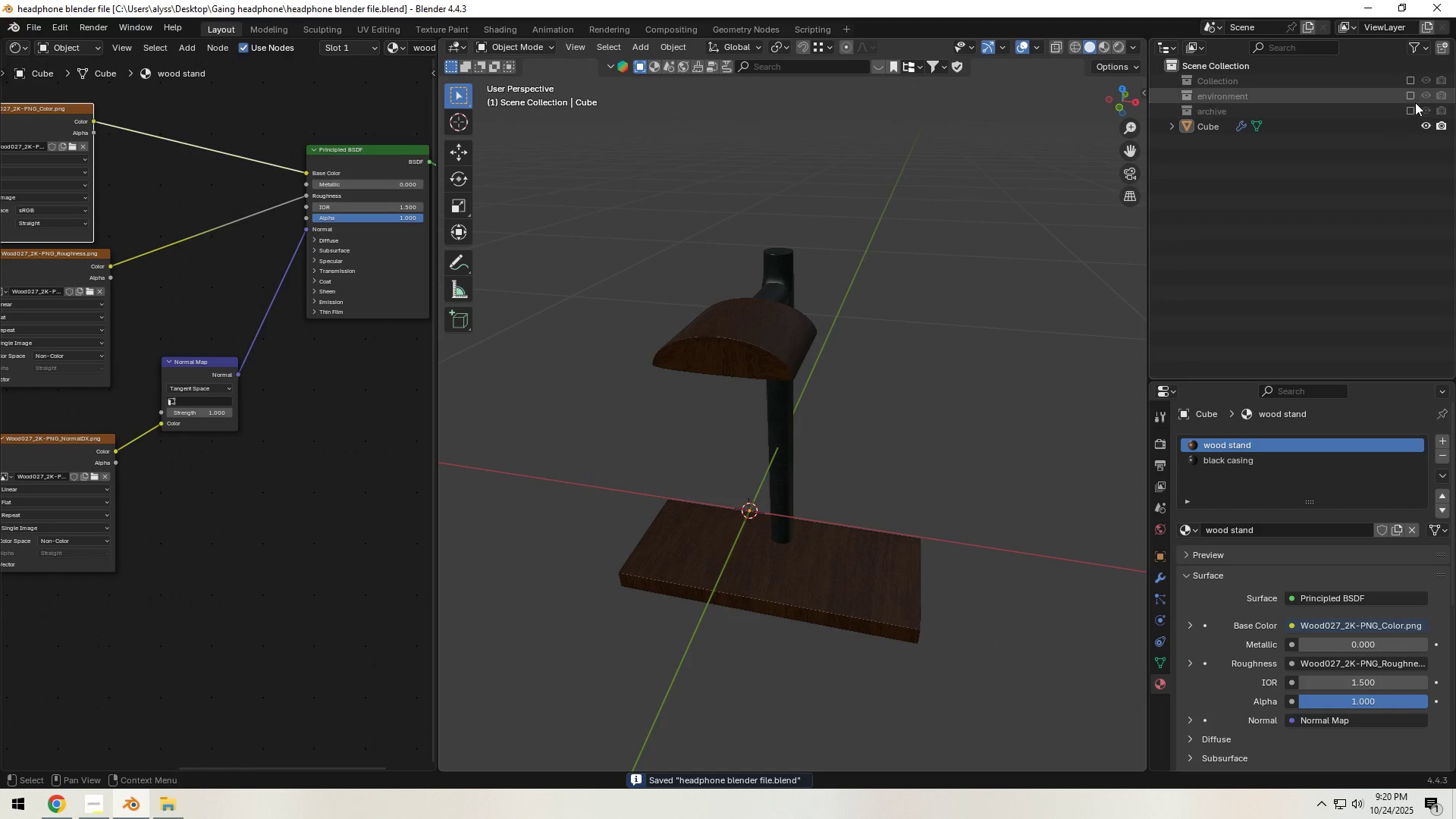 
left_click([1413, 93])
 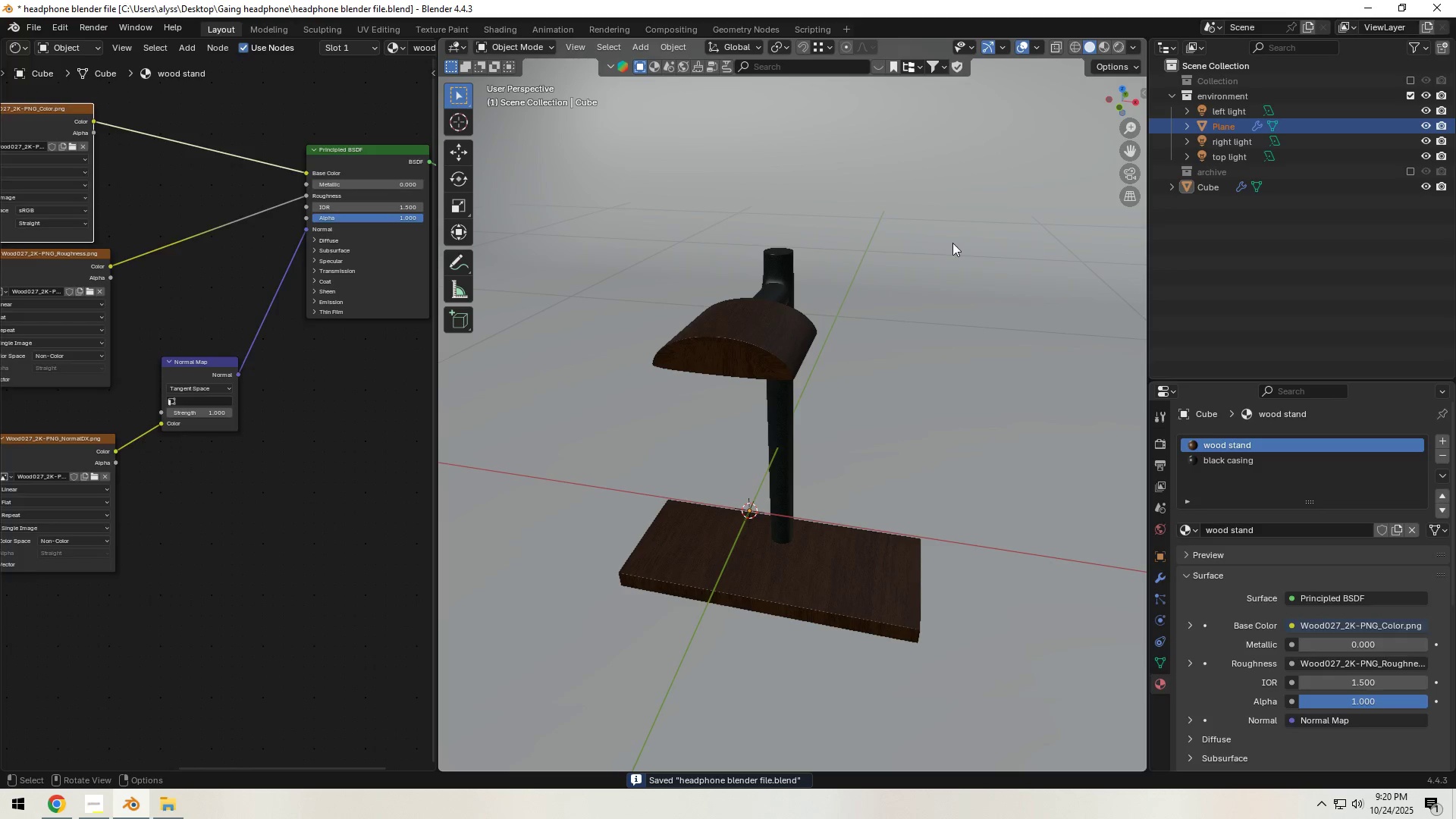 
left_click([941, 243])
 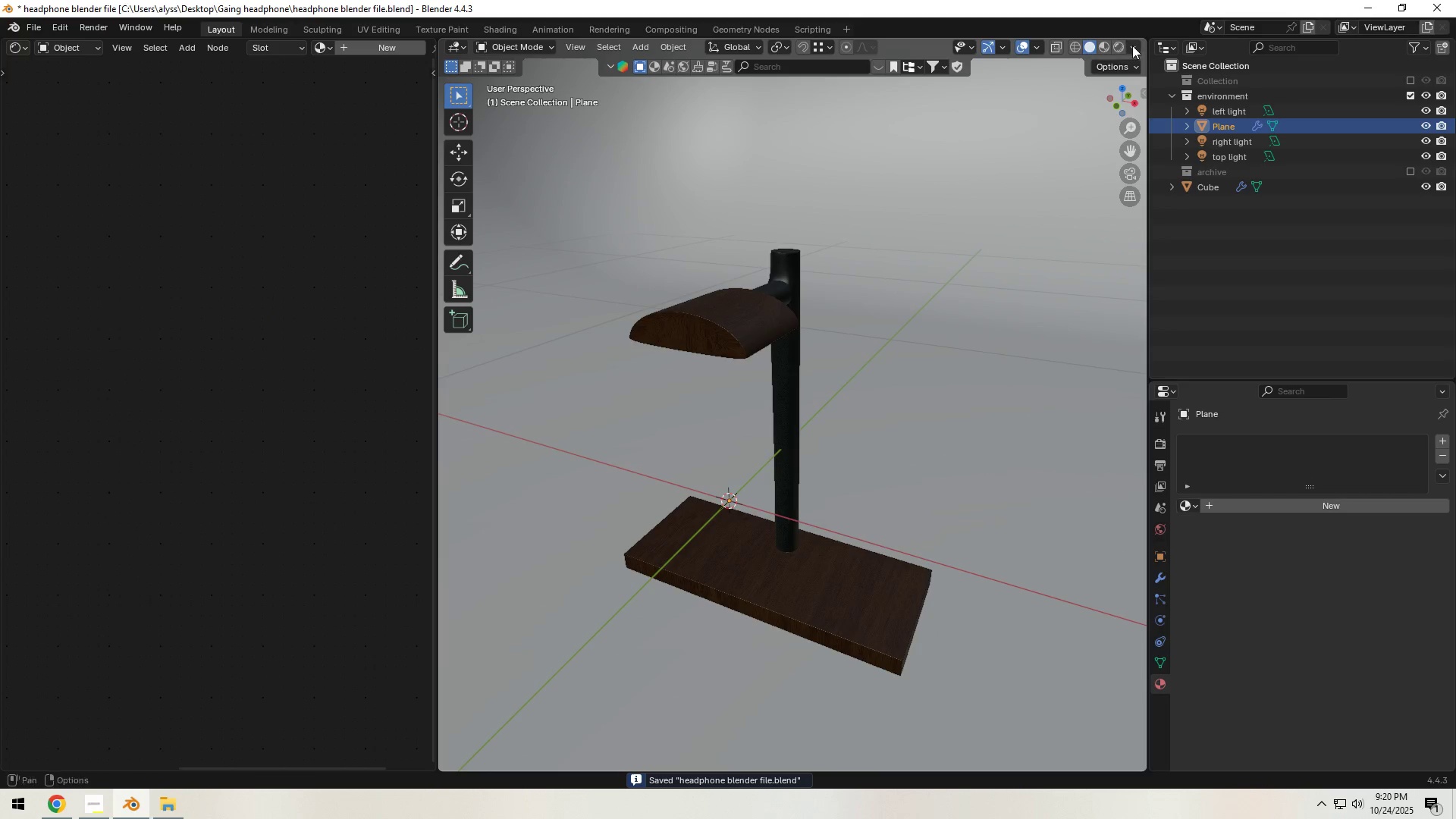 
left_click([1122, 45])
 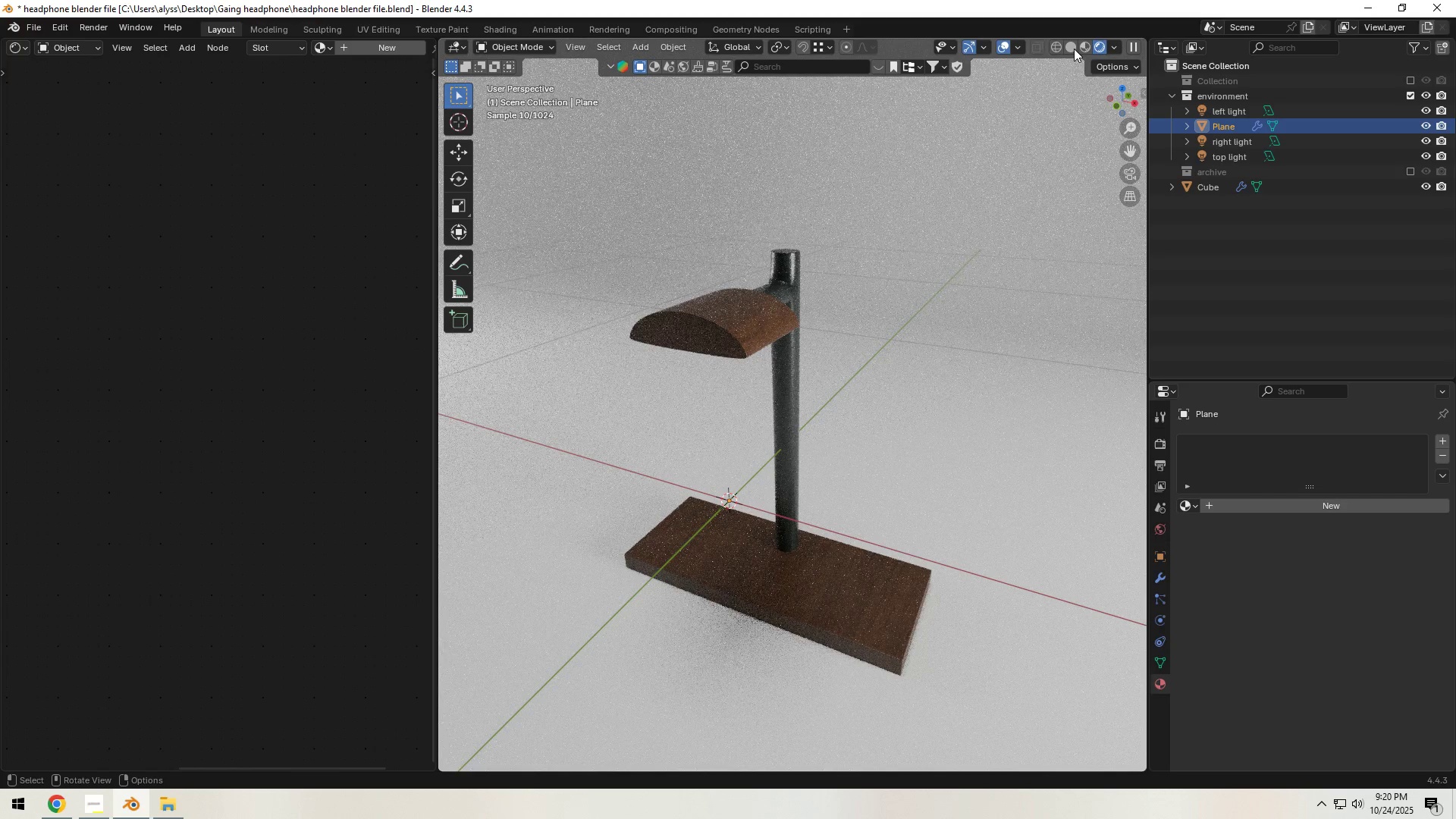 
wait(6.11)
 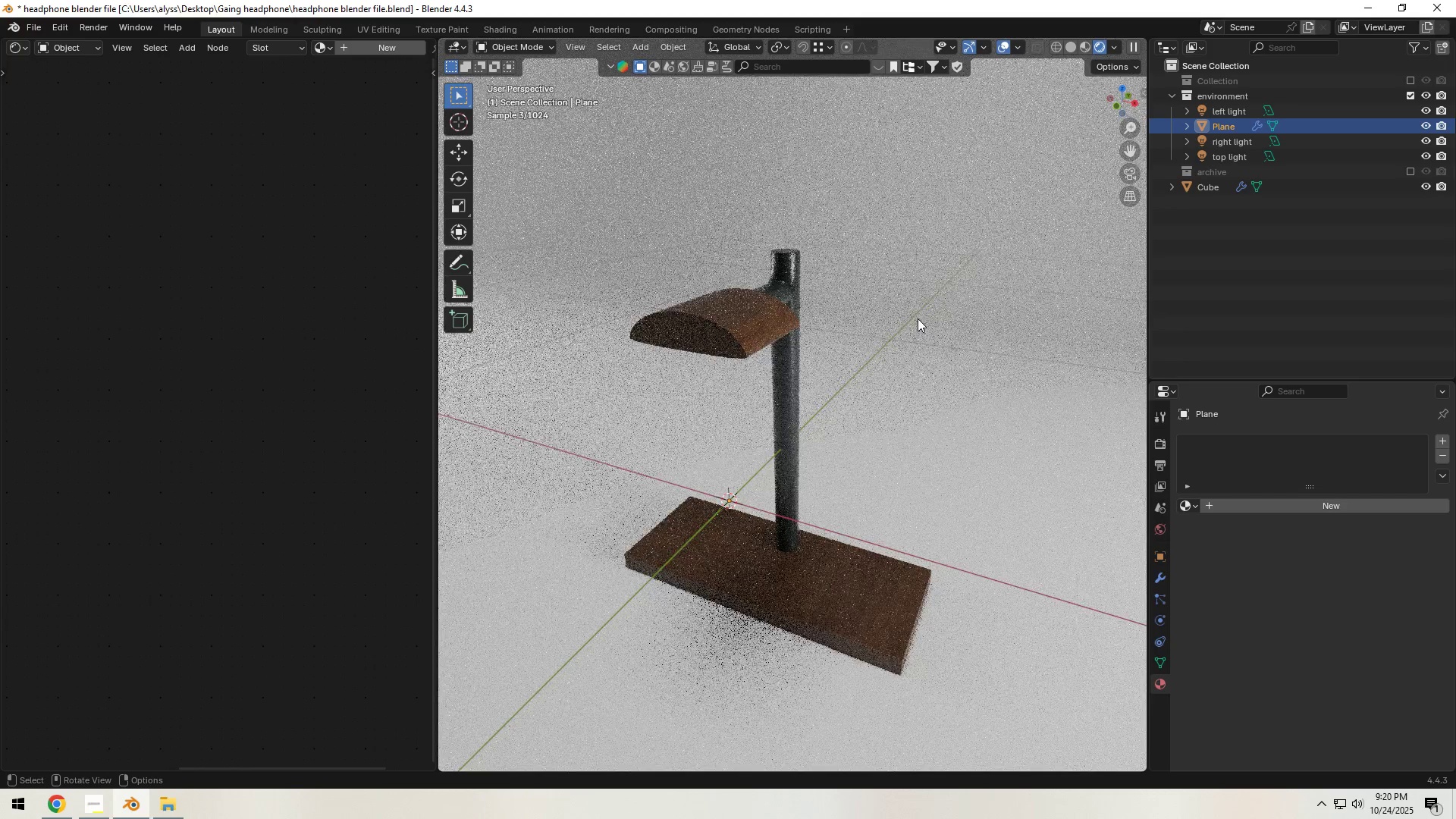 
left_click([1074, 48])
 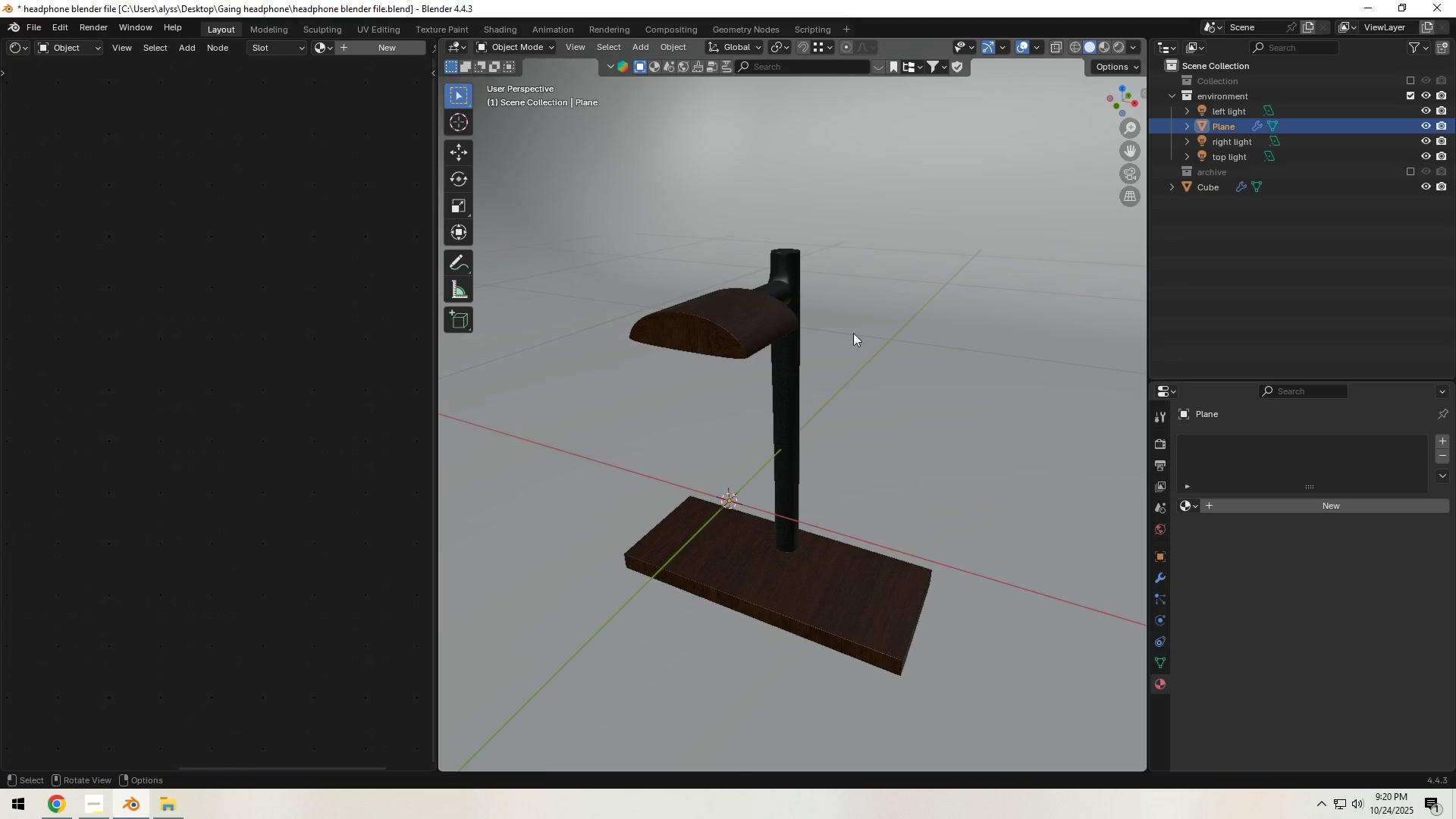 
key(Control+S)
 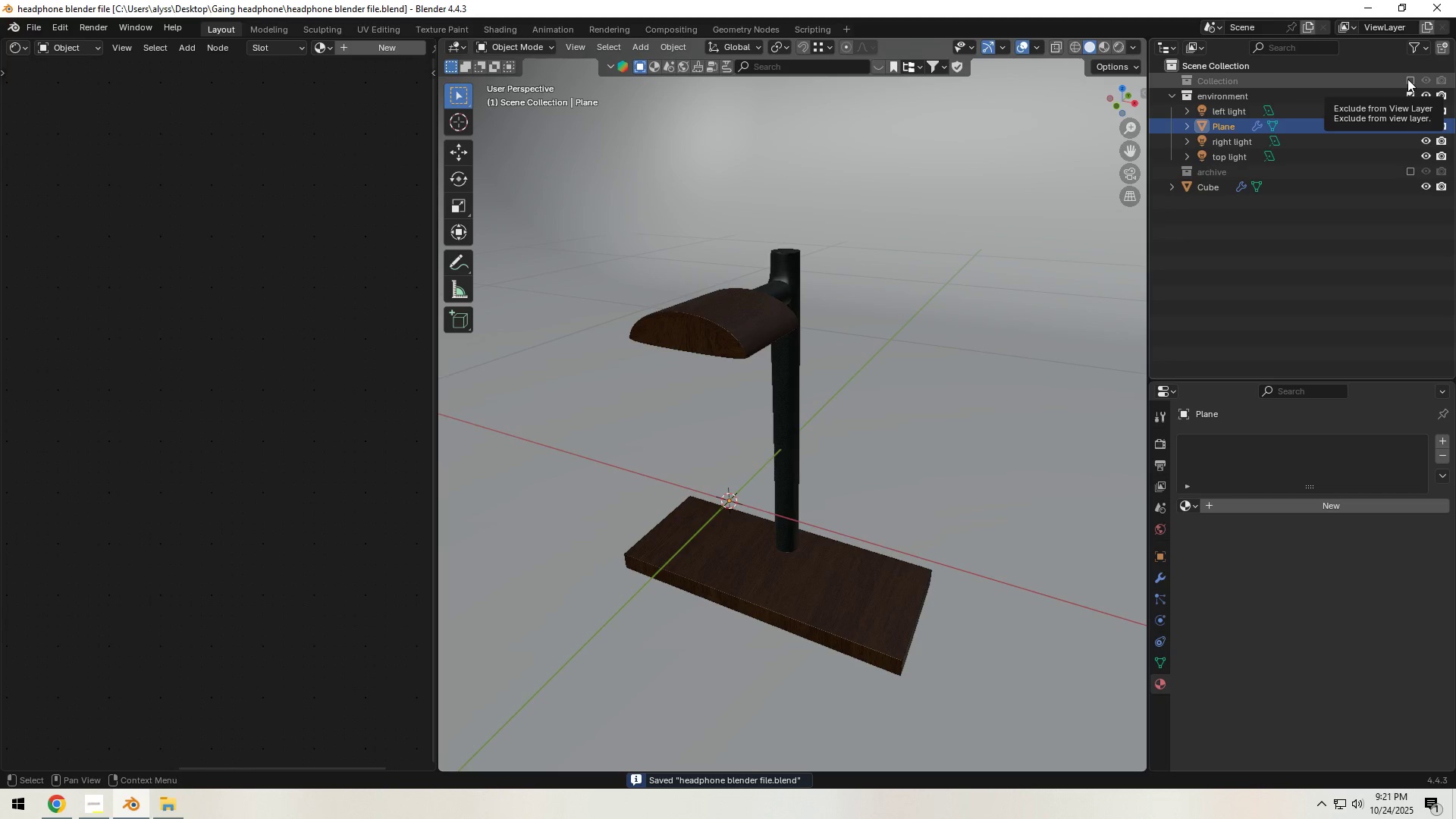 
left_click([1407, 79])
 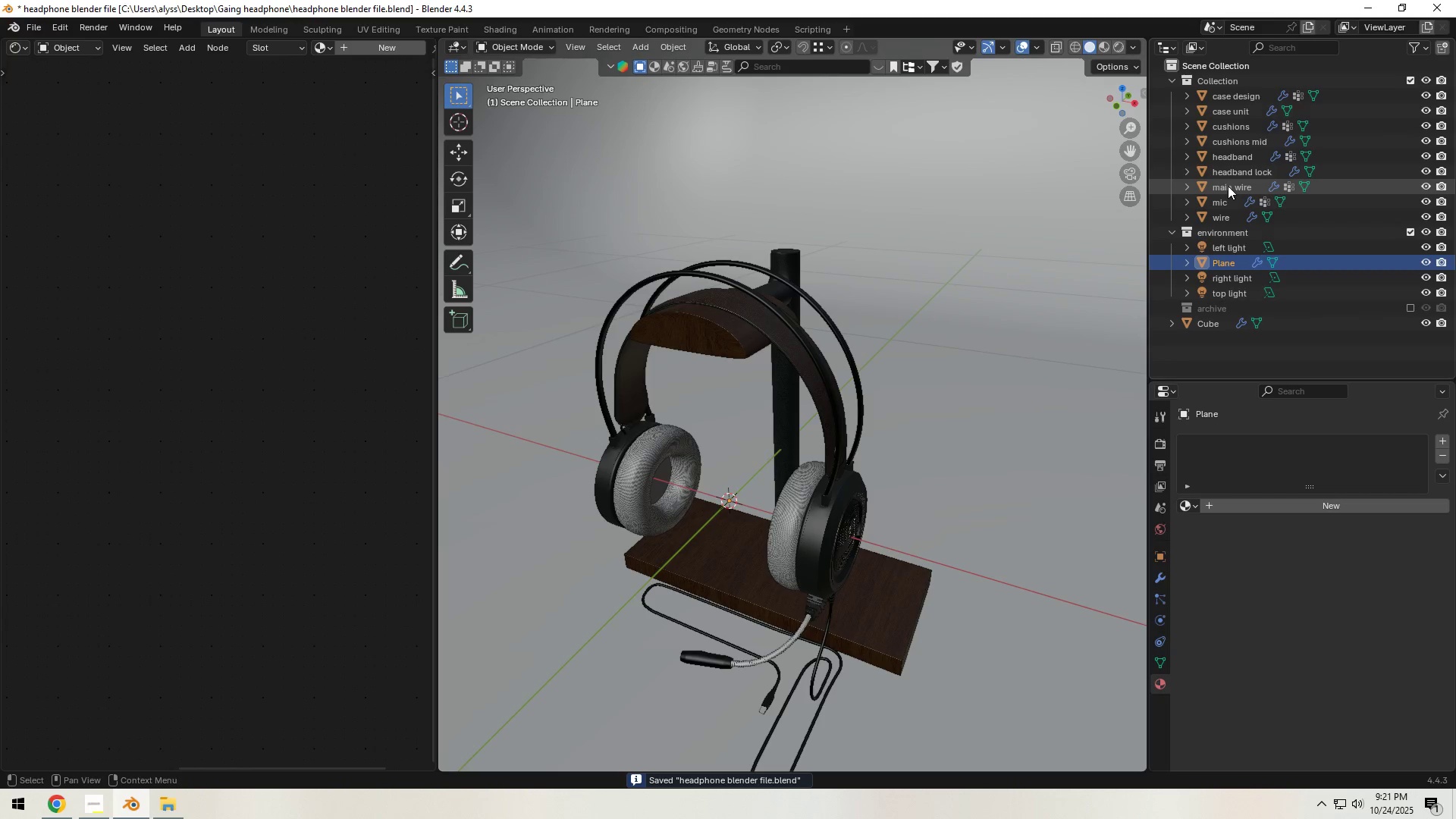 
left_click([998, 253])
 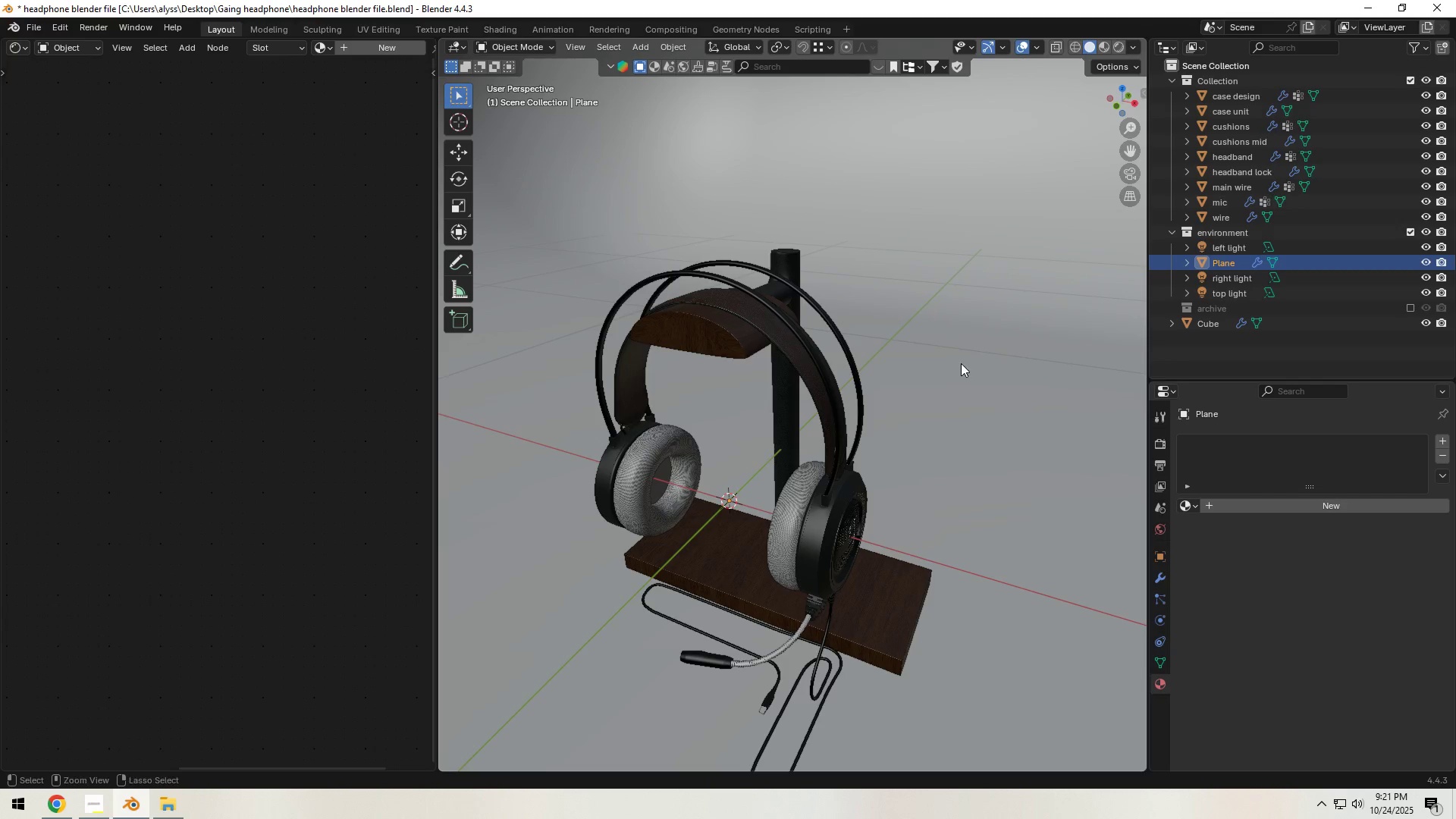 
key(Control+S)
 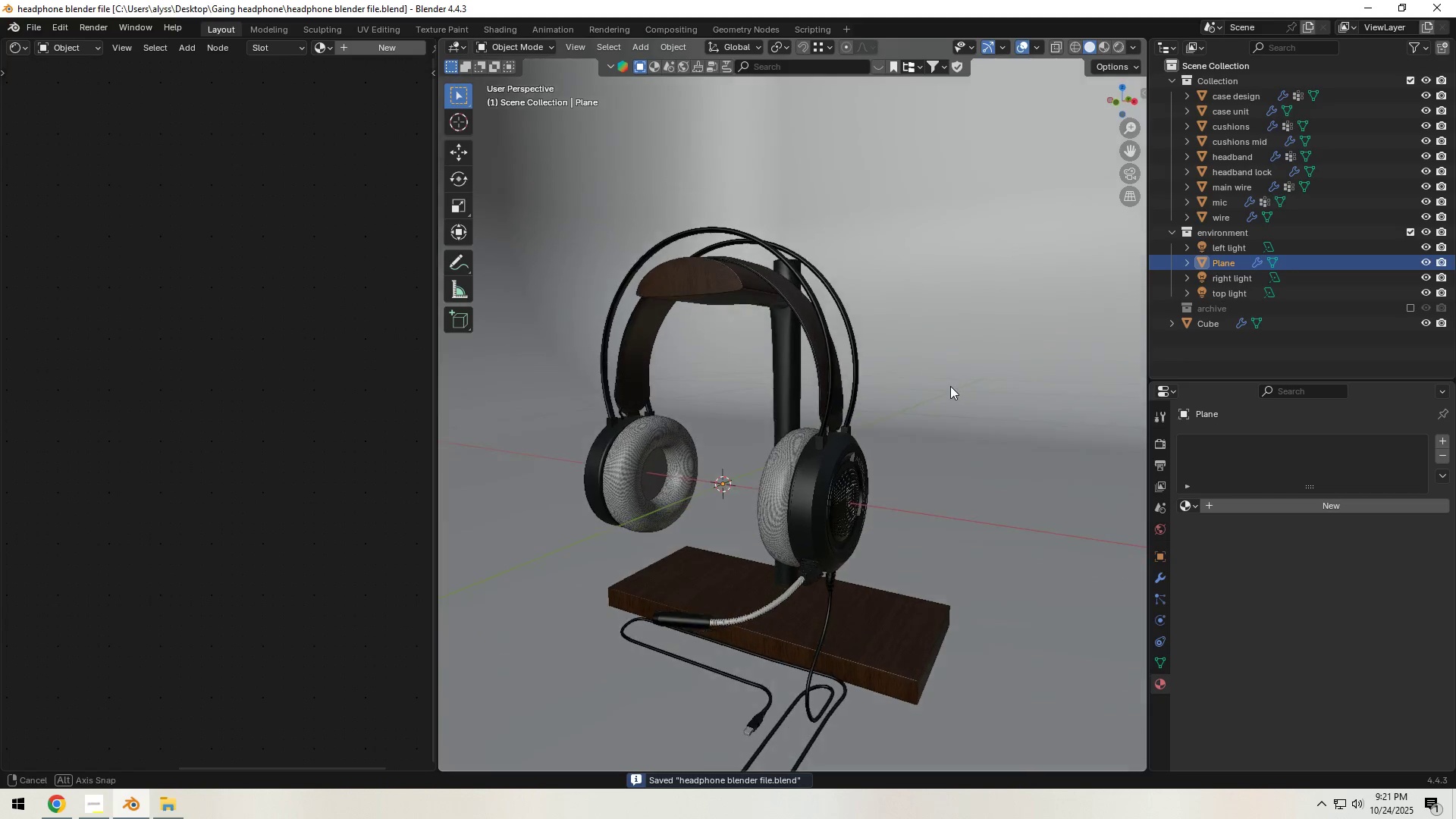 
scroll: coordinate [949, 388], scroll_direction: down, amount: 1.0
 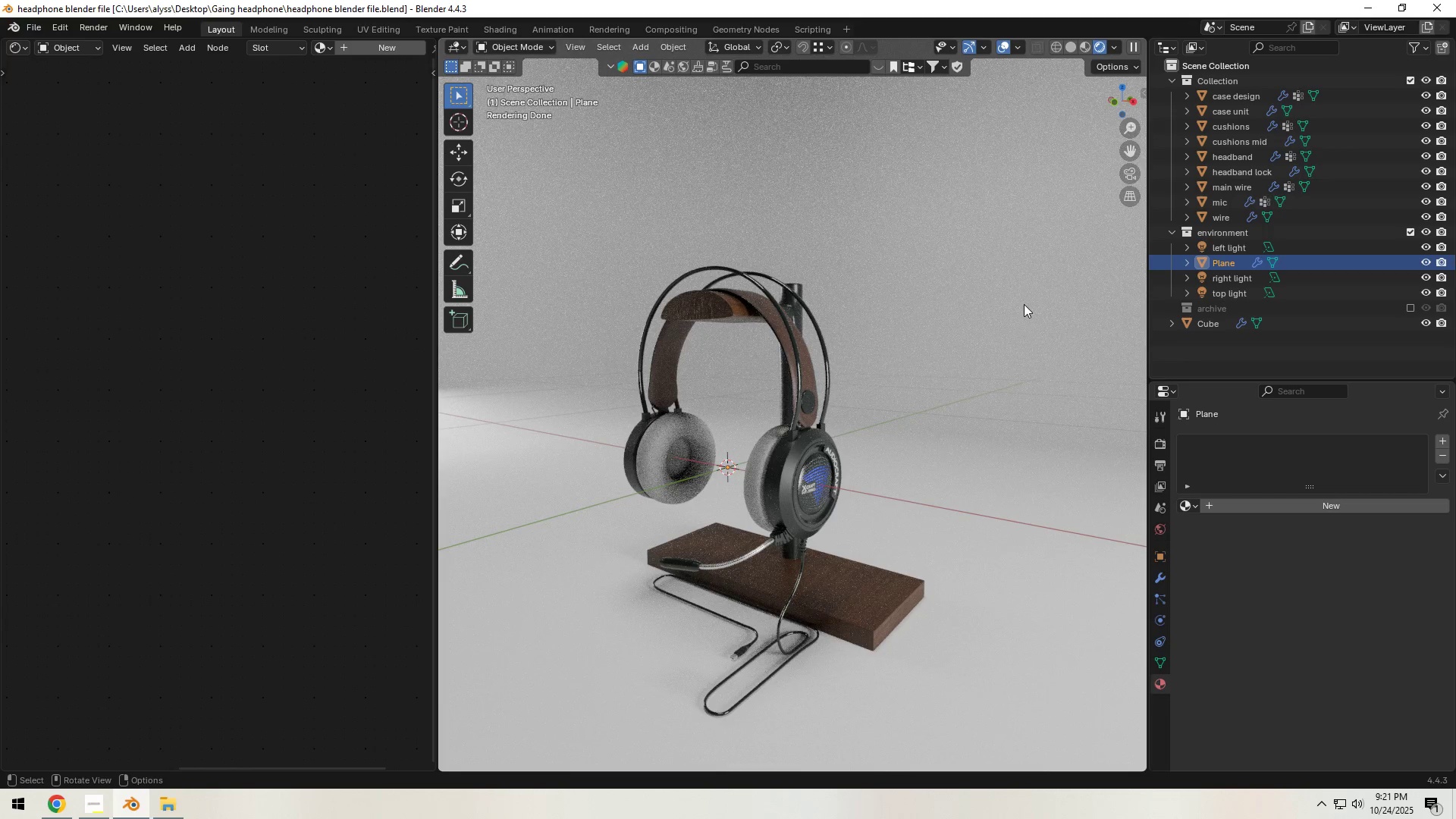 
wait(27.41)
 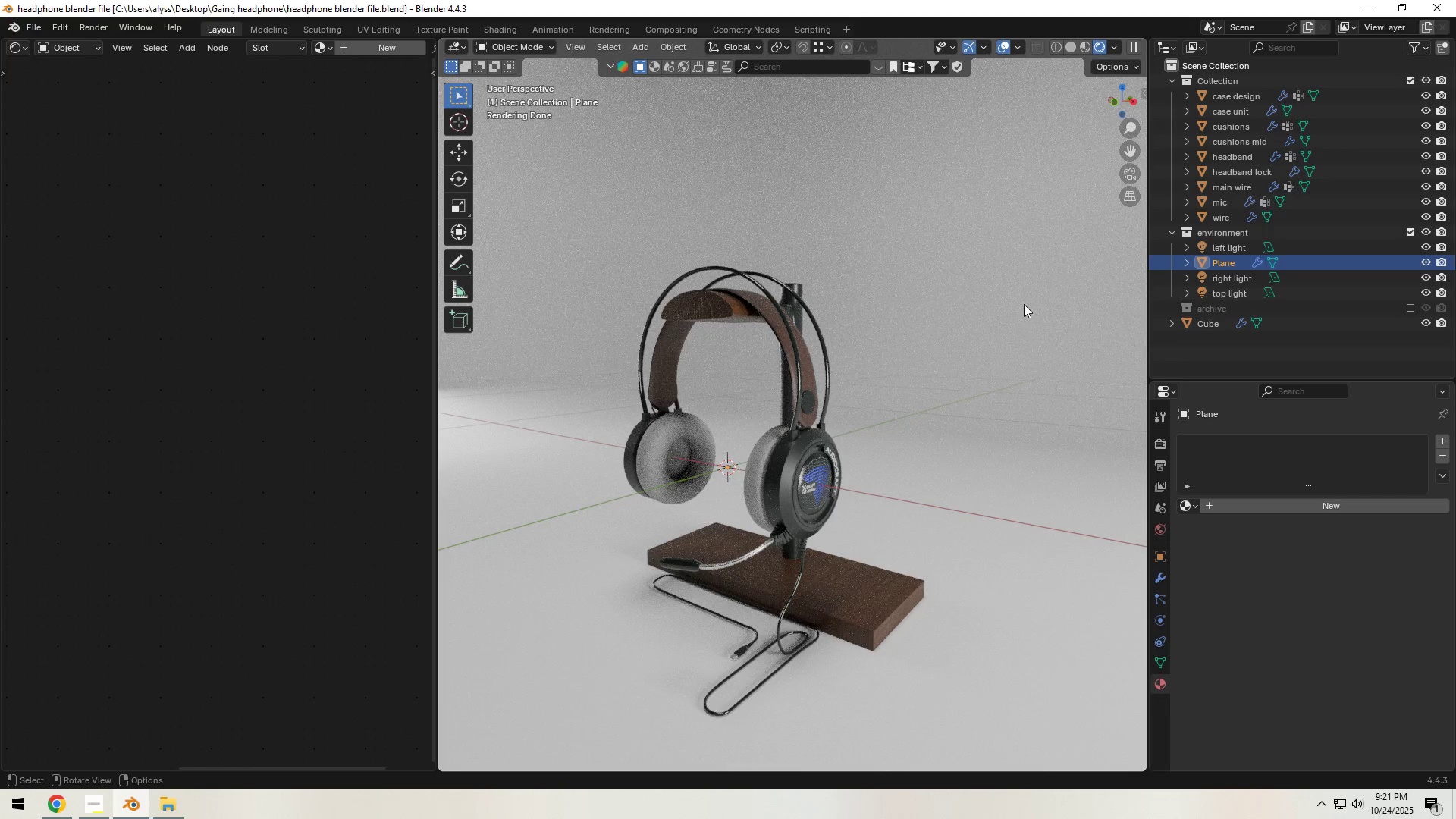 
left_click([1075, 48])
 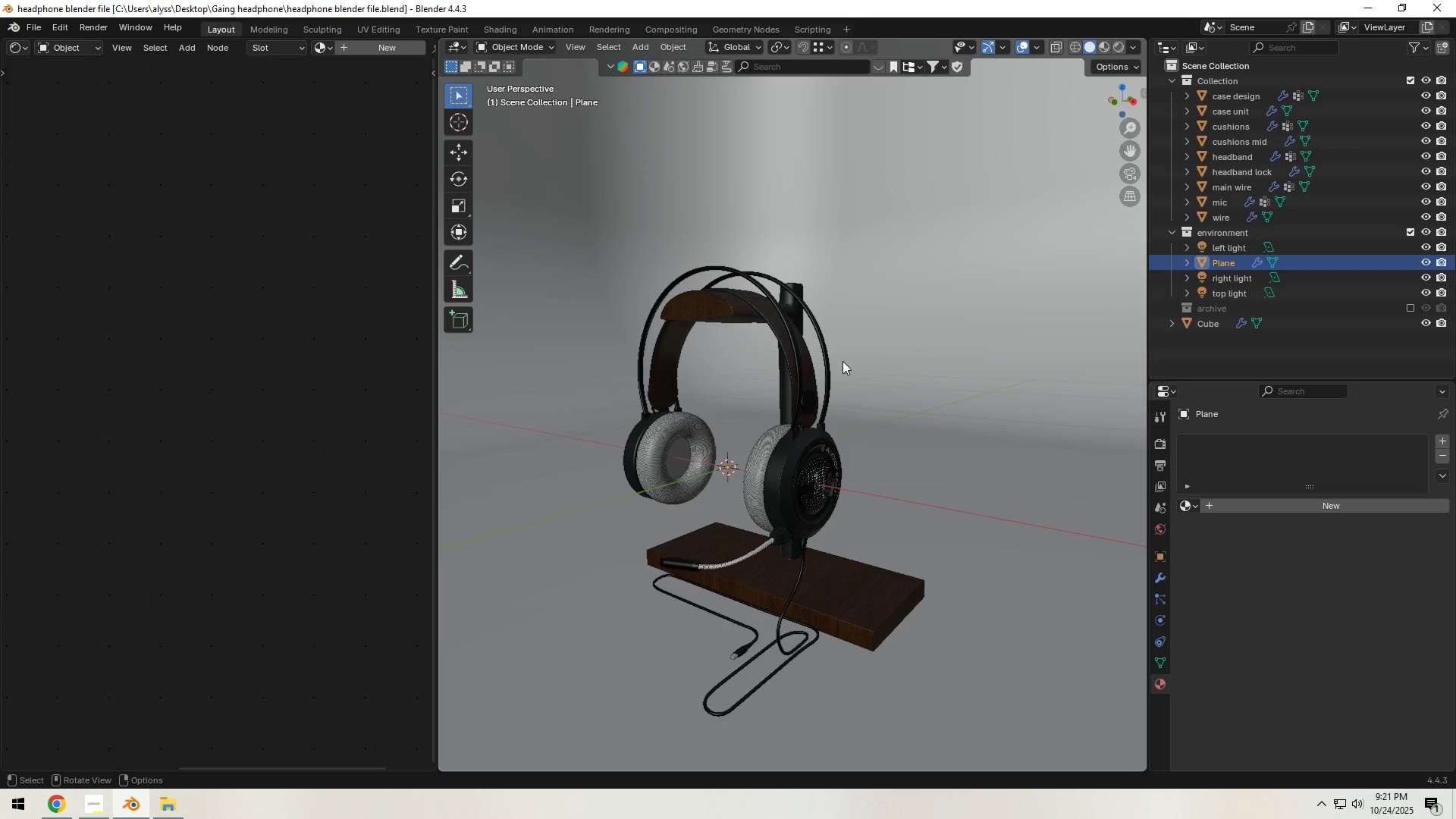 
key(Control+S)
 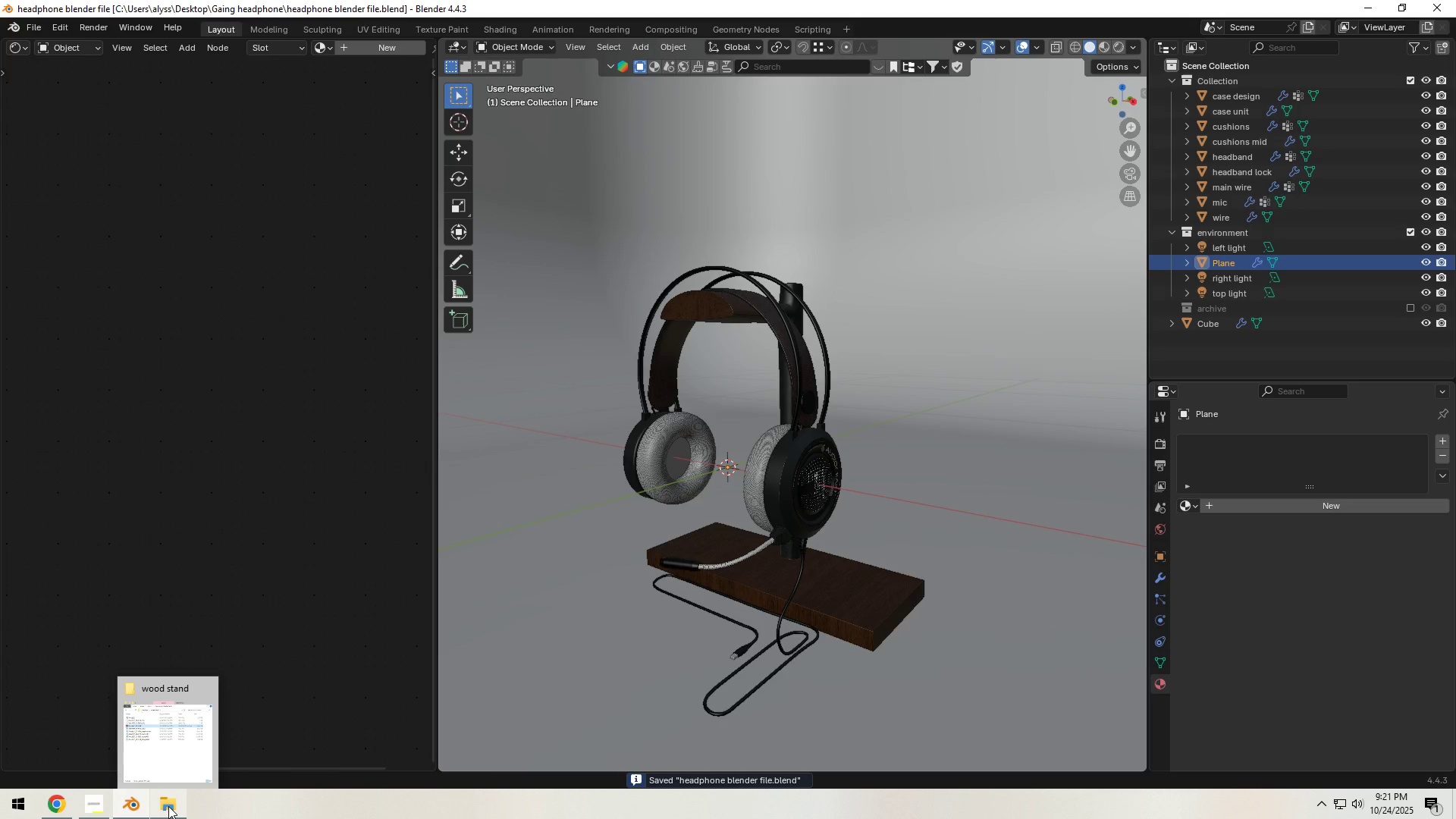 
left_click([168, 806])
 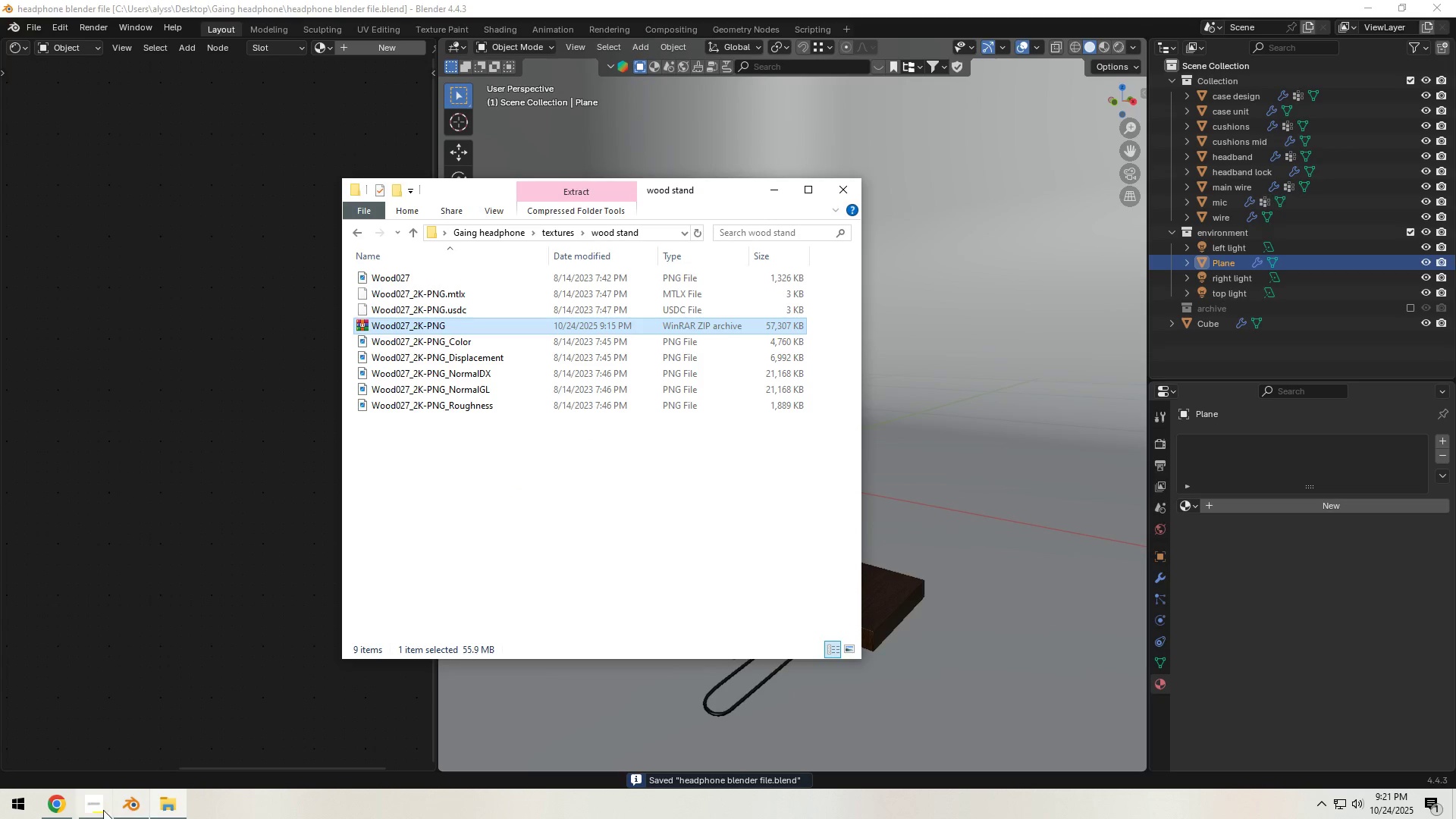 
left_click([64, 806])
 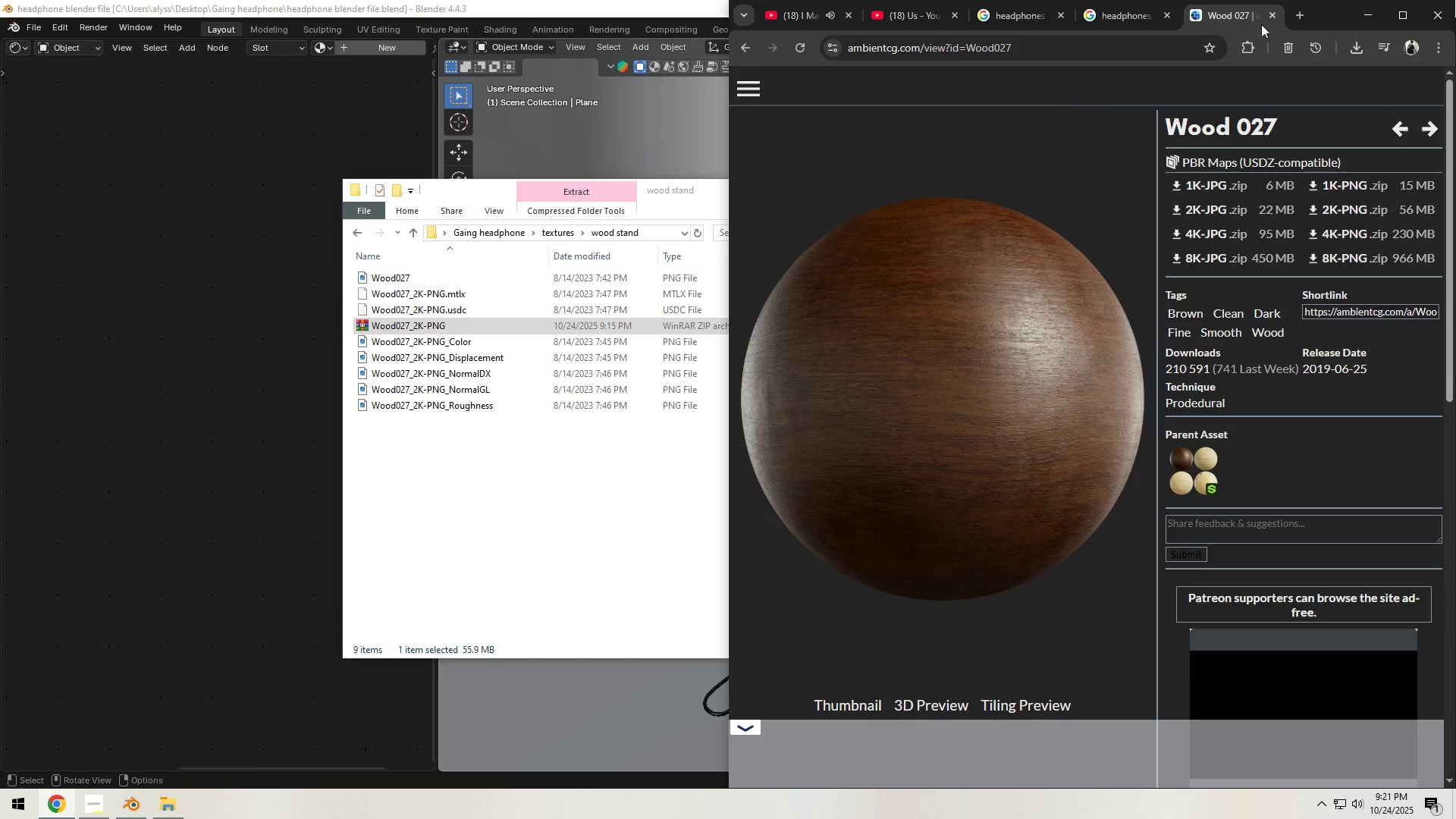 
left_click([1302, 9])
 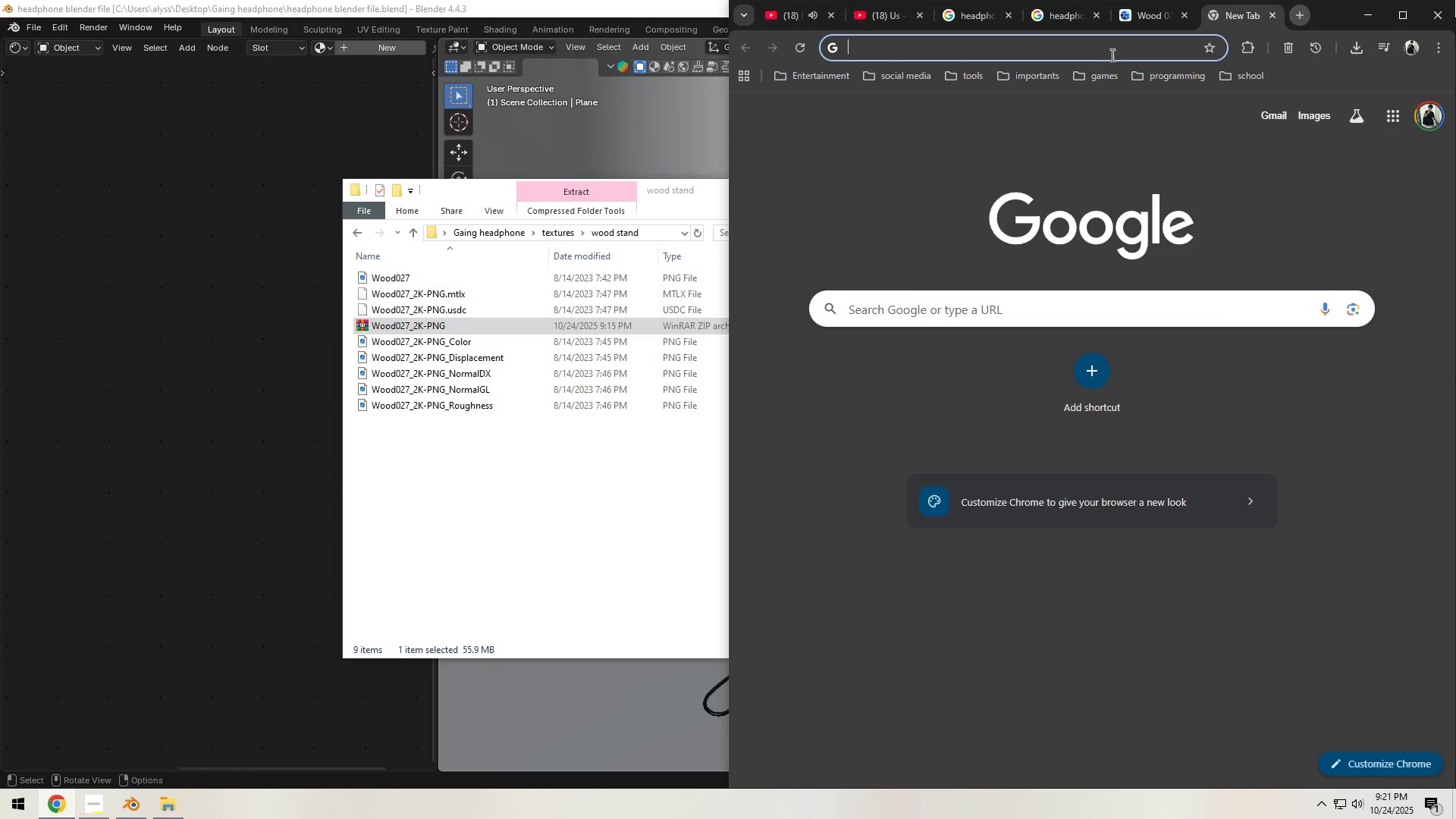 
left_click([1111, 55])
 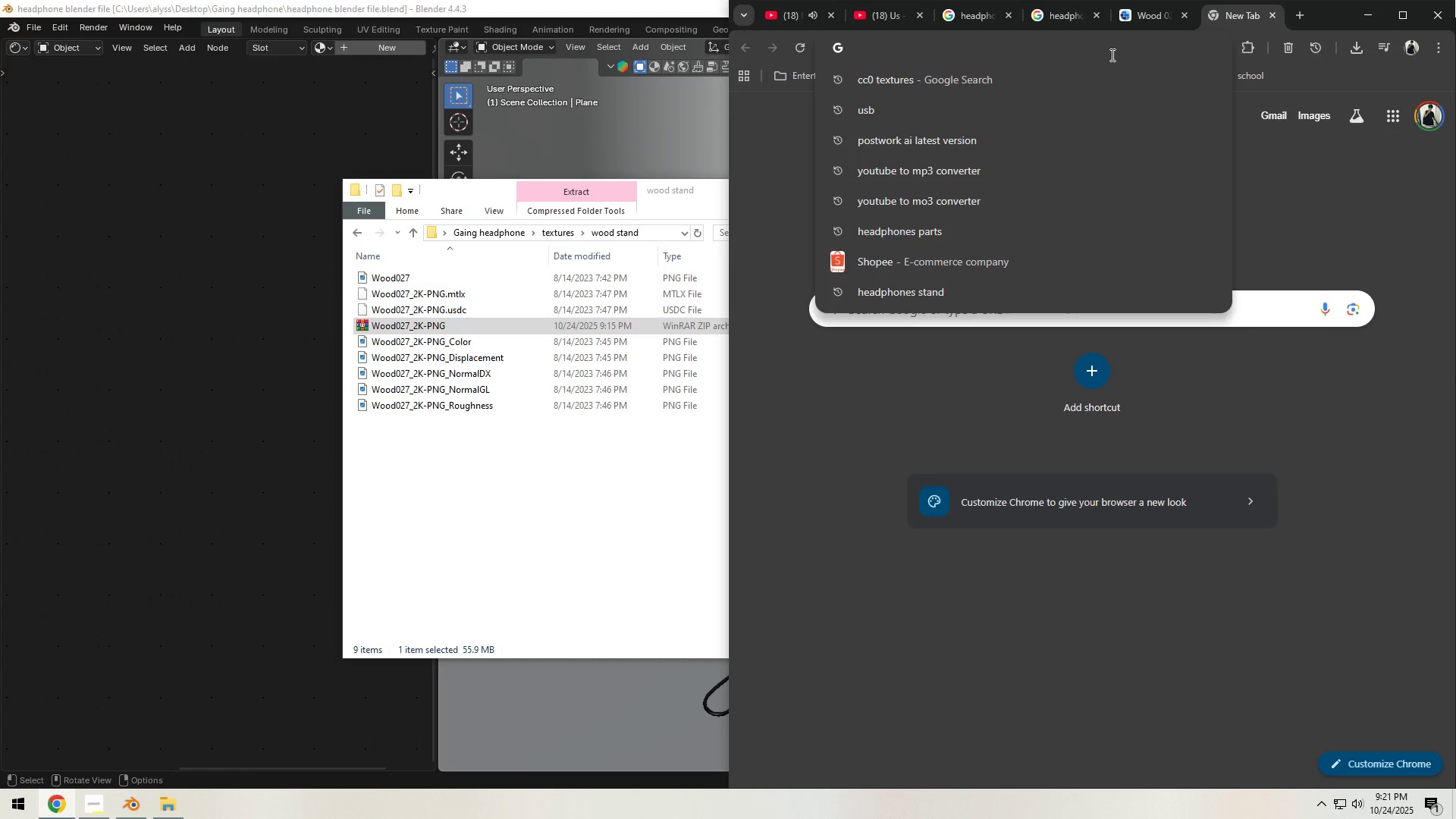 
type(rgb vector)
 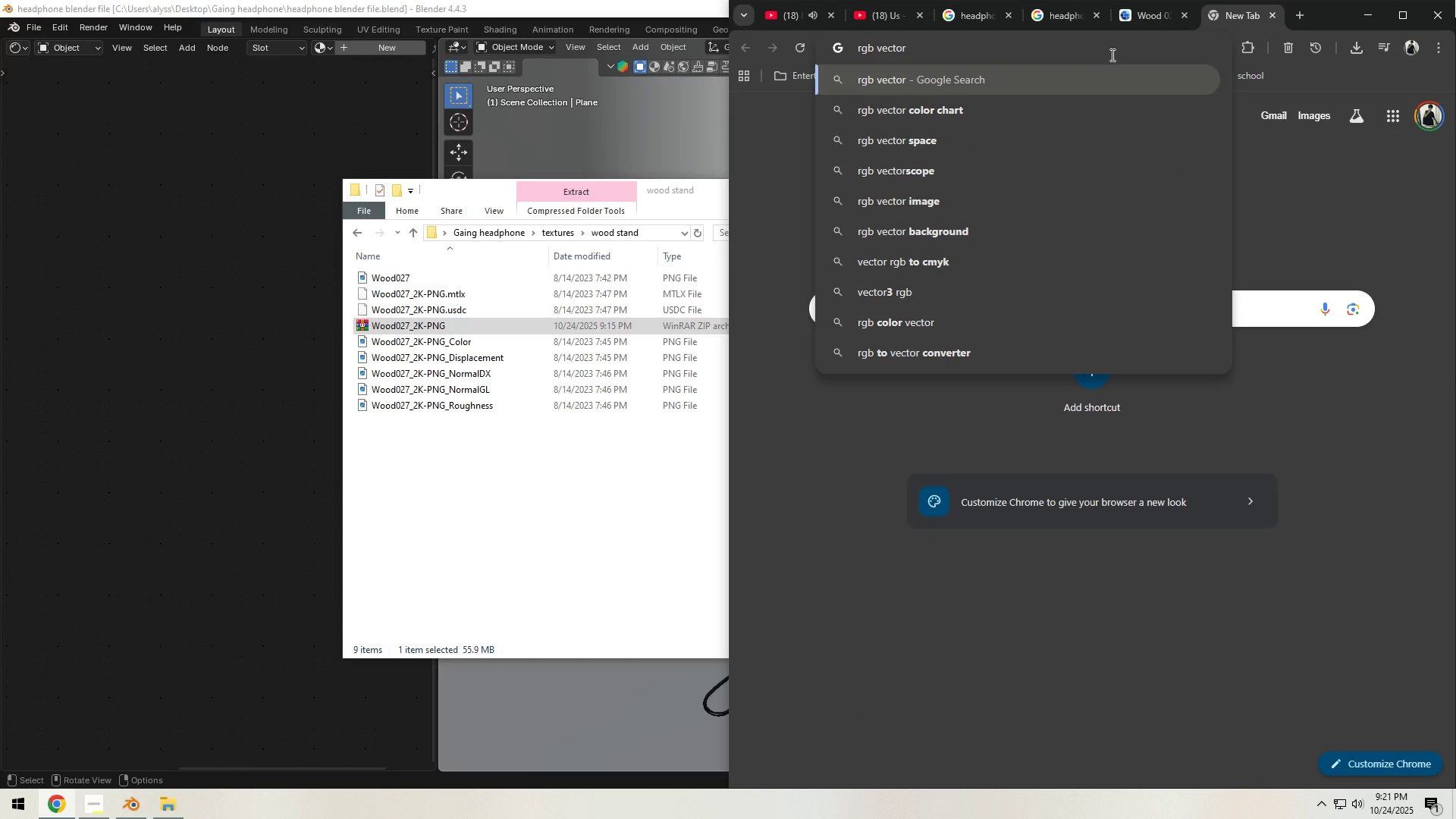 
key(Enter)
 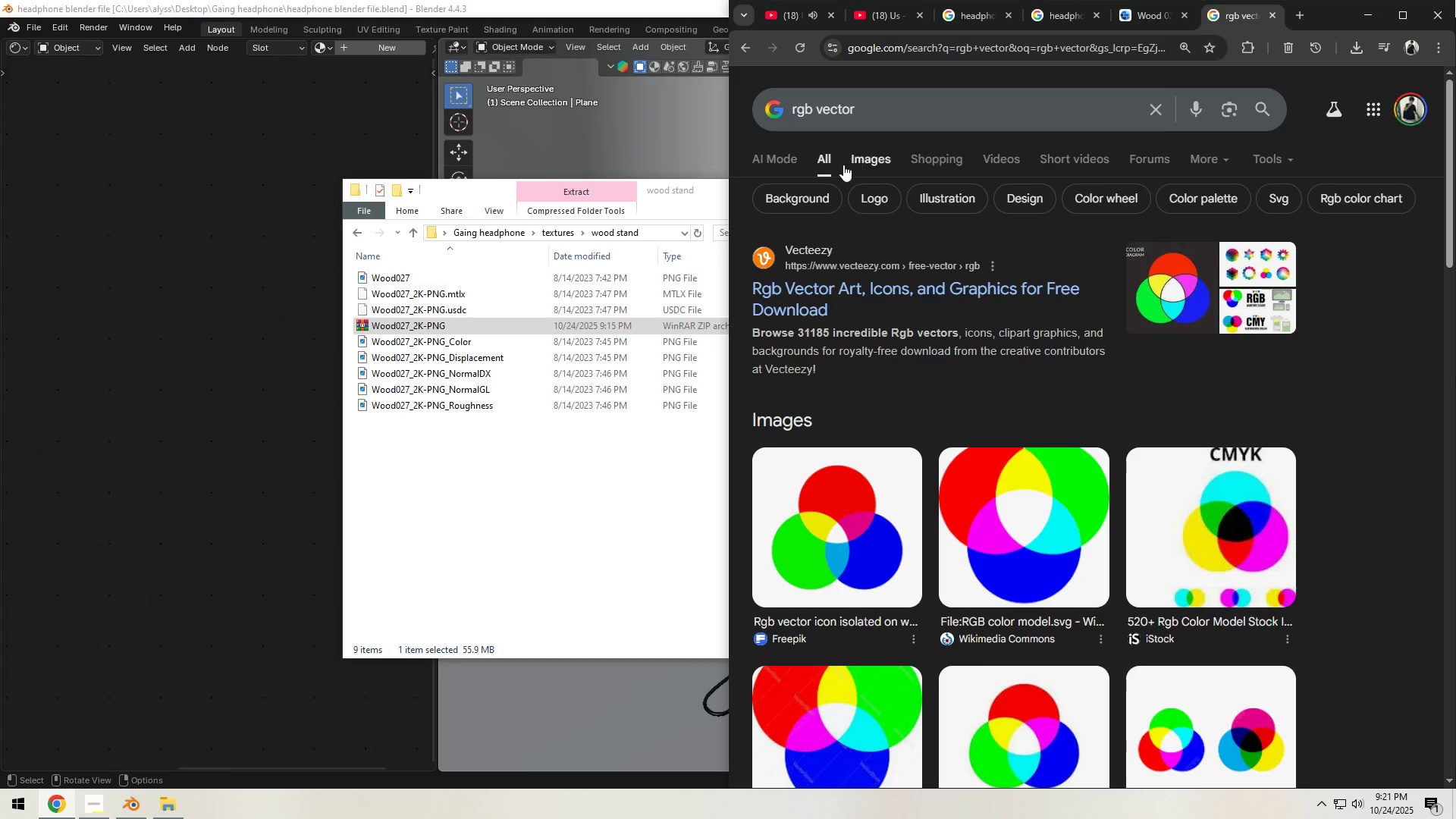 
left_click([853, 161])
 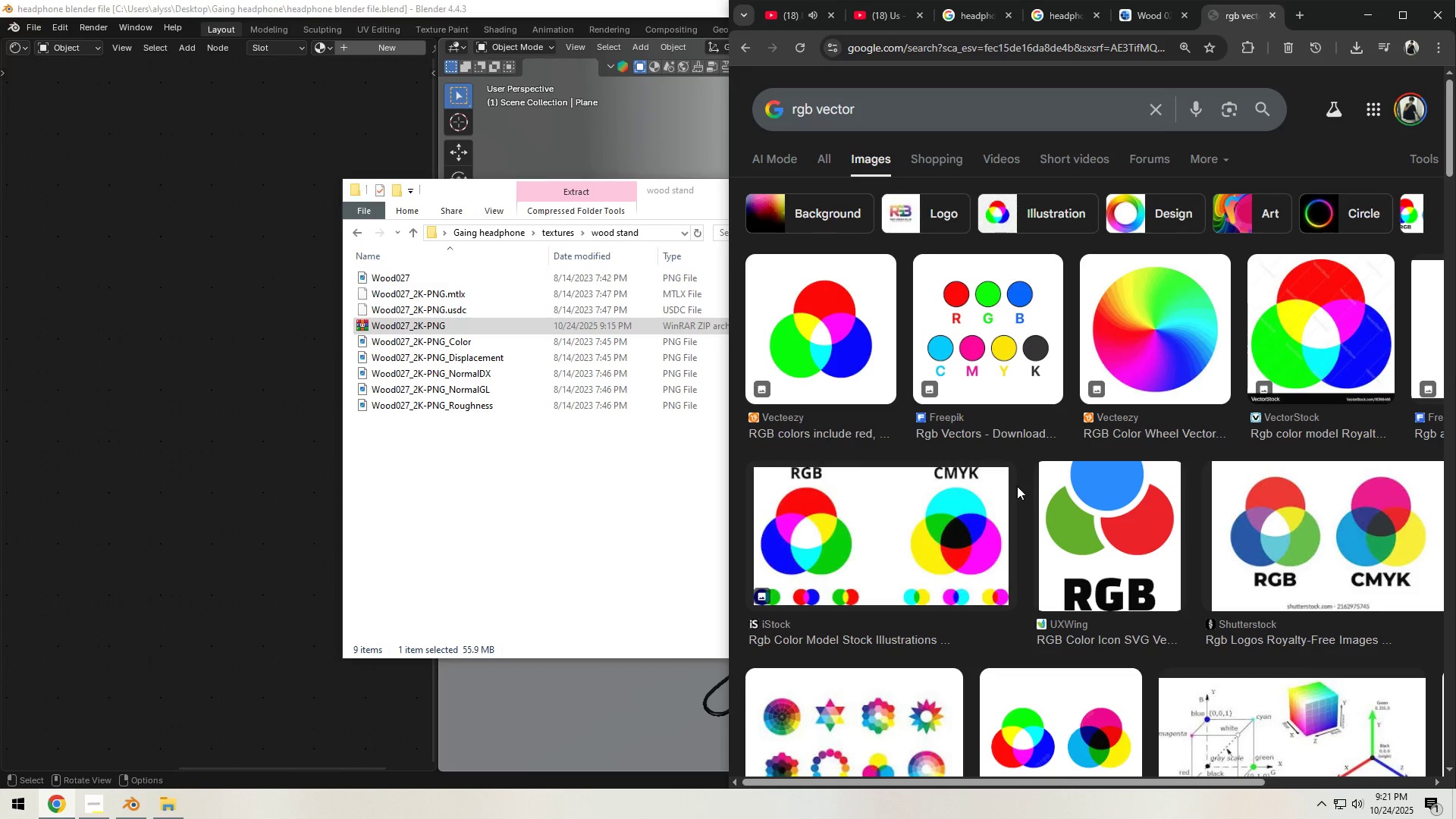 
scroll: coordinate [1053, 516], scroll_direction: down, amount: 38.0
 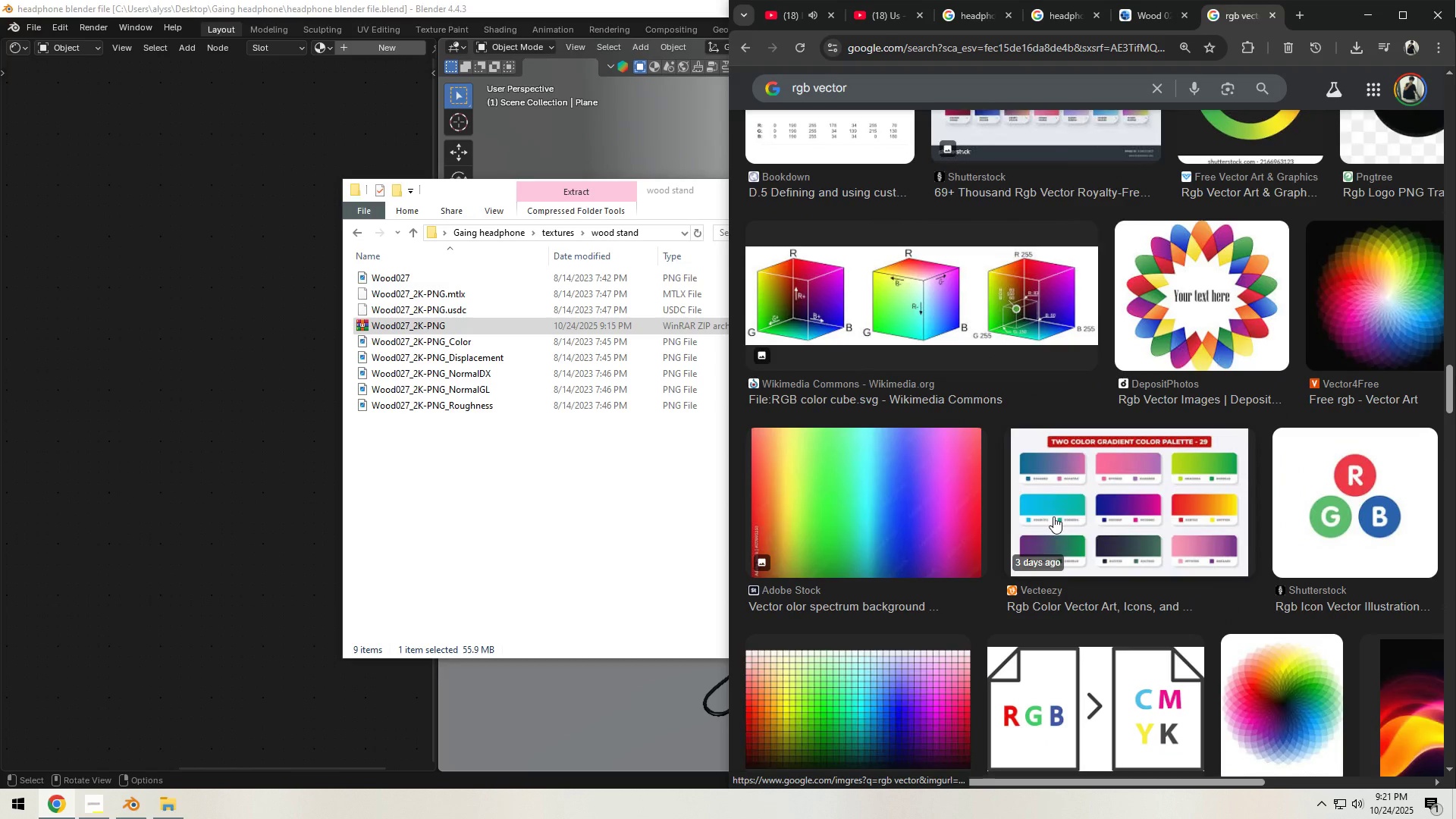 
scroll: coordinate [1017, 529], scroll_direction: down, amount: 49.0
 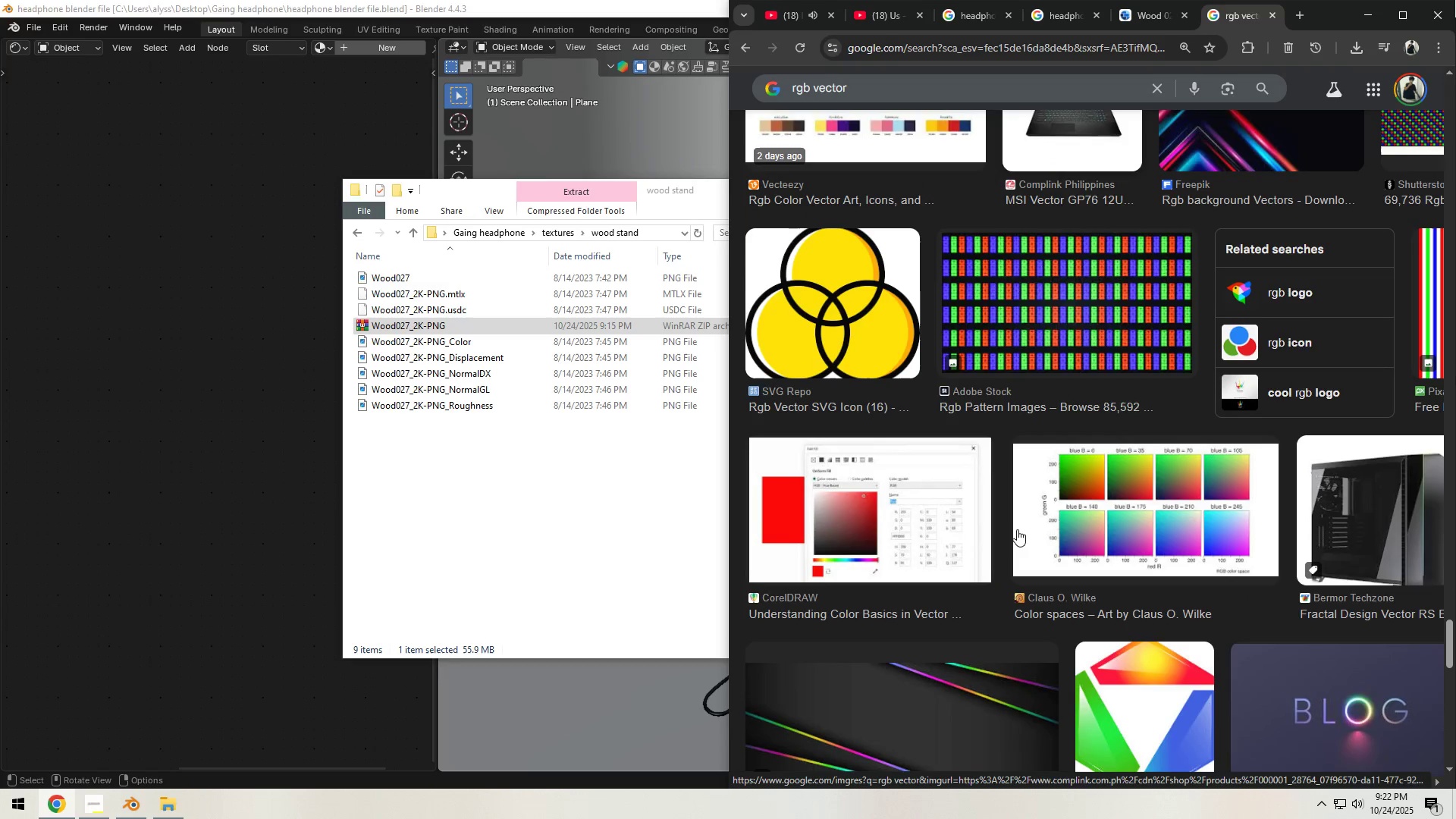 
scroll: coordinate [1019, 532], scroll_direction: down, amount: 23.0
 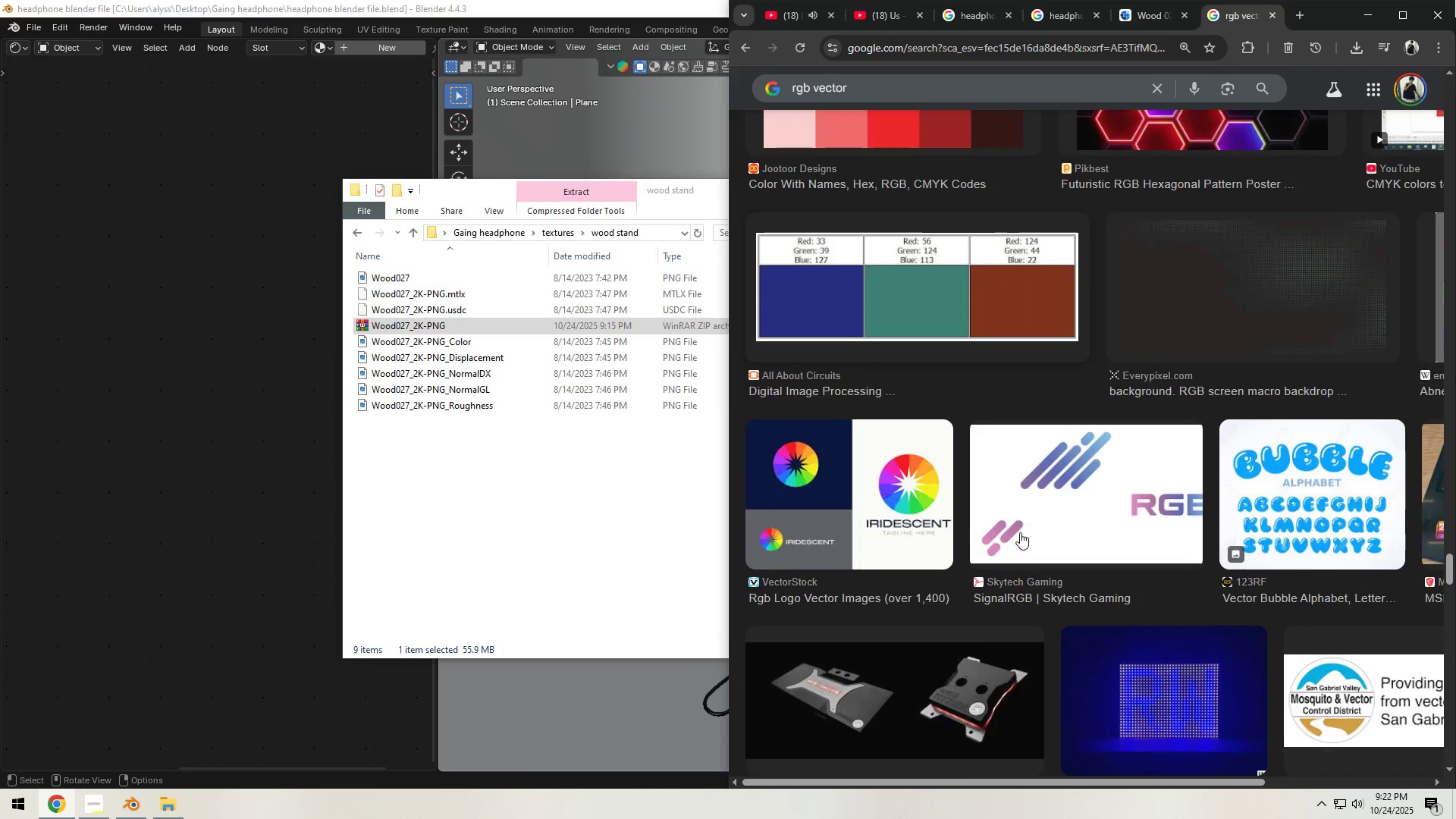 
scroll: coordinate [1020, 533], scroll_direction: down, amount: 6.0
 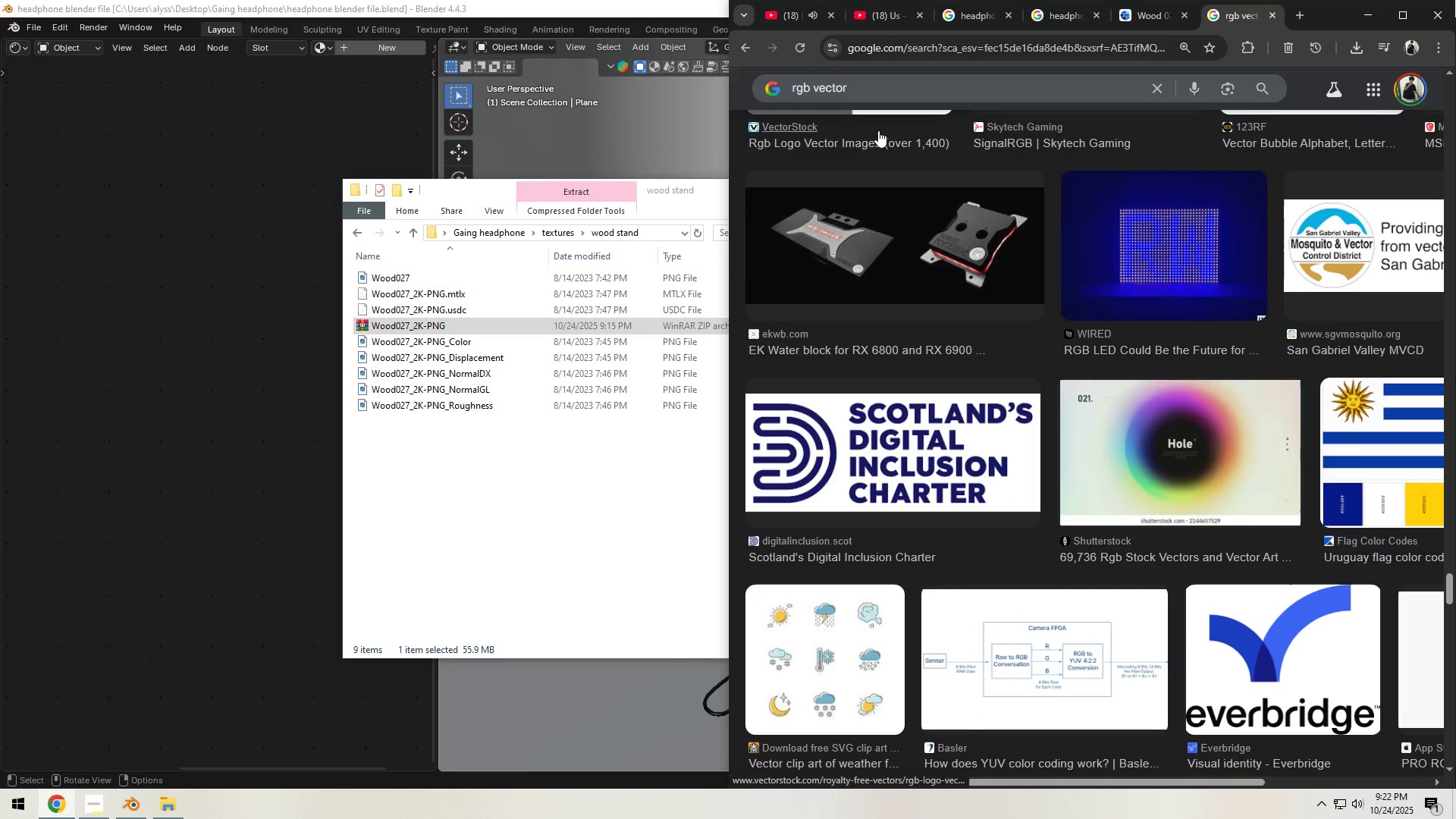 
left_click([871, 92])
 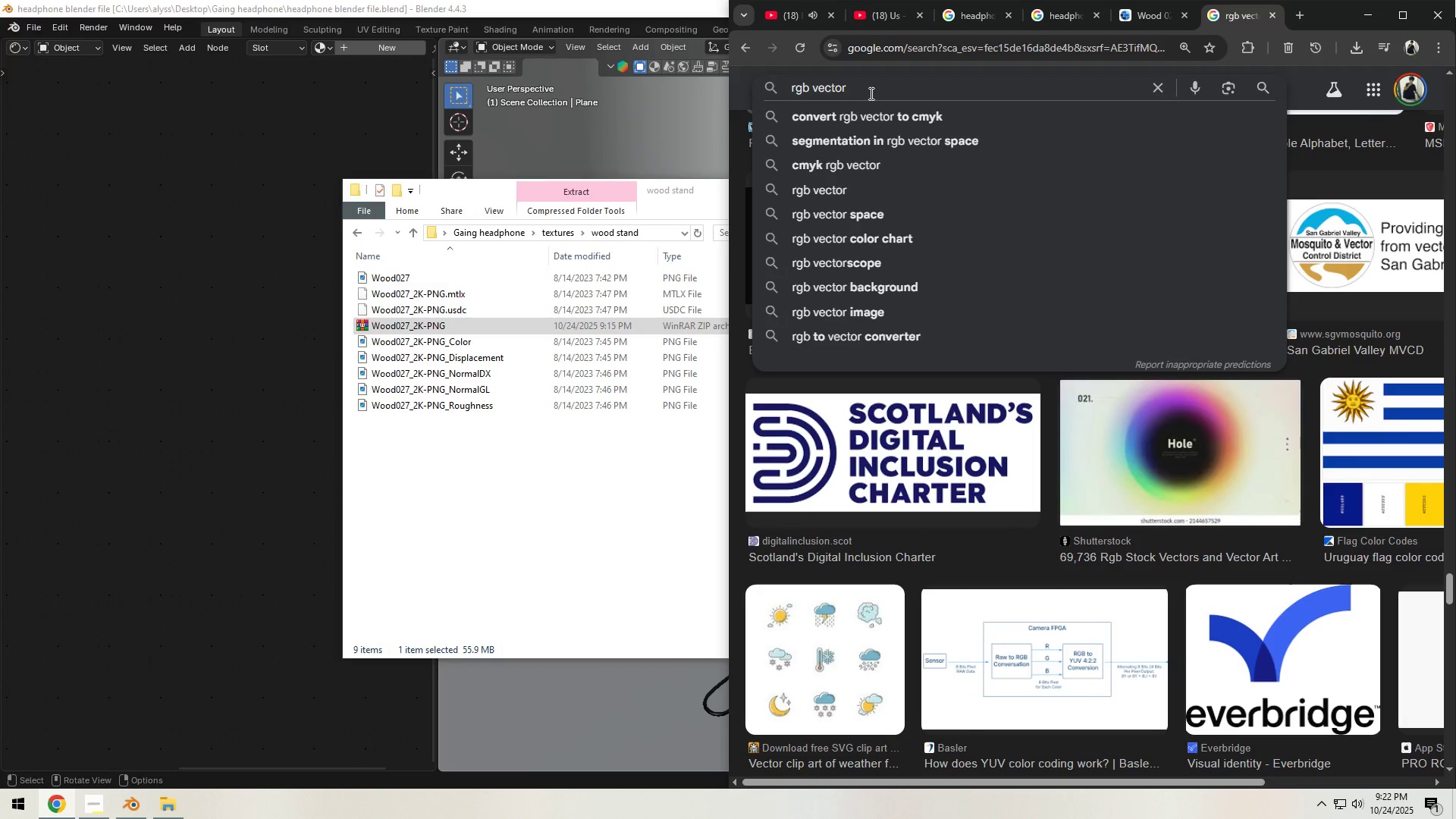 
key(Control+Backspace)
 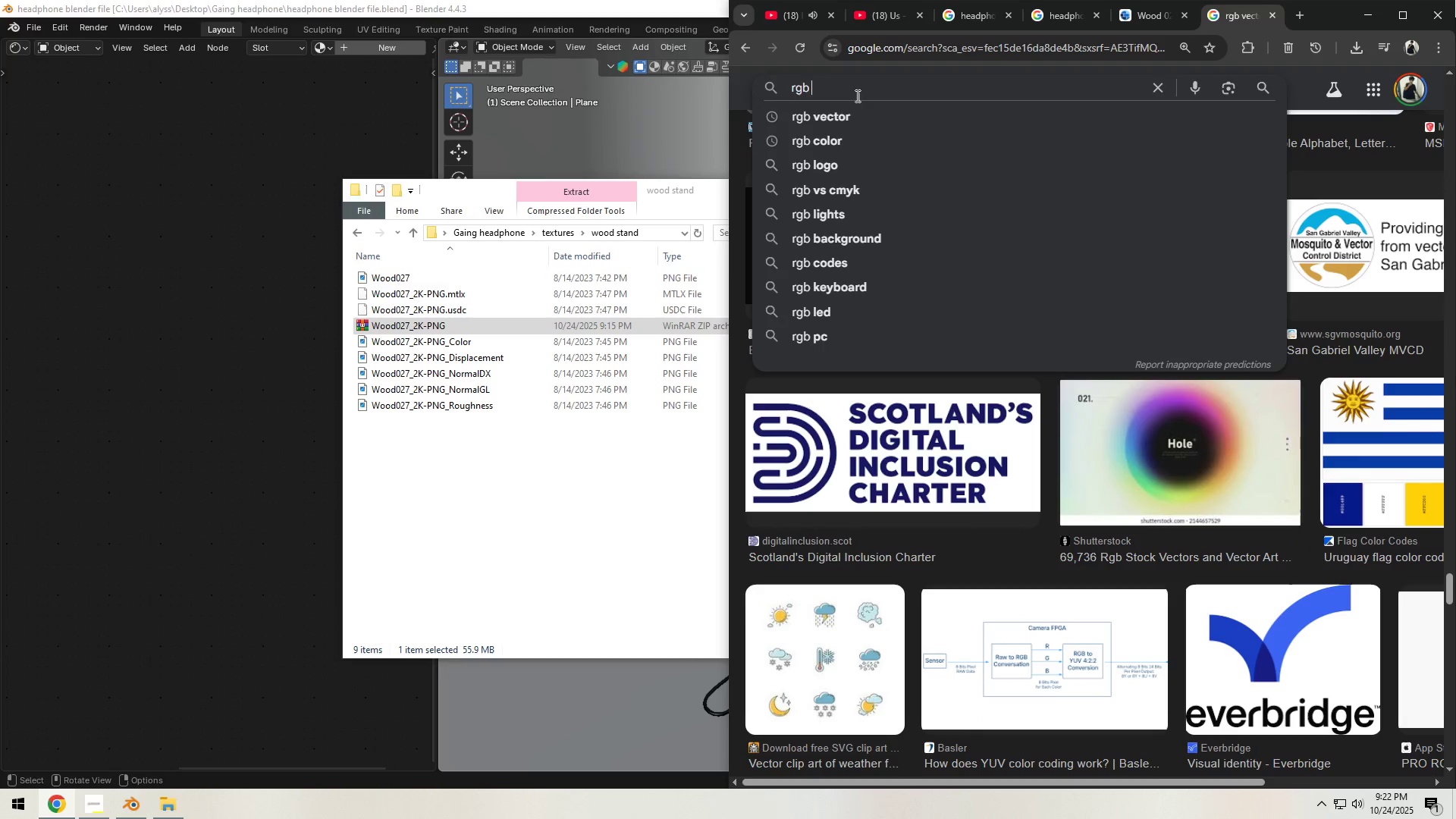 
left_click([842, 138])
 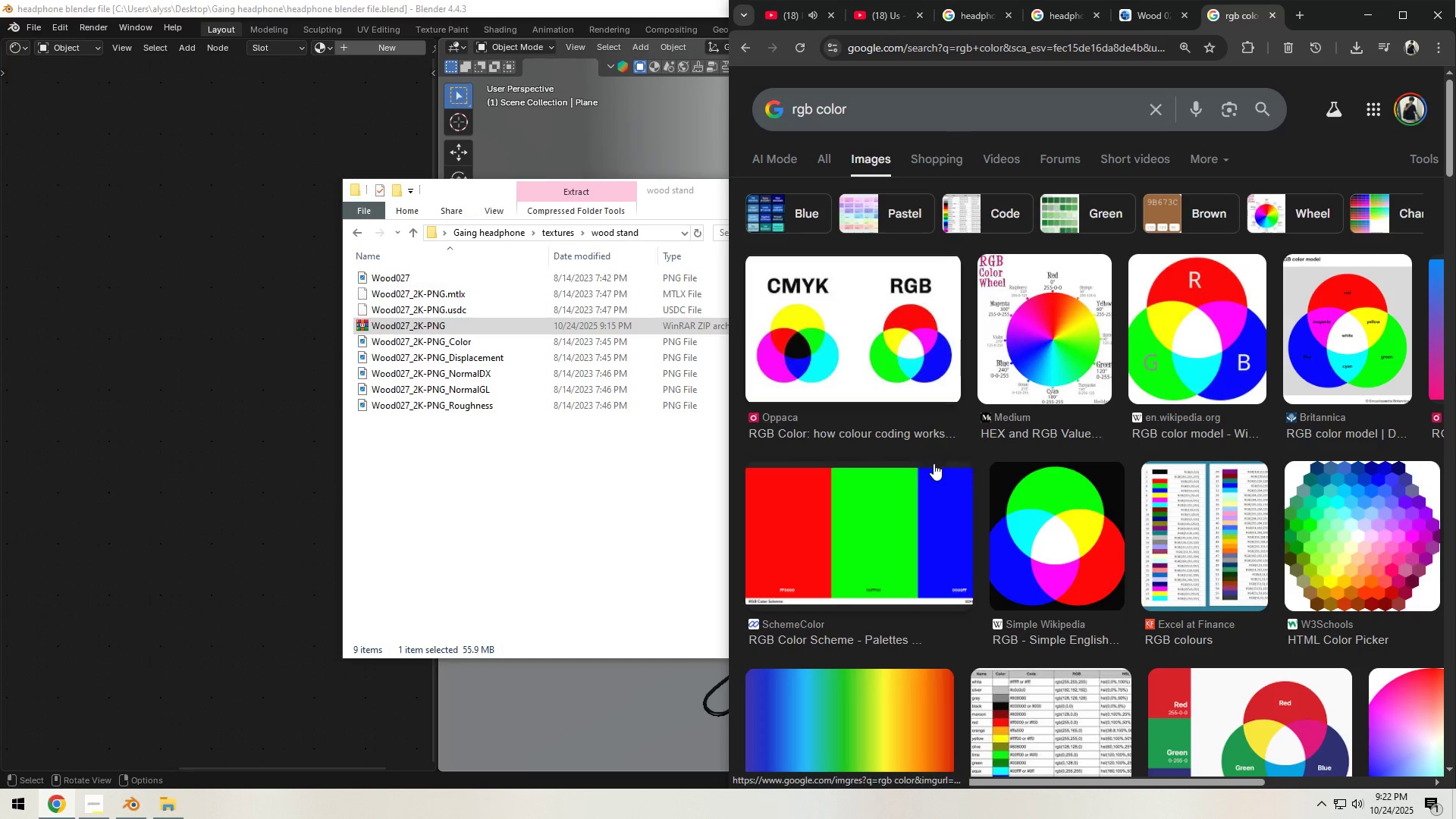 
scroll: coordinate [979, 450], scroll_direction: down, amount: 21.0
 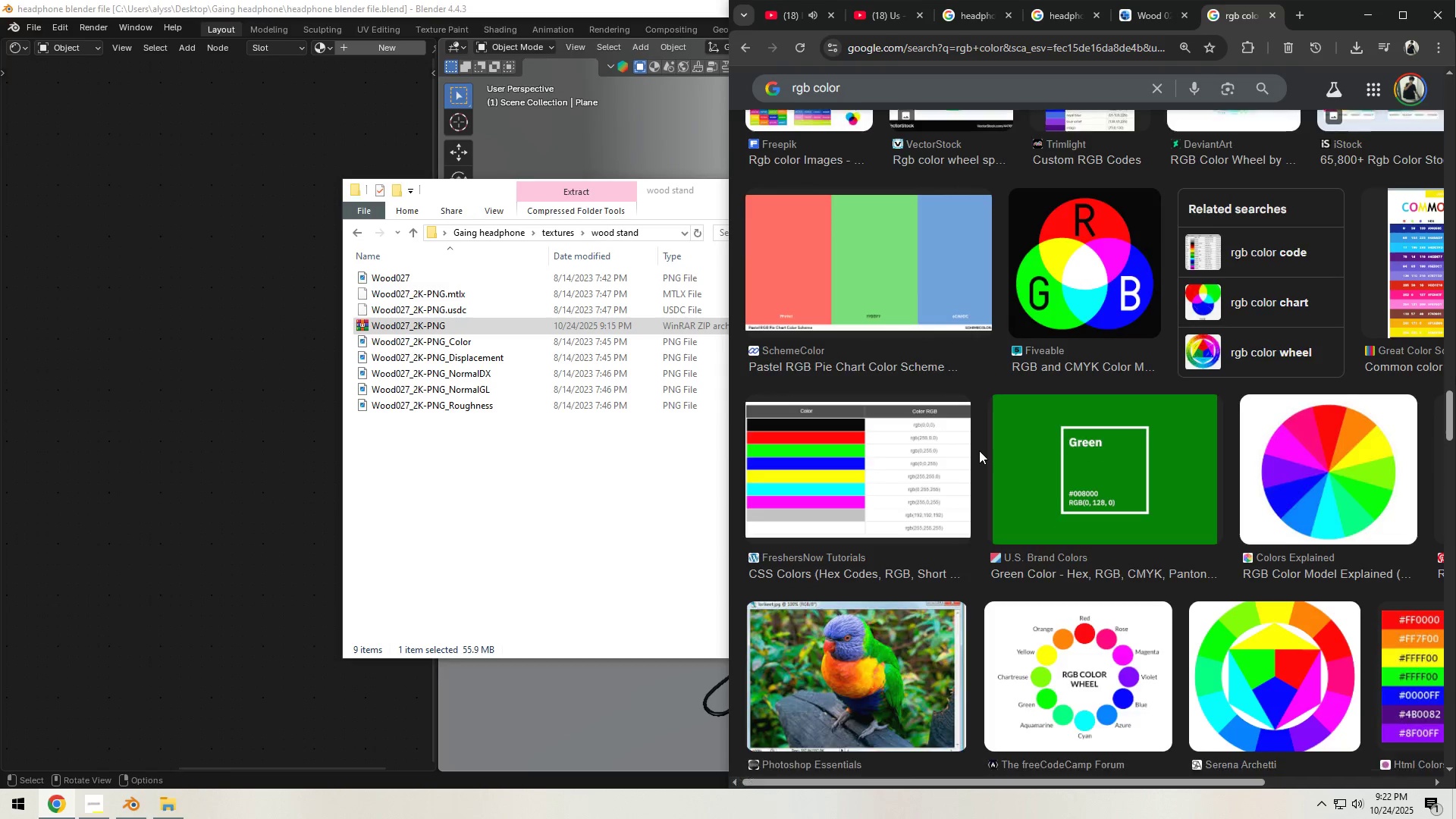 
scroll: coordinate [981, 455], scroll_direction: down, amount: 29.0
 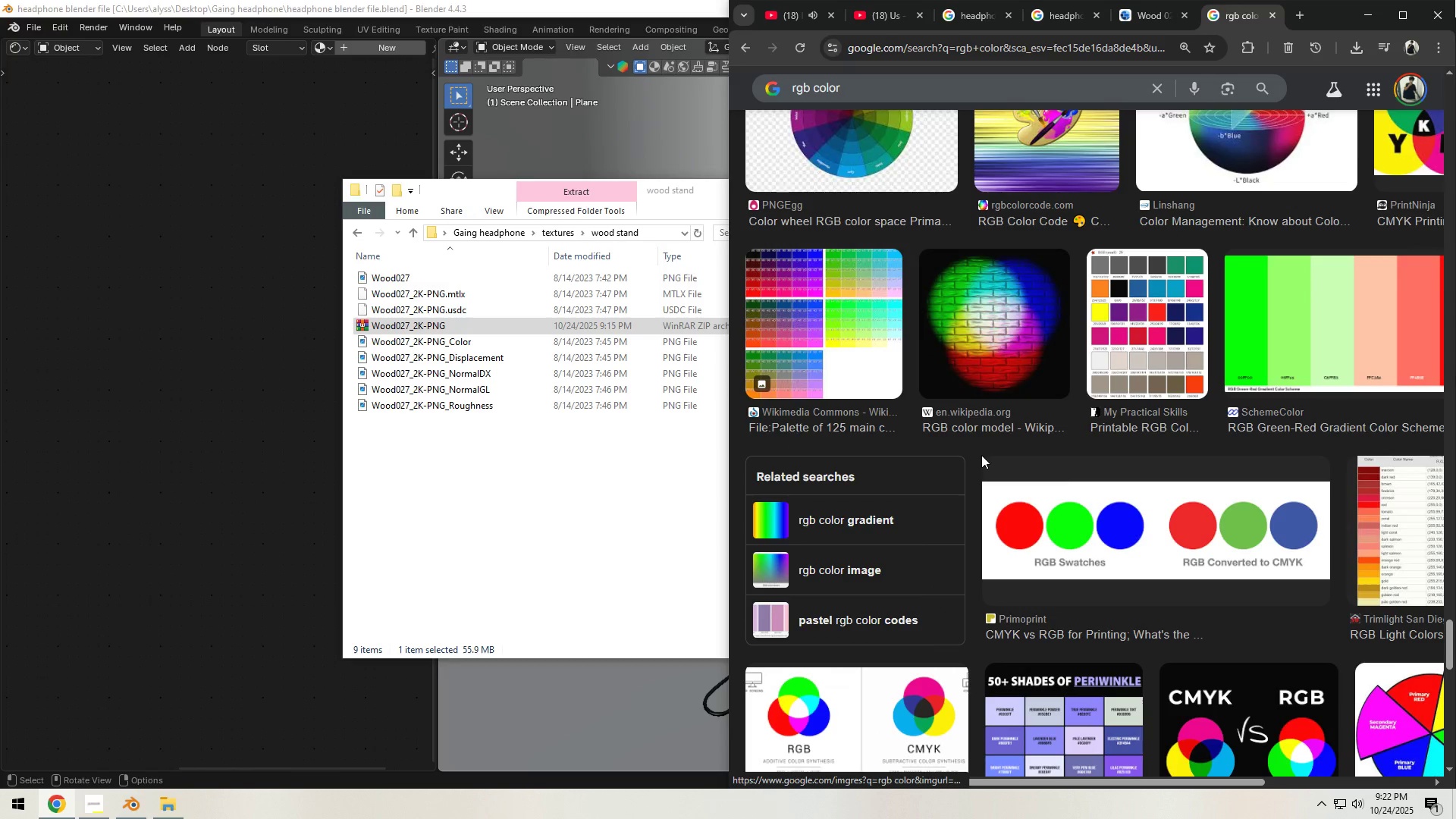 
scroll: coordinate [983, 459], scroll_direction: down, amount: 21.0
 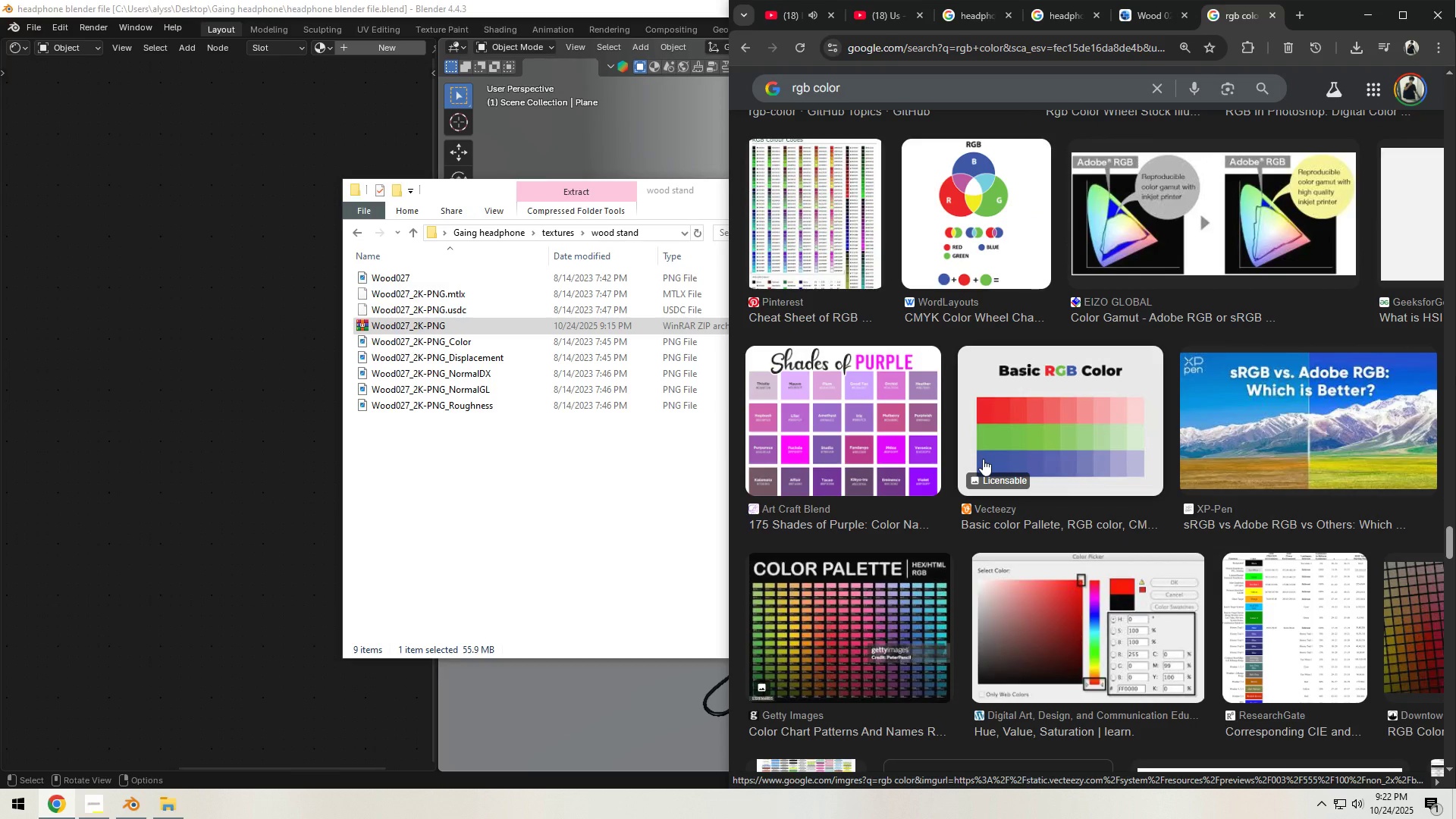 
scroll: coordinate [983, 461], scroll_direction: down, amount: 20.0
 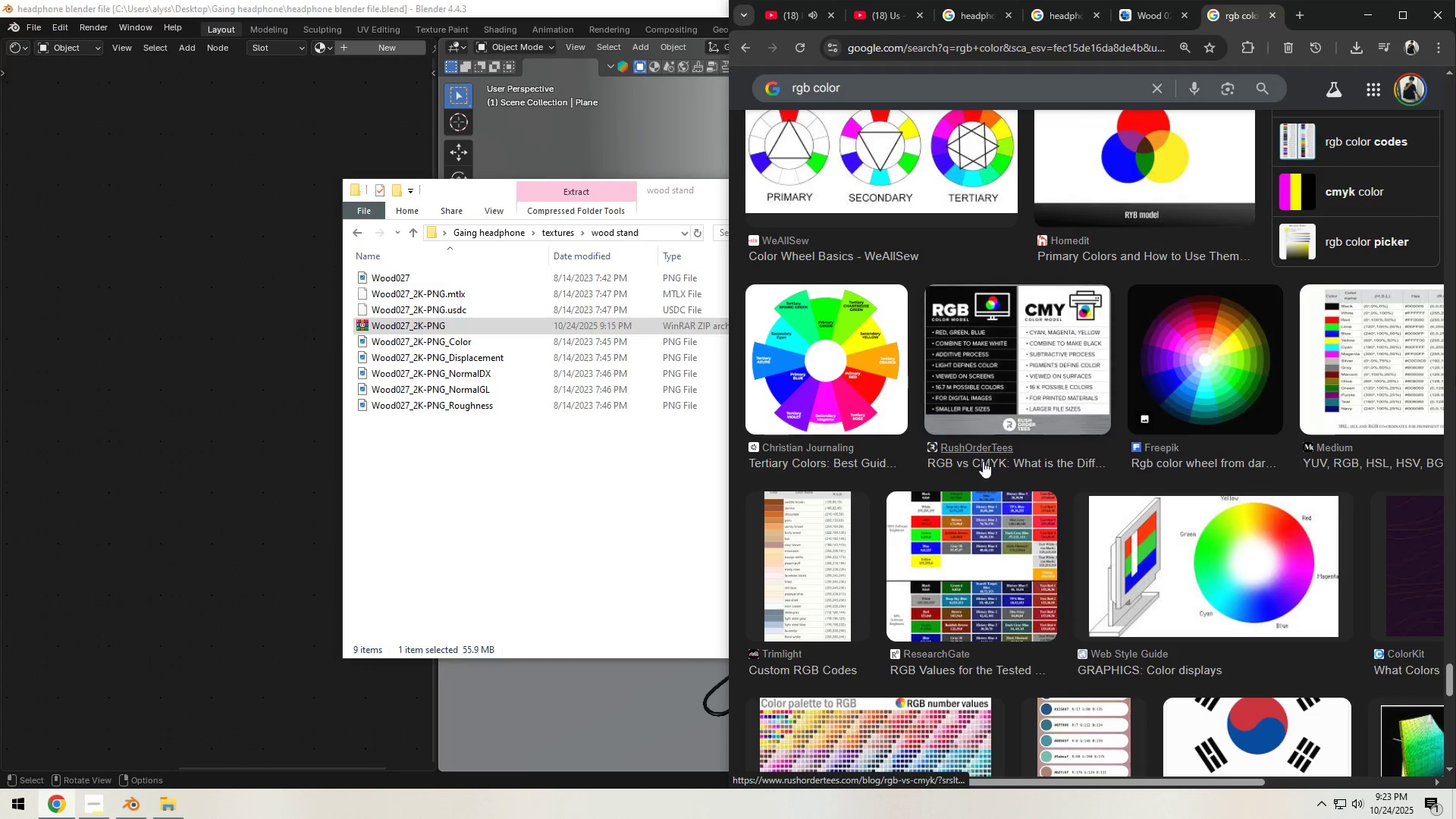 
scroll: coordinate [984, 464], scroll_direction: down, amount: 21.0
 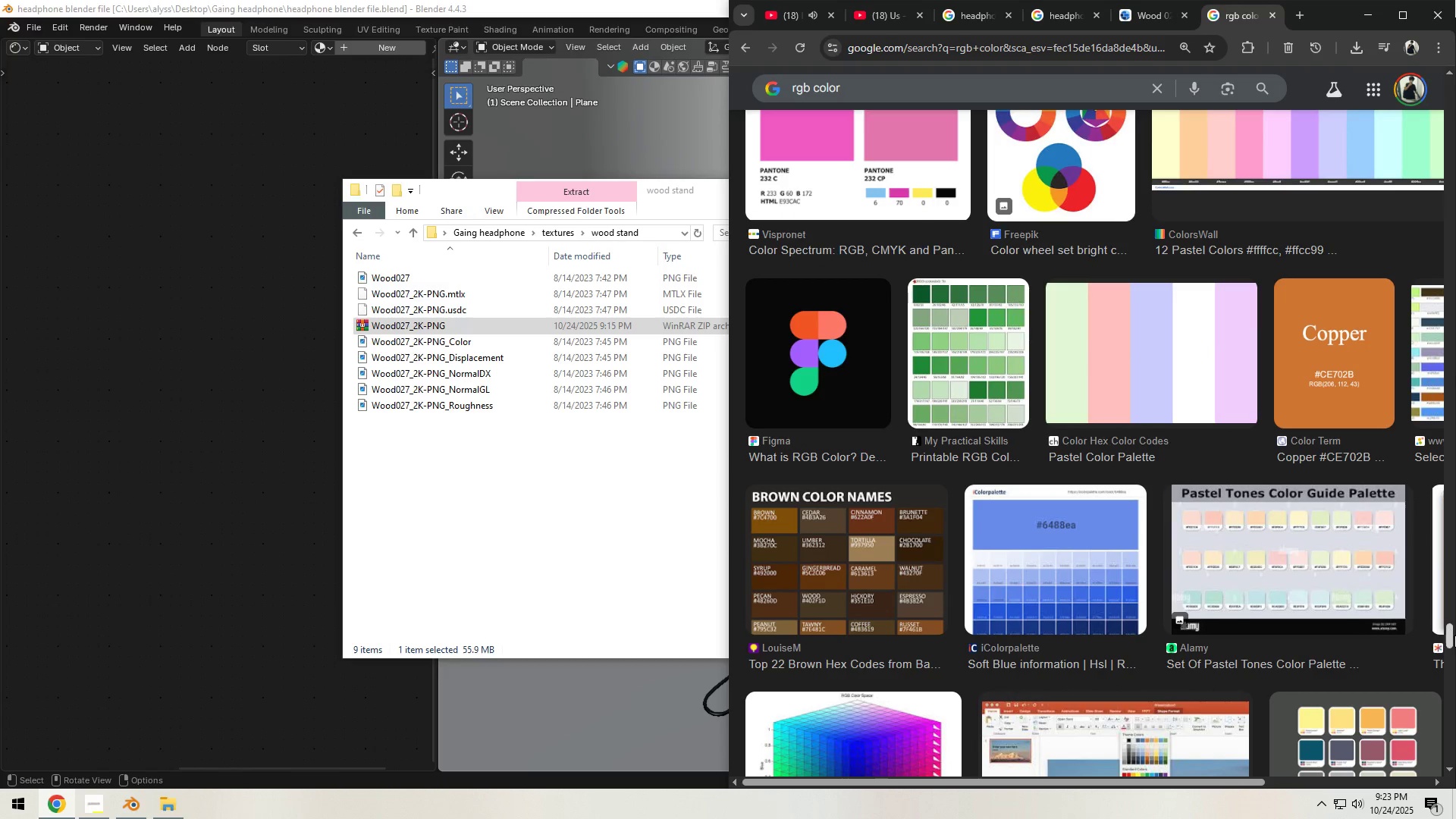 
left_click_drag(start_coordinate=[1450, 636], to_coordinate=[1455, 80])
 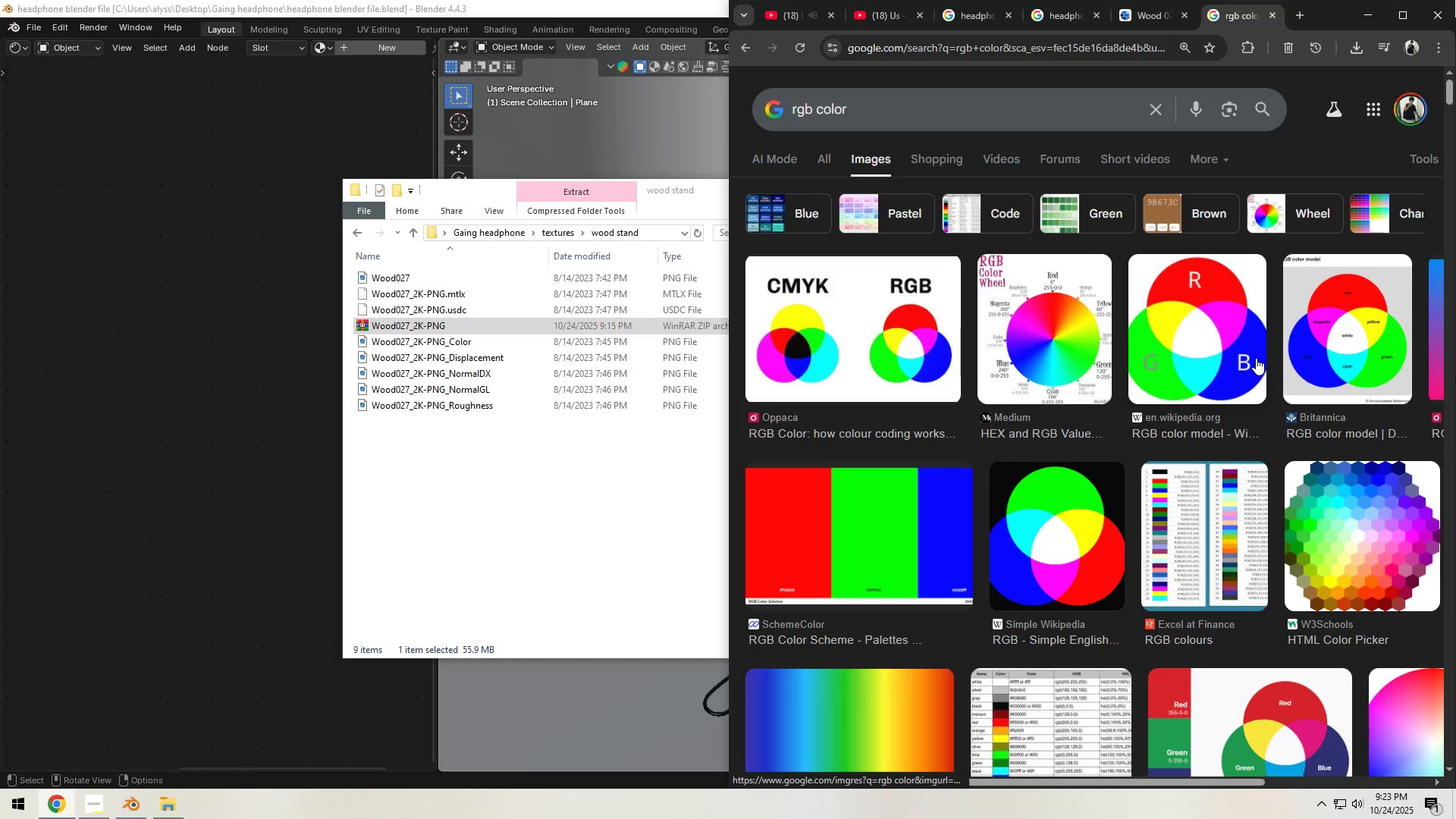 
left_click([884, 119])
 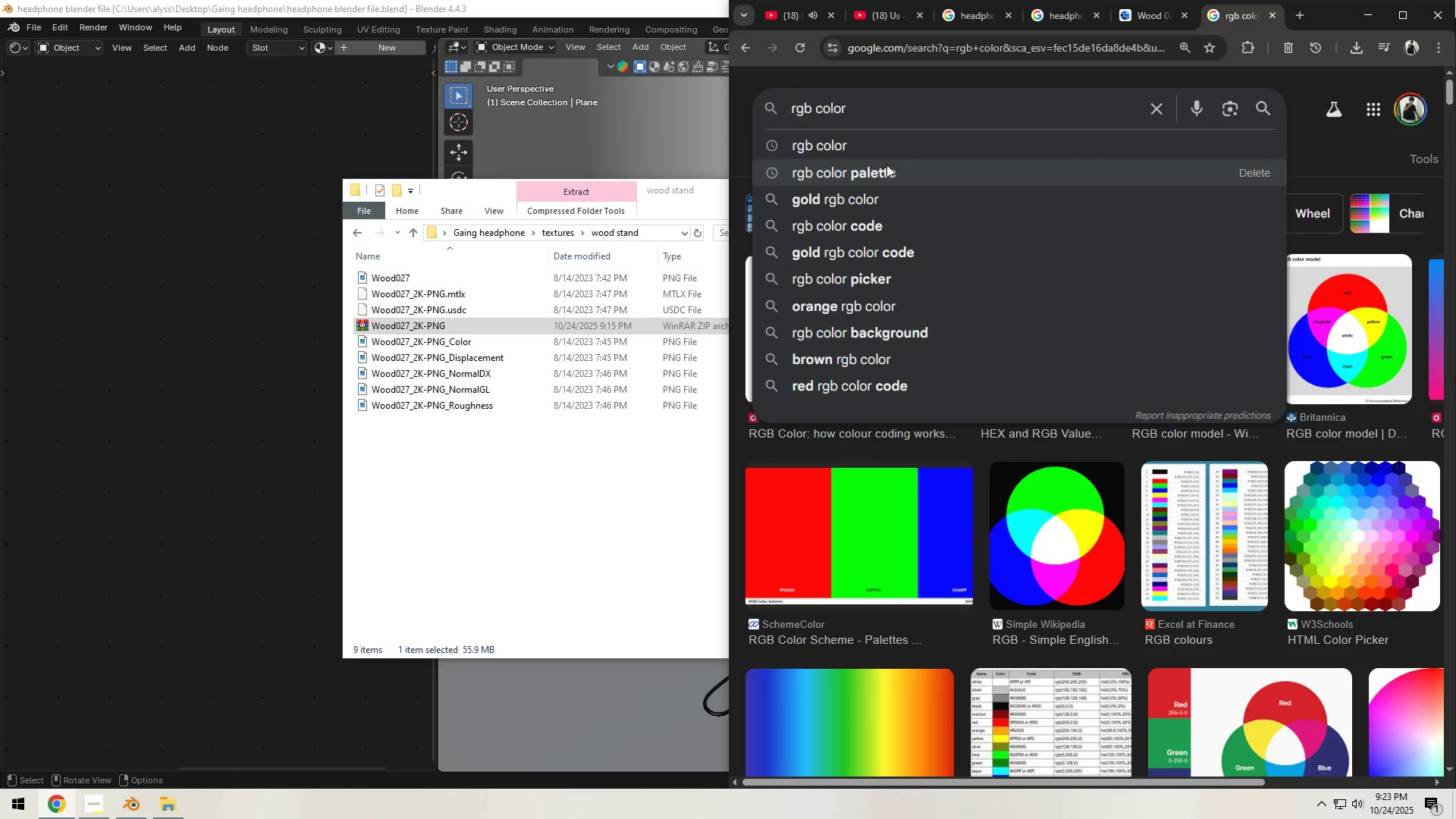 
left_click([886, 167])
 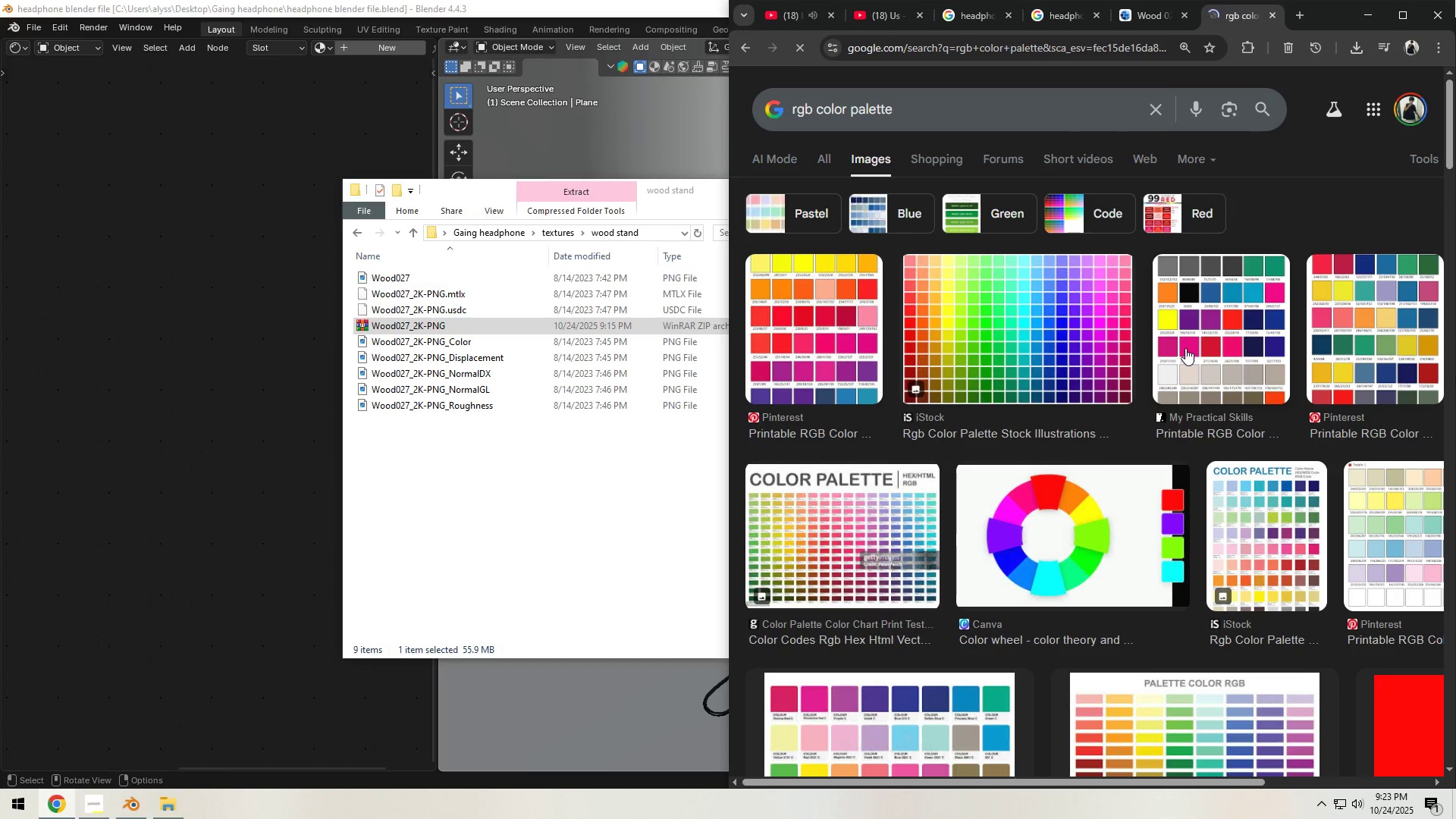 
scroll: coordinate [1084, 425], scroll_direction: down, amount: 24.0
 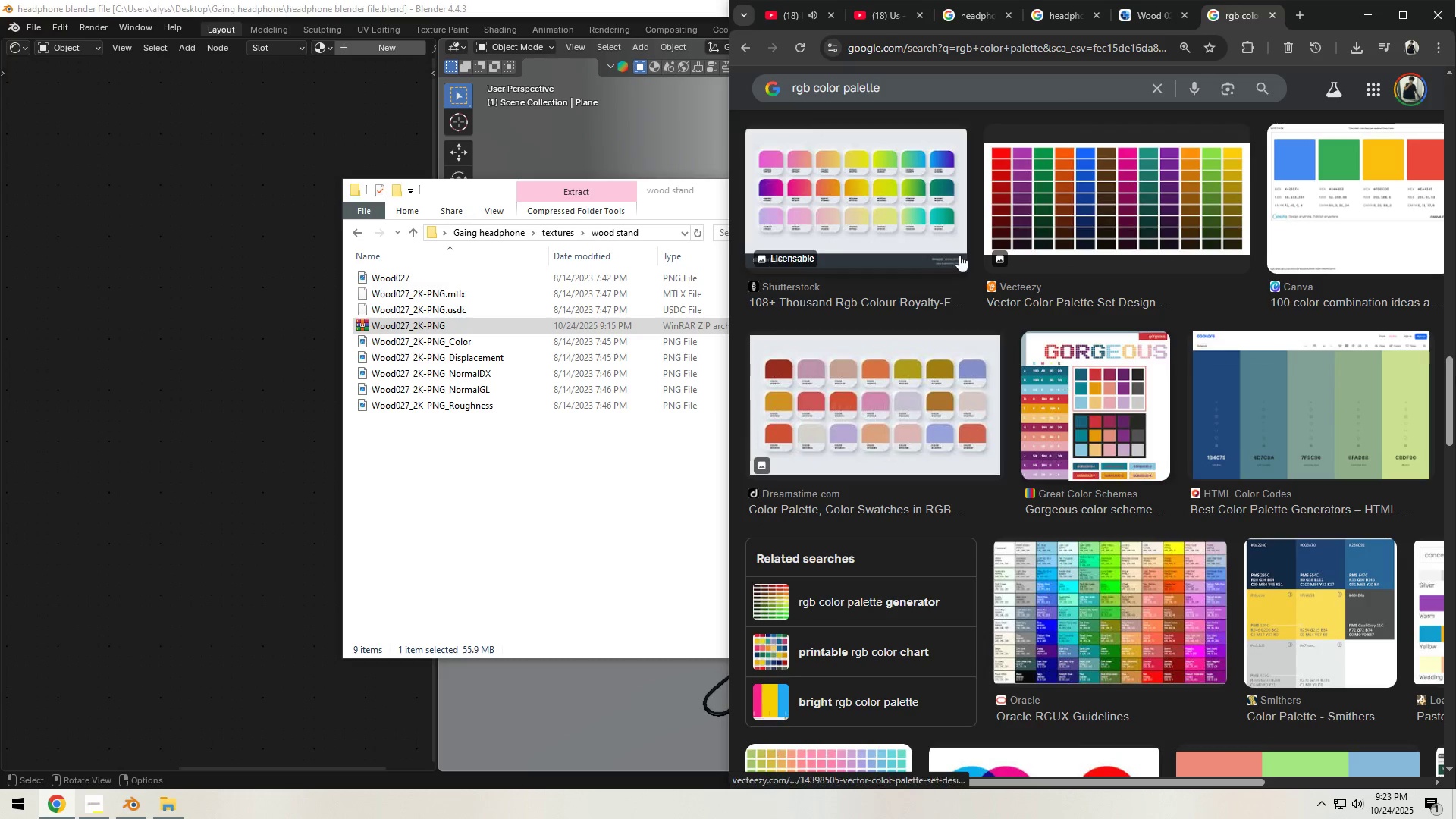 
left_click([916, 89])
 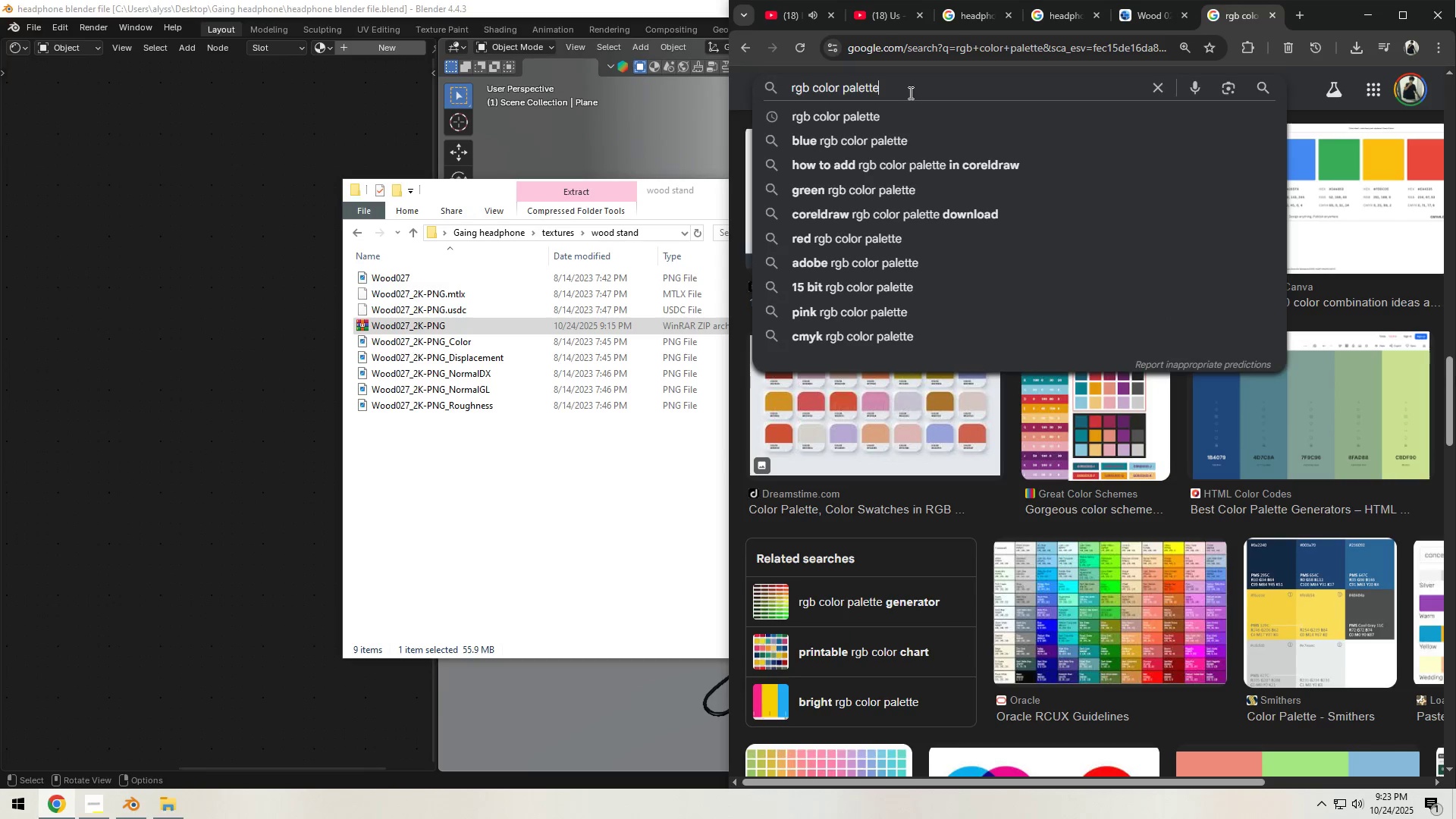 
left_click_drag(start_coordinate=[902, 88], to_coordinate=[842, 87])
 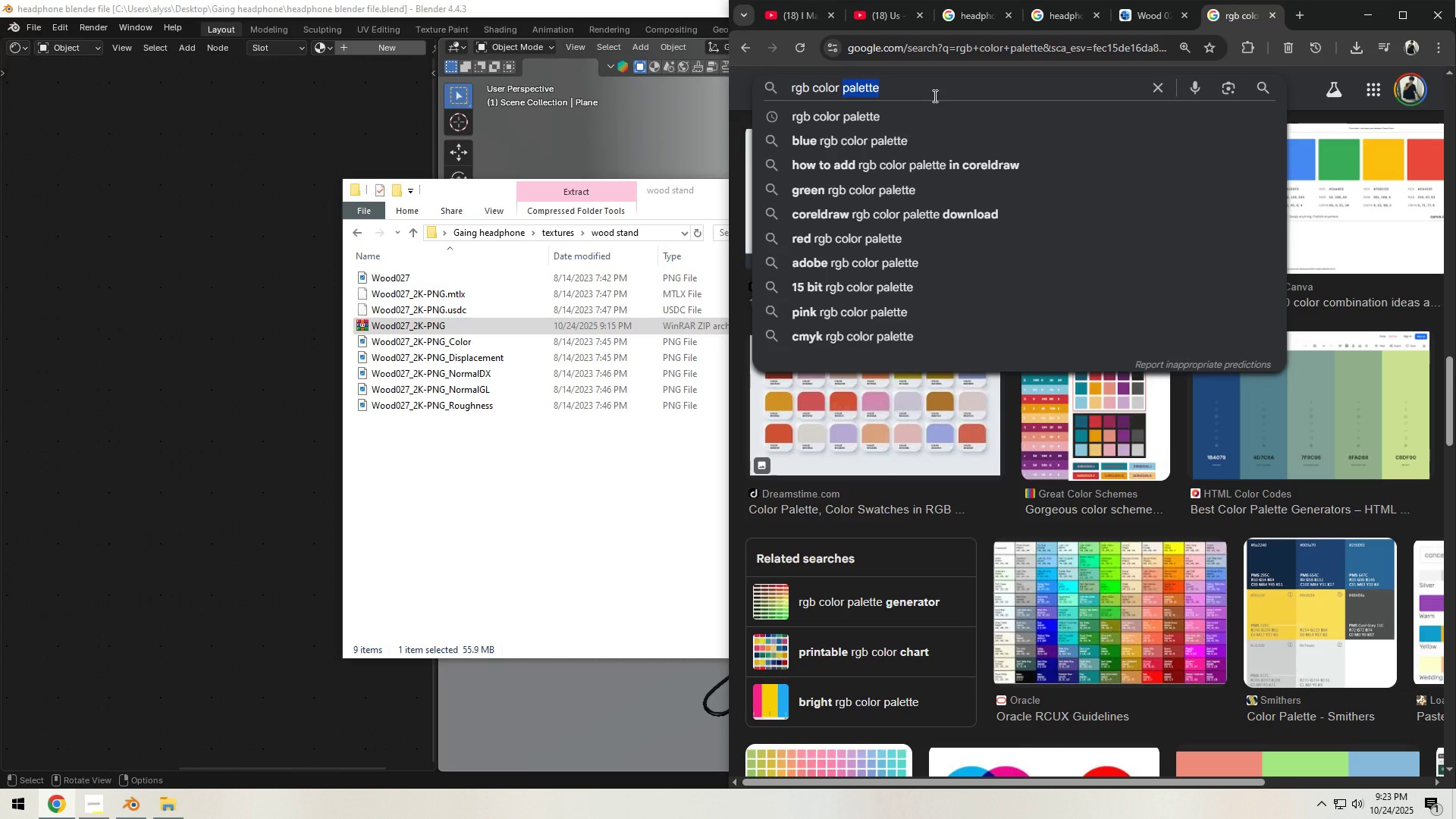 
type(texture)
 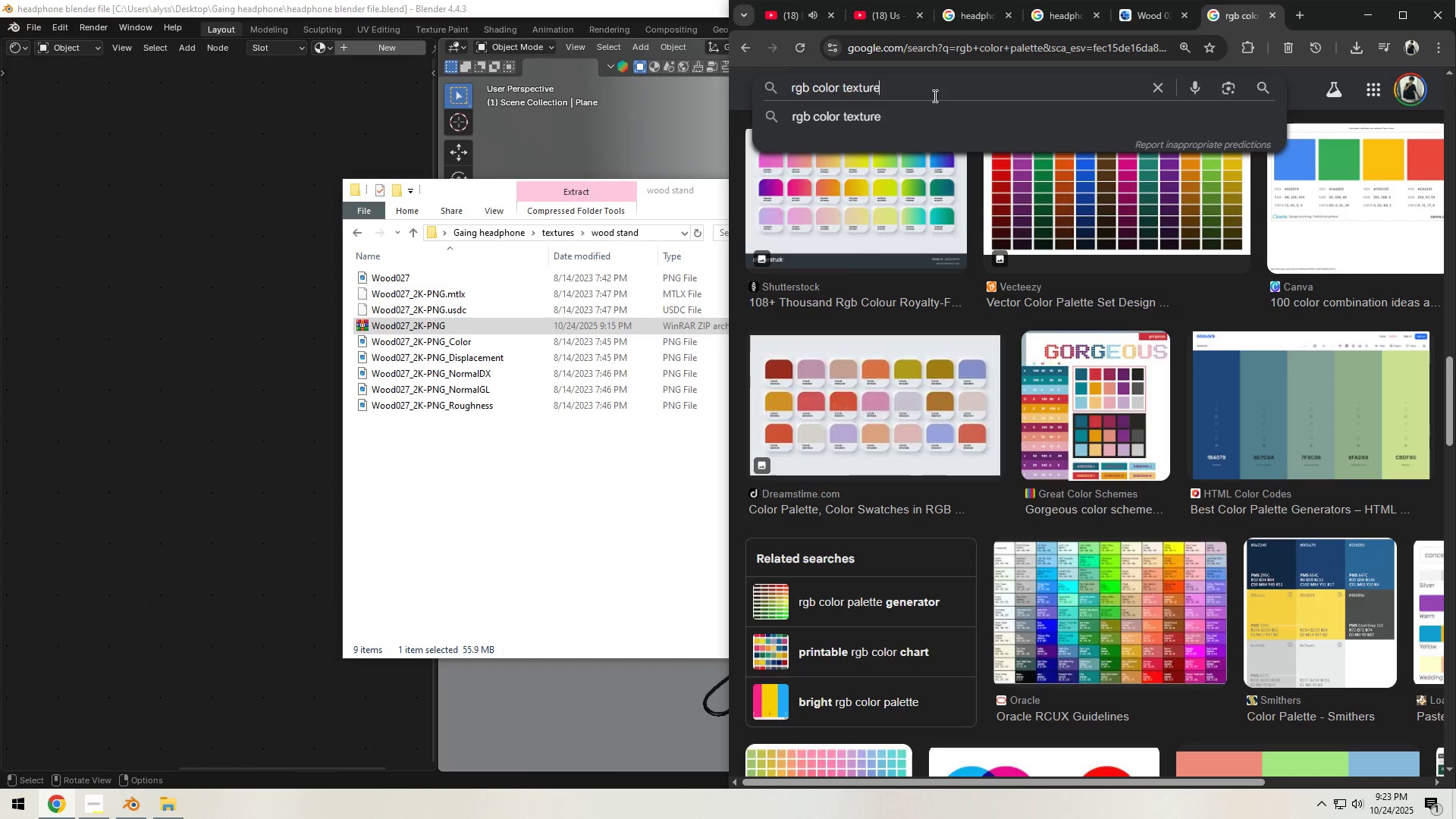 
key(Enter)
 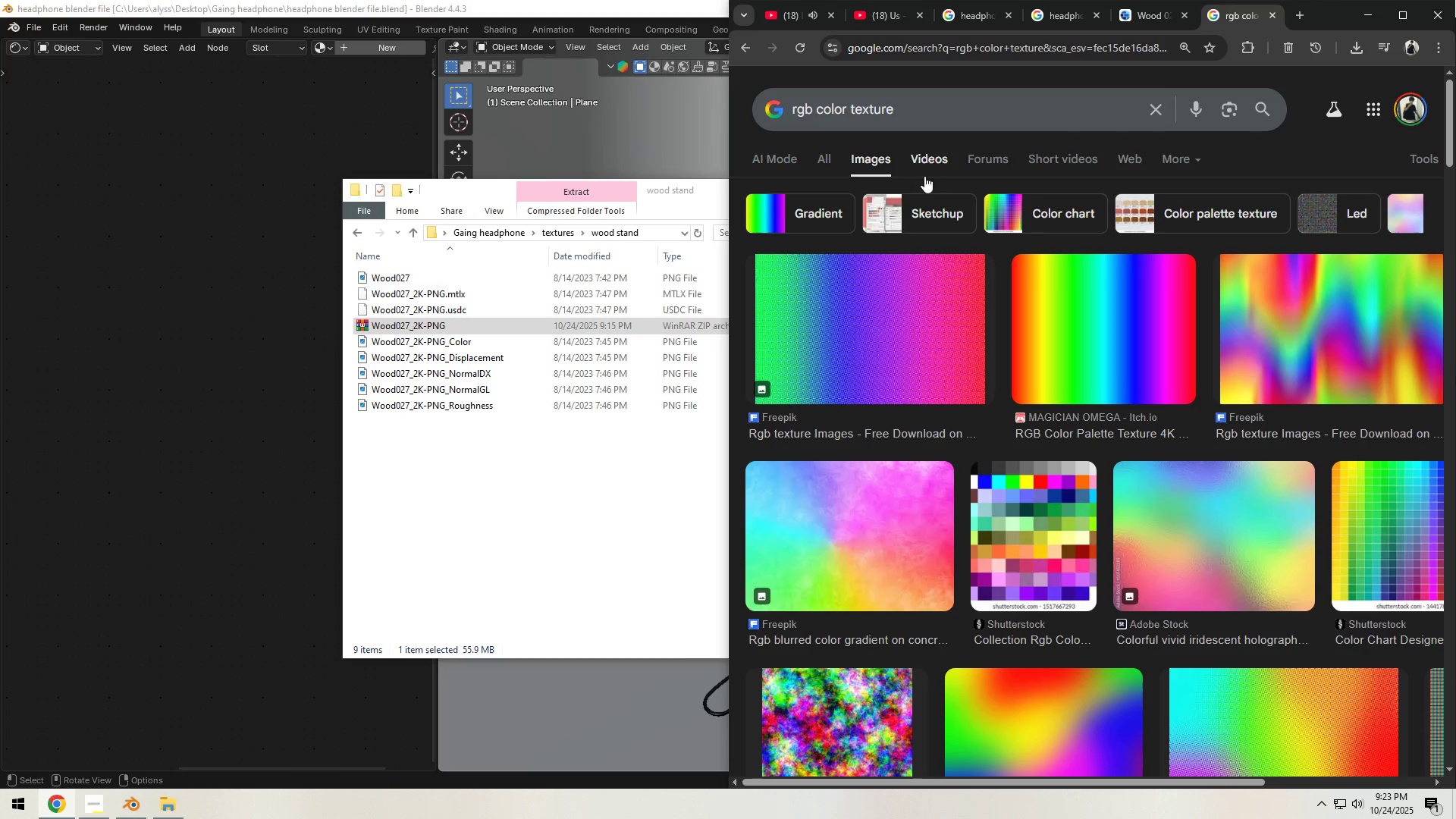 
scroll: coordinate [852, 355], scroll_direction: up, amount: 4.0
 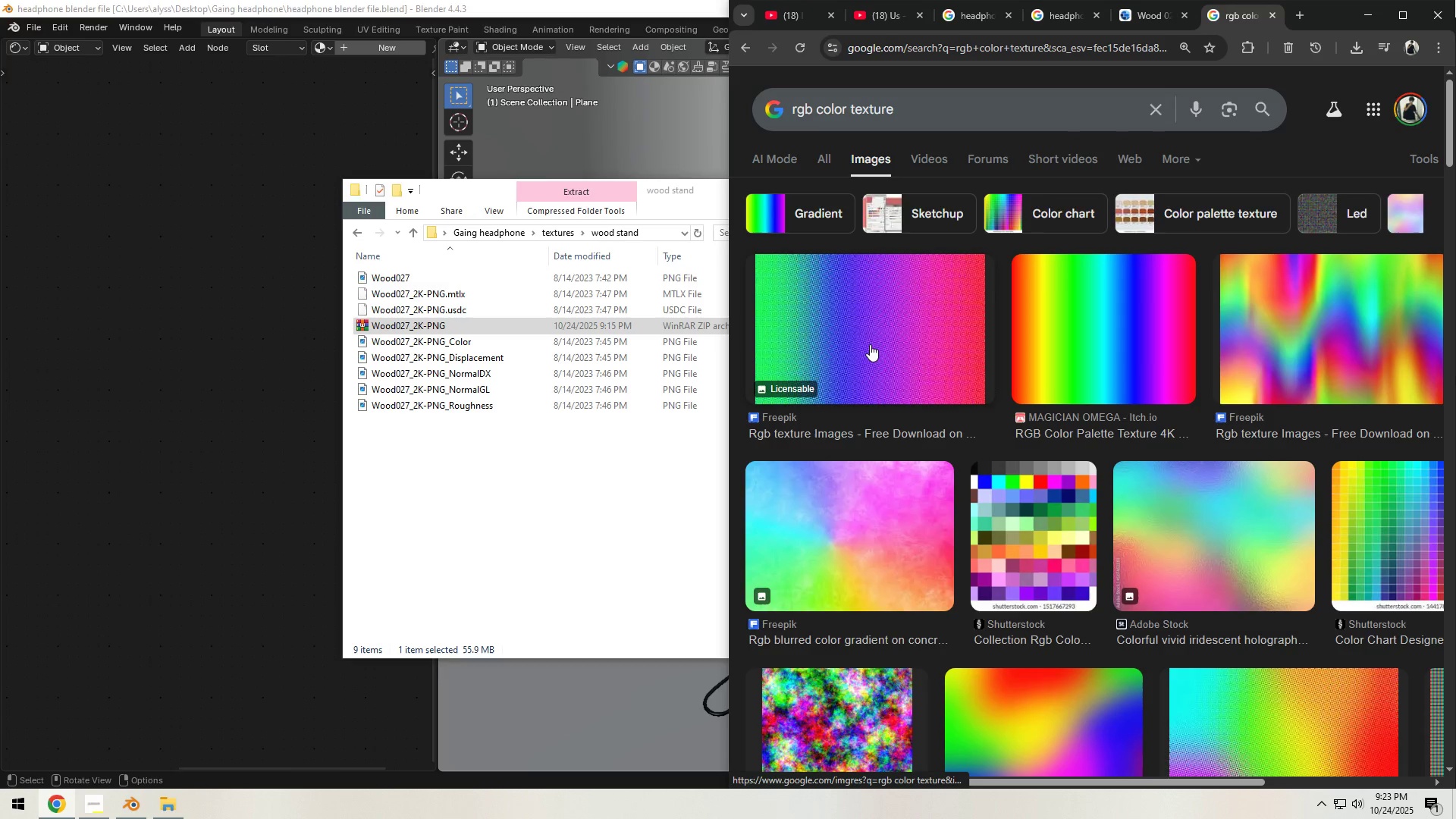 
left_click([870, 344])
 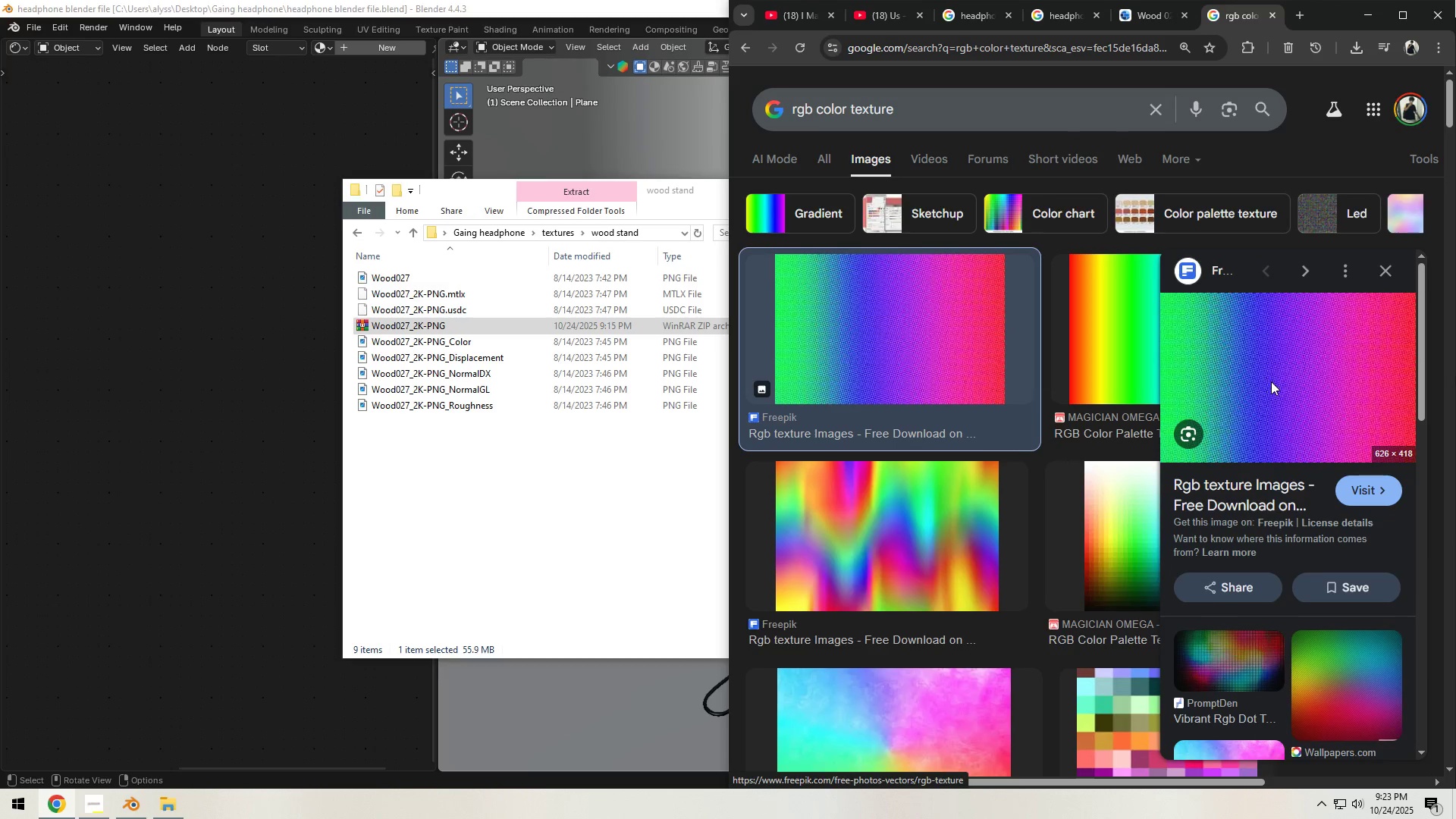 
left_click([1271, 381])
 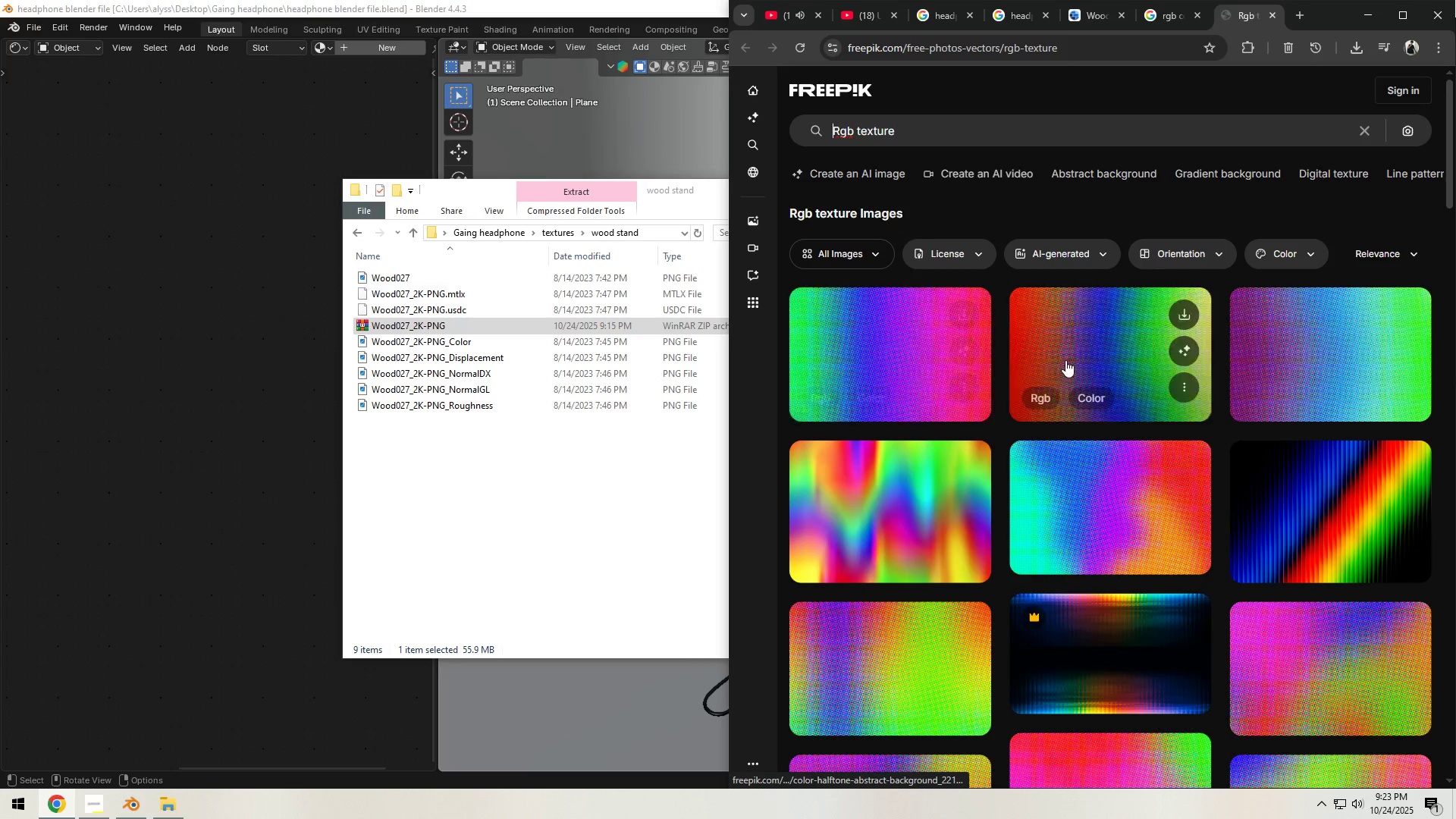 
mouse_move([1182, 363])
 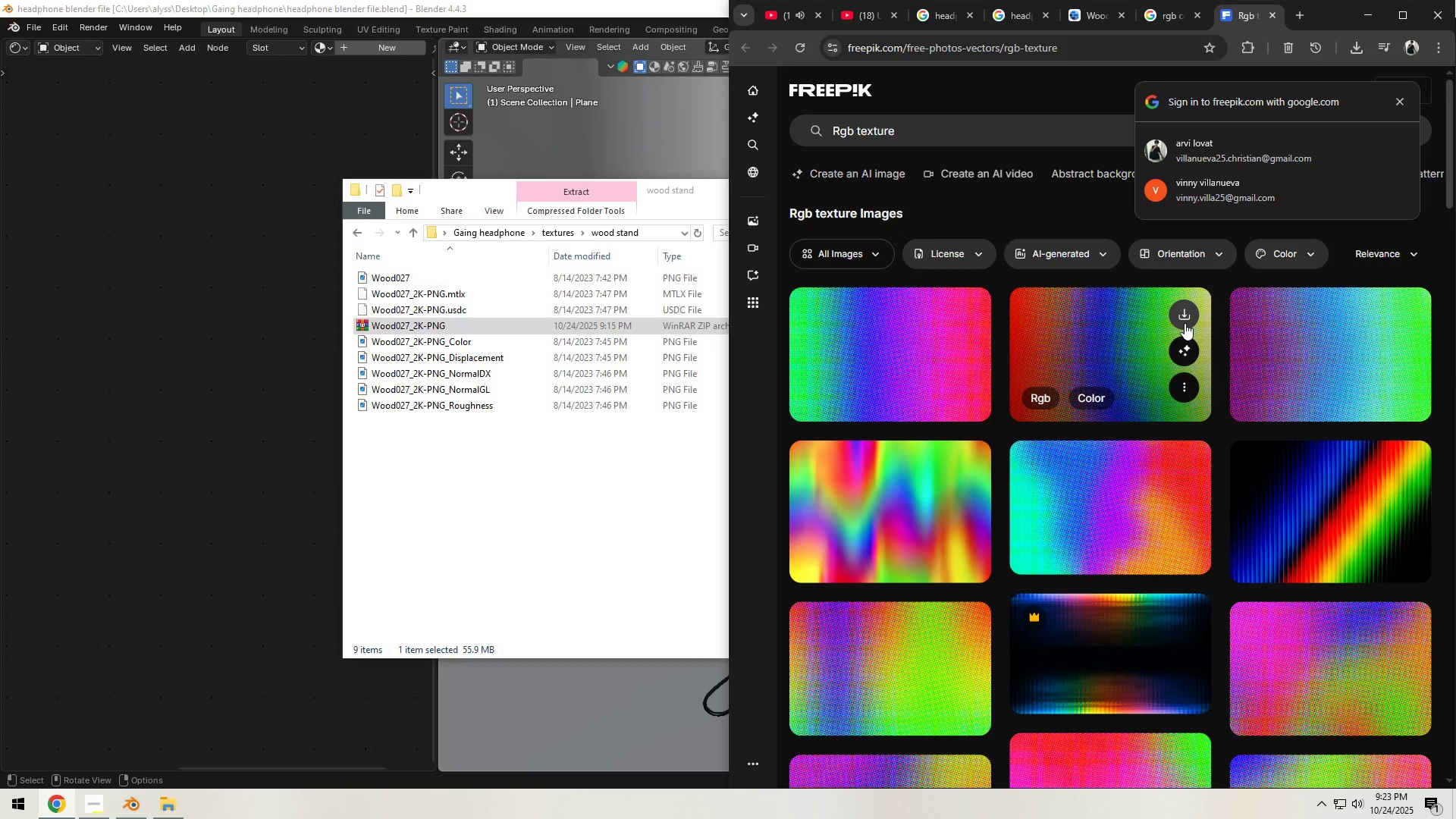 
left_click([1185, 323])
 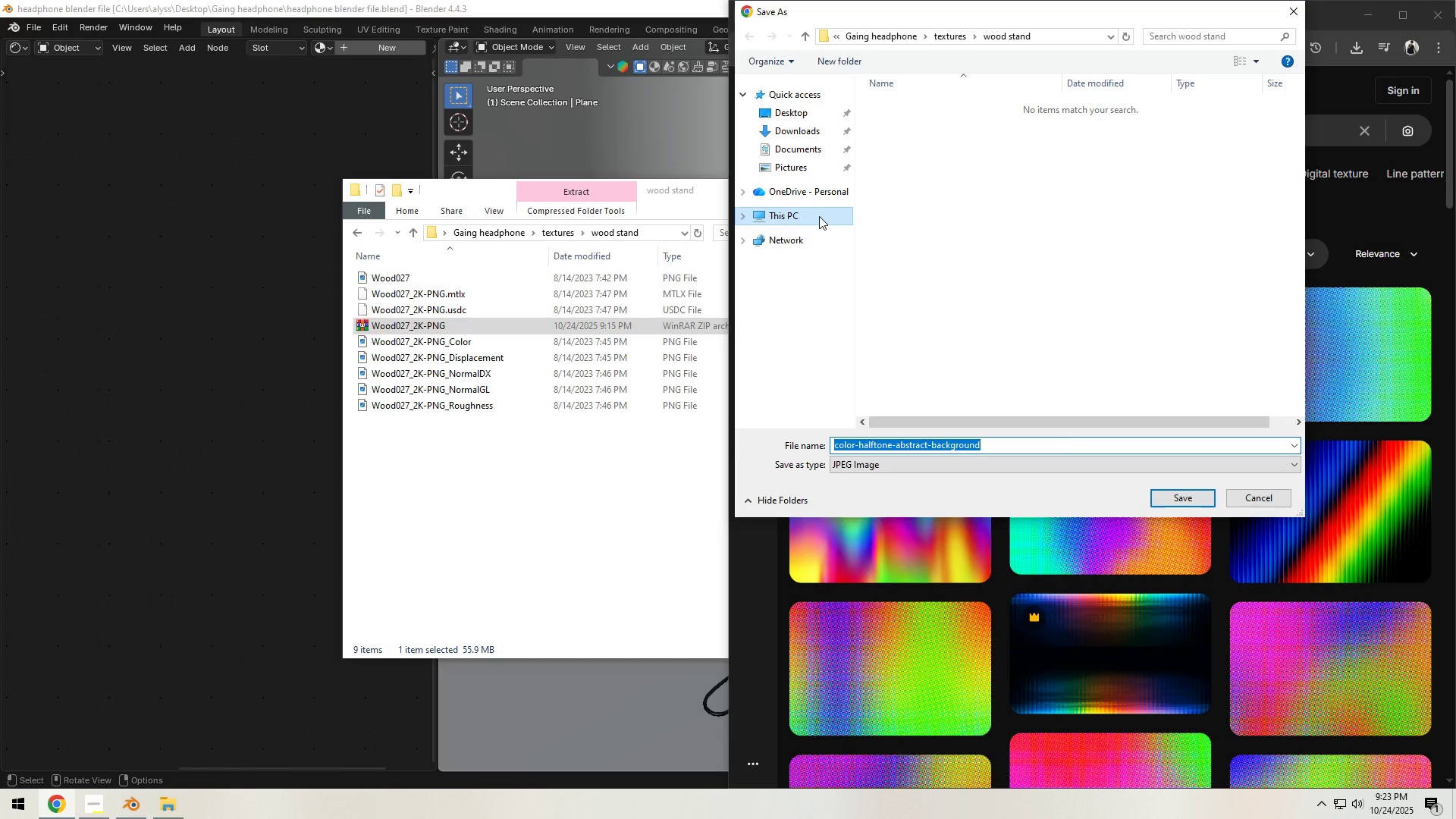 
wait(7.26)
 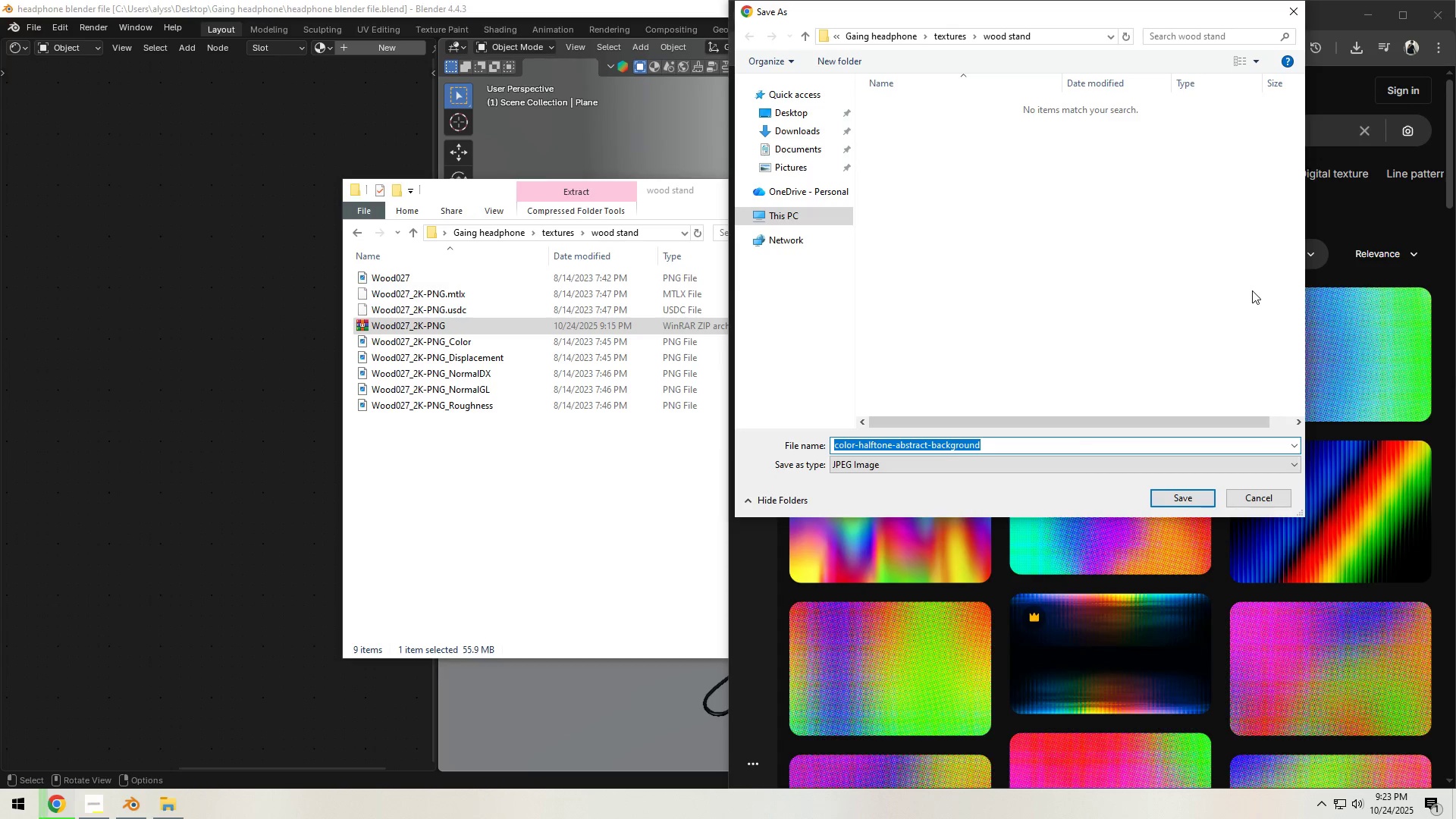 
left_click([940, 35])
 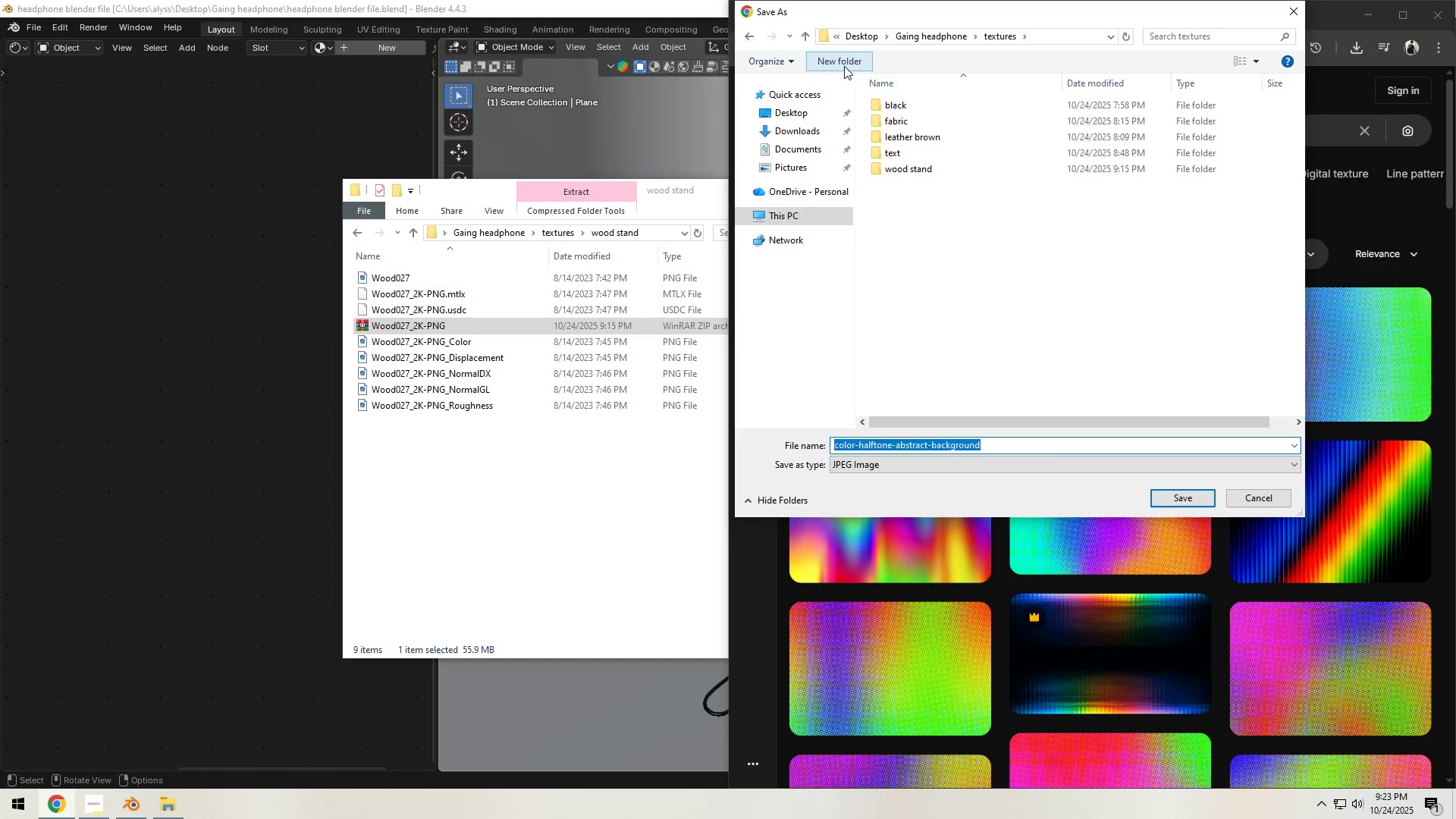 
left_click([844, 66])
 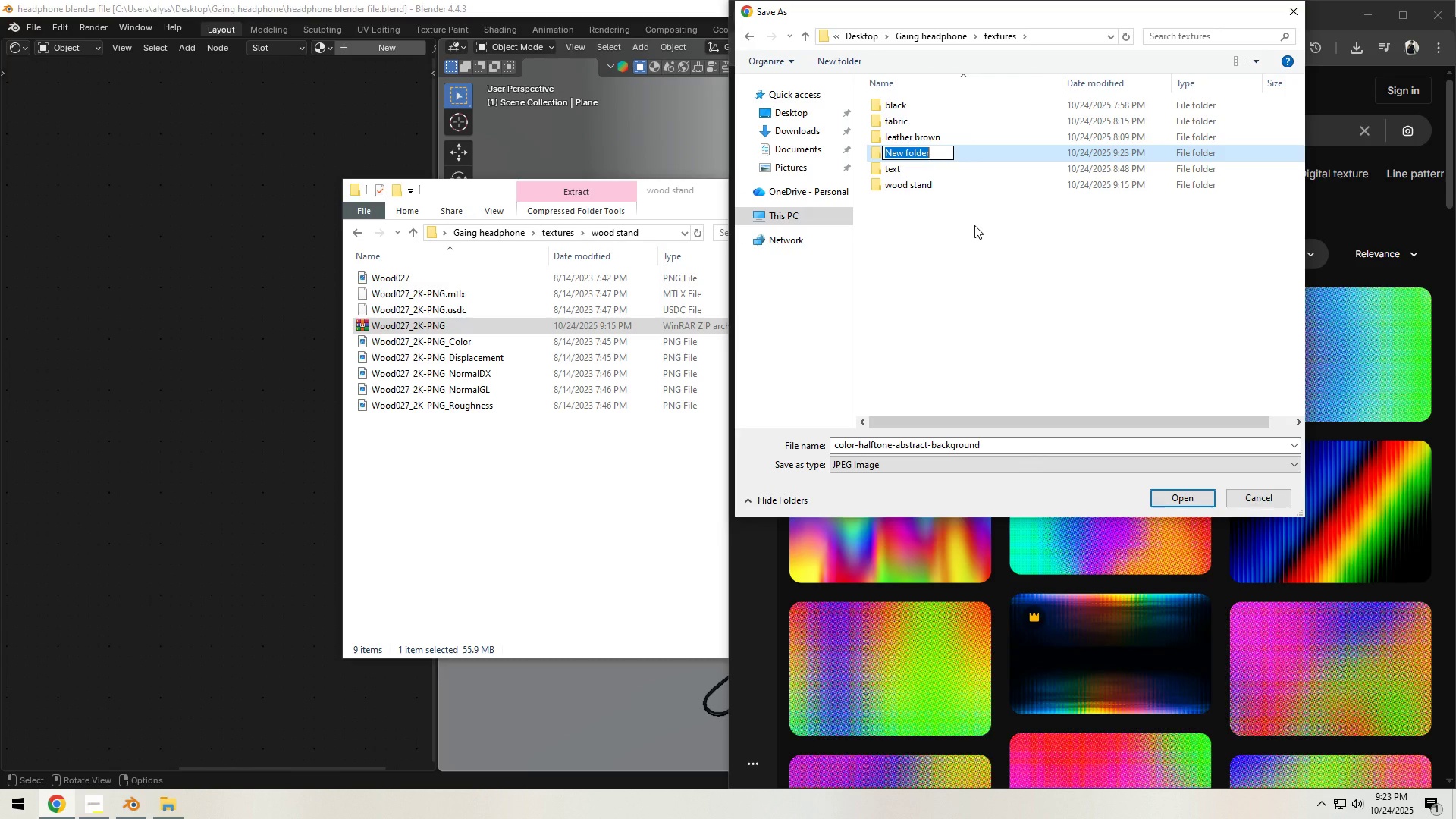 
type(tex)
key(Backspace)
key(Backspace)
key(Backspace)
type(rgb)
 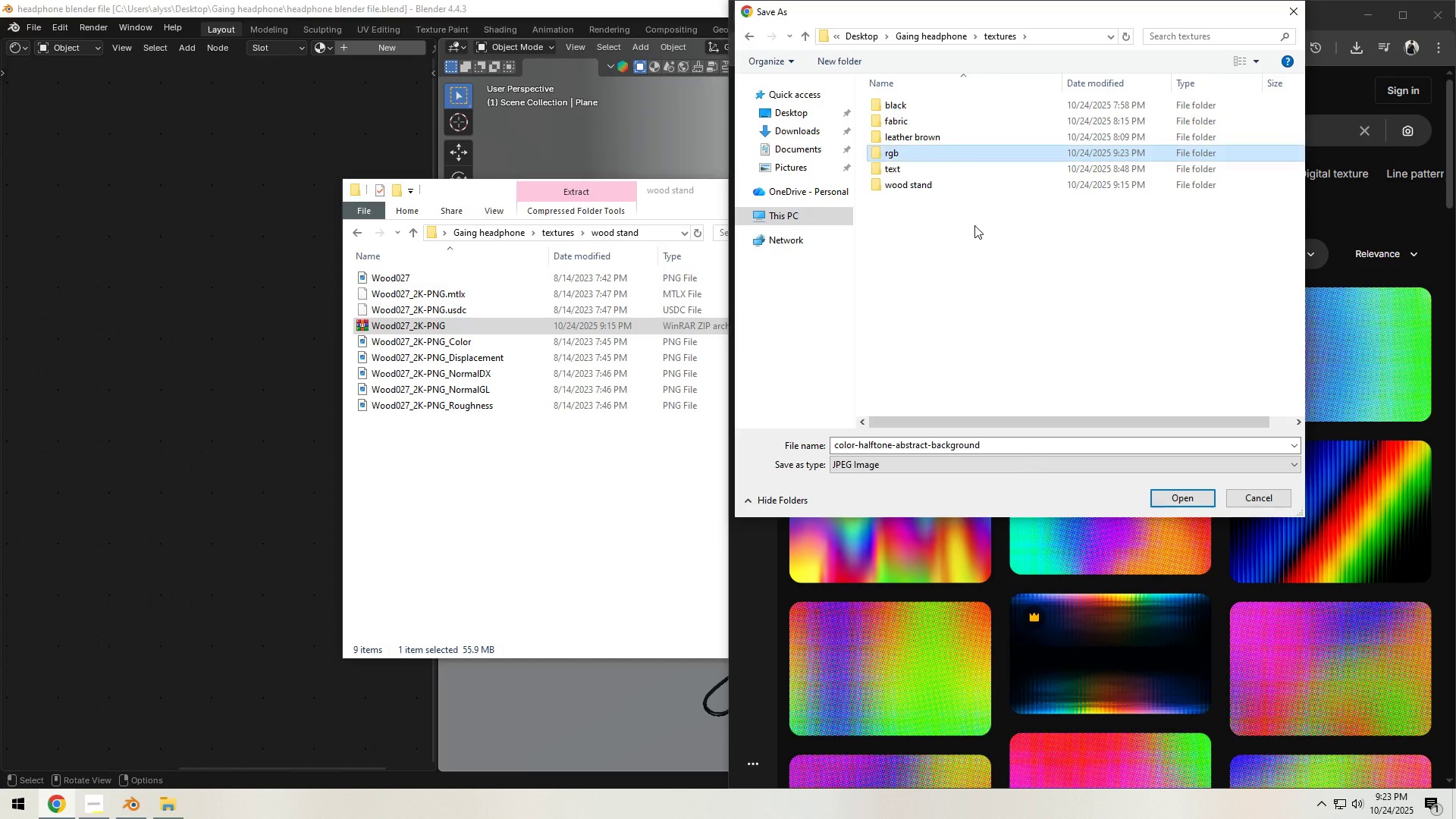 
key(Enter)
 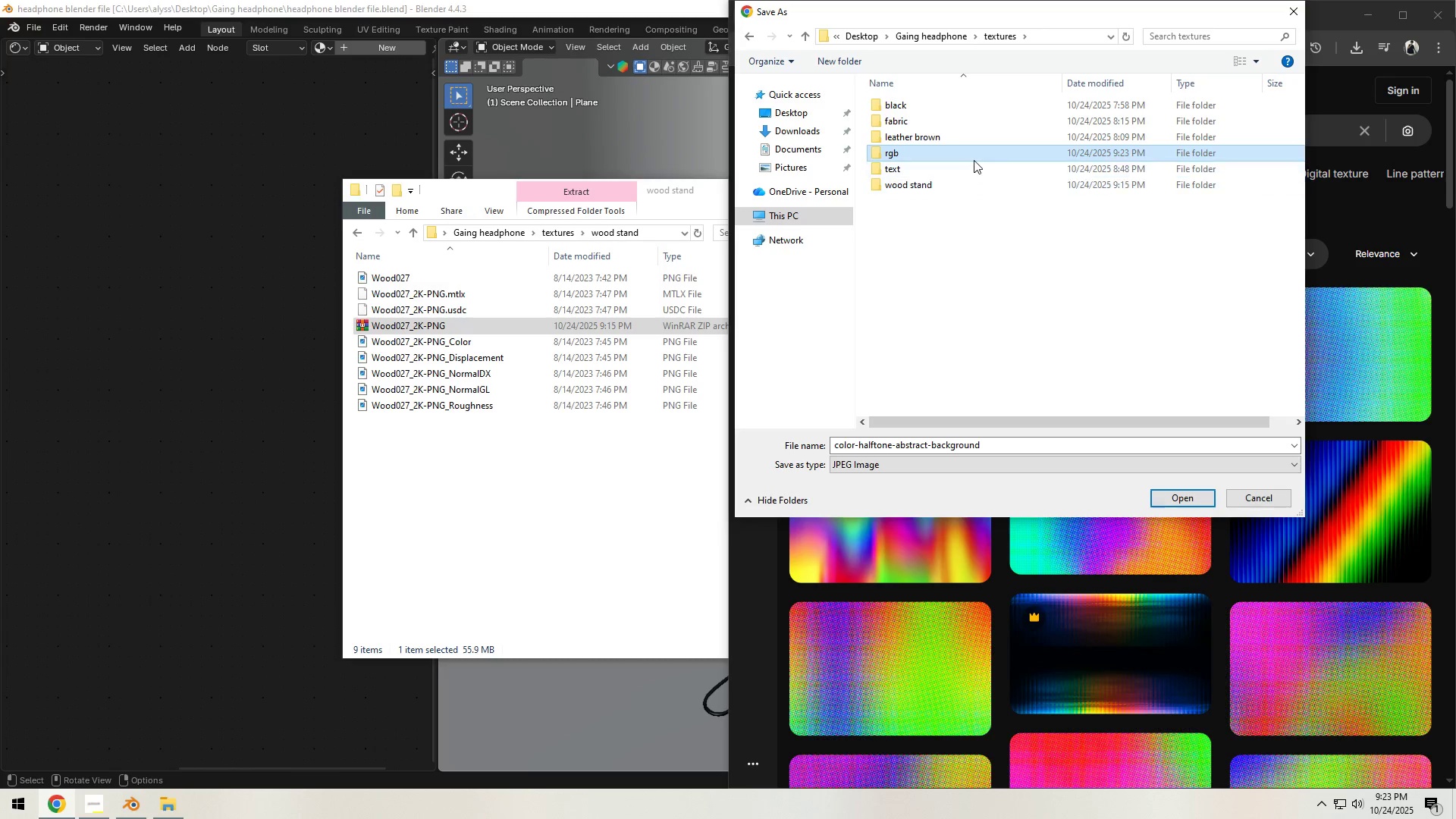 
double_click([974, 156])
 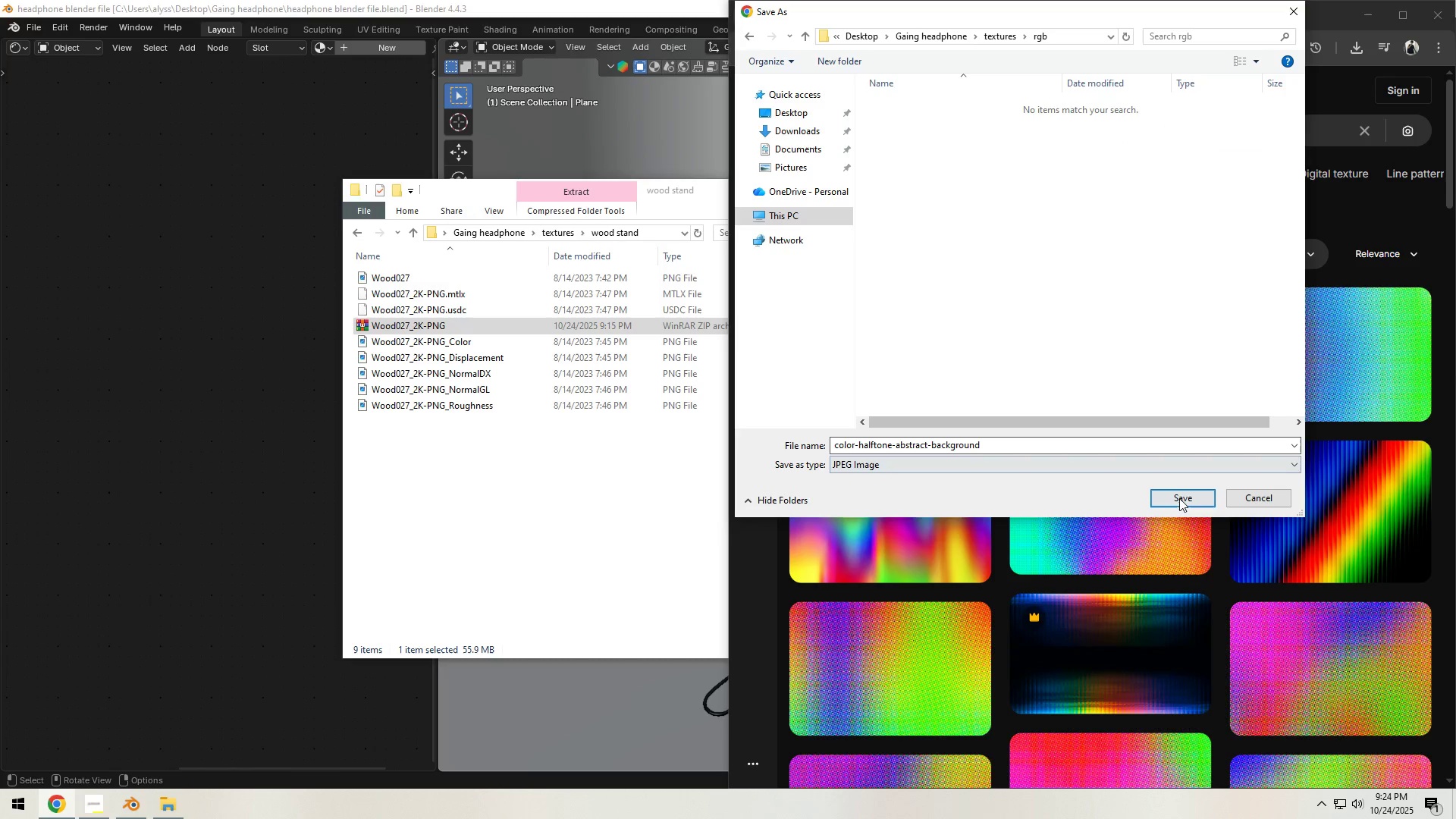 
left_click([1179, 498])
 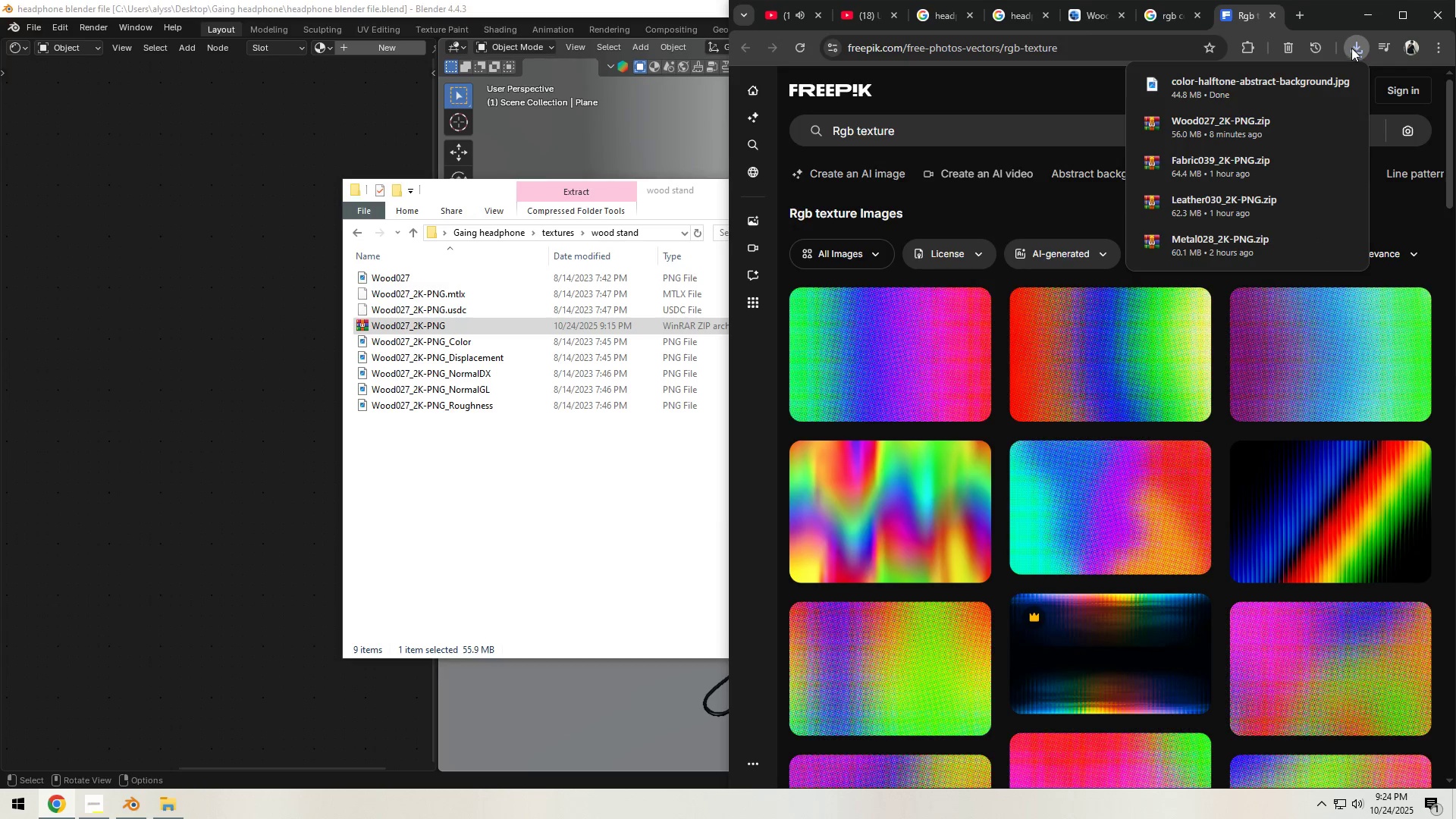 
left_click([1362, 19])
 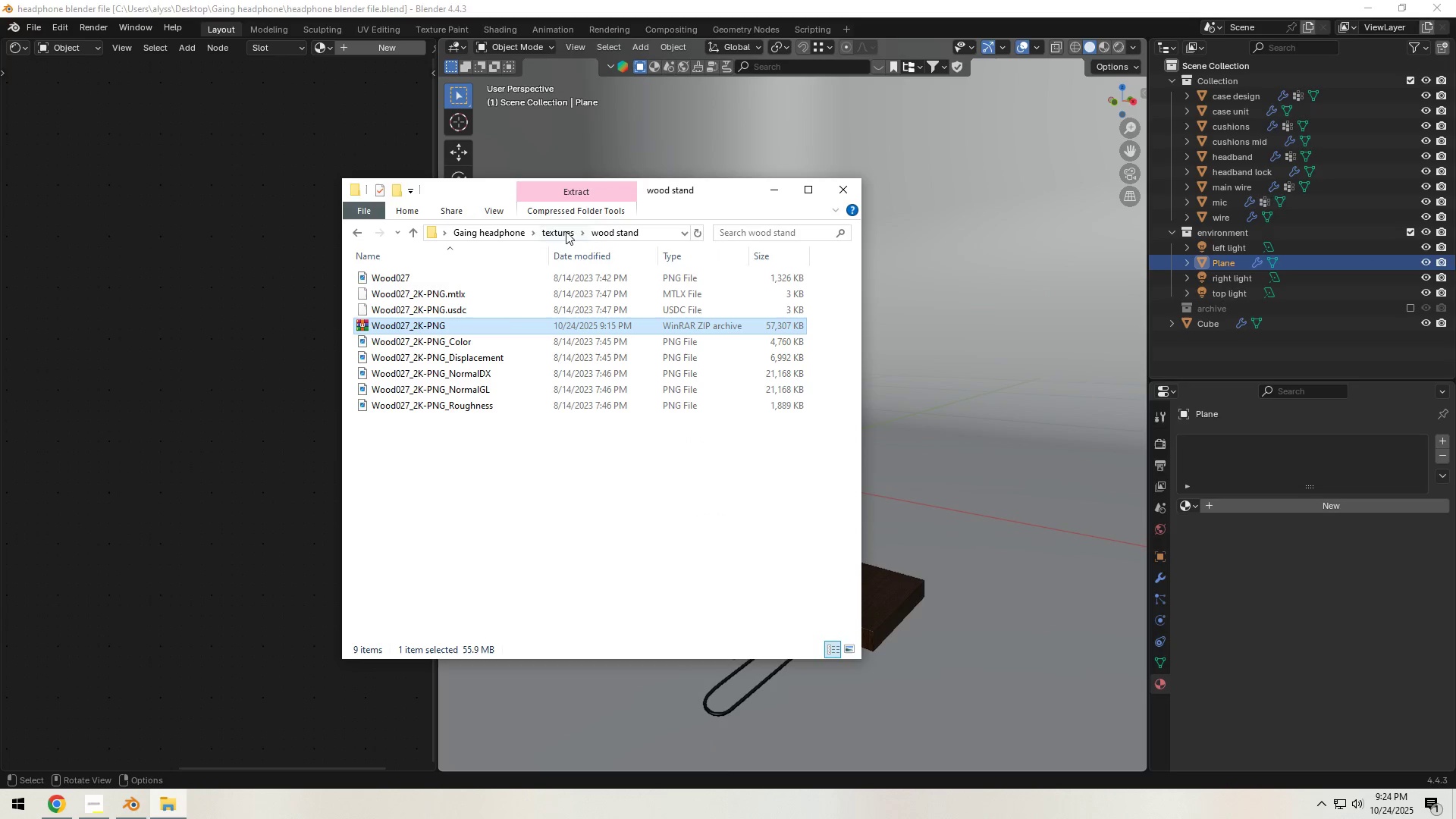 
left_click([572, 231])
 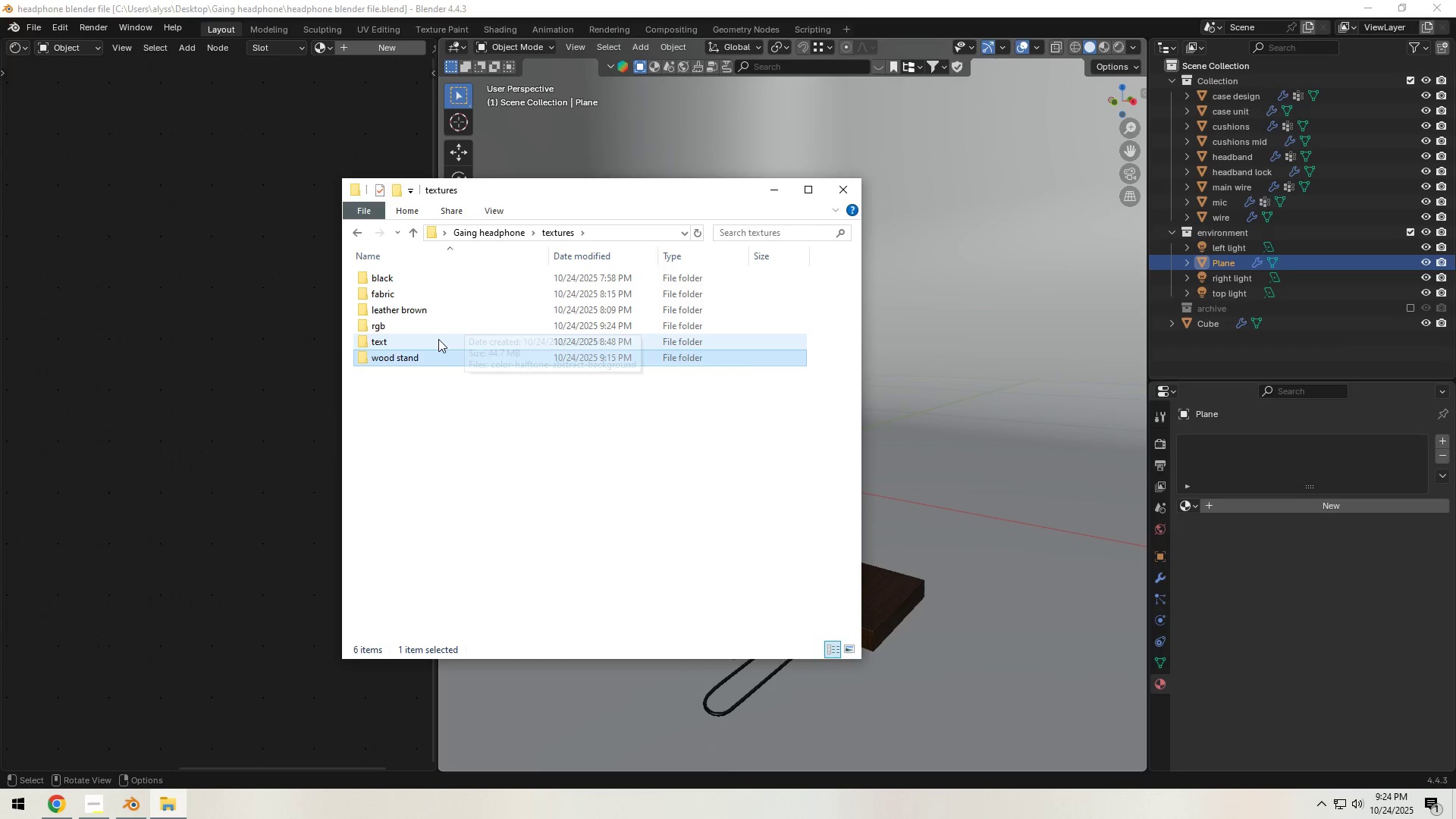 
left_click([438, 339])
 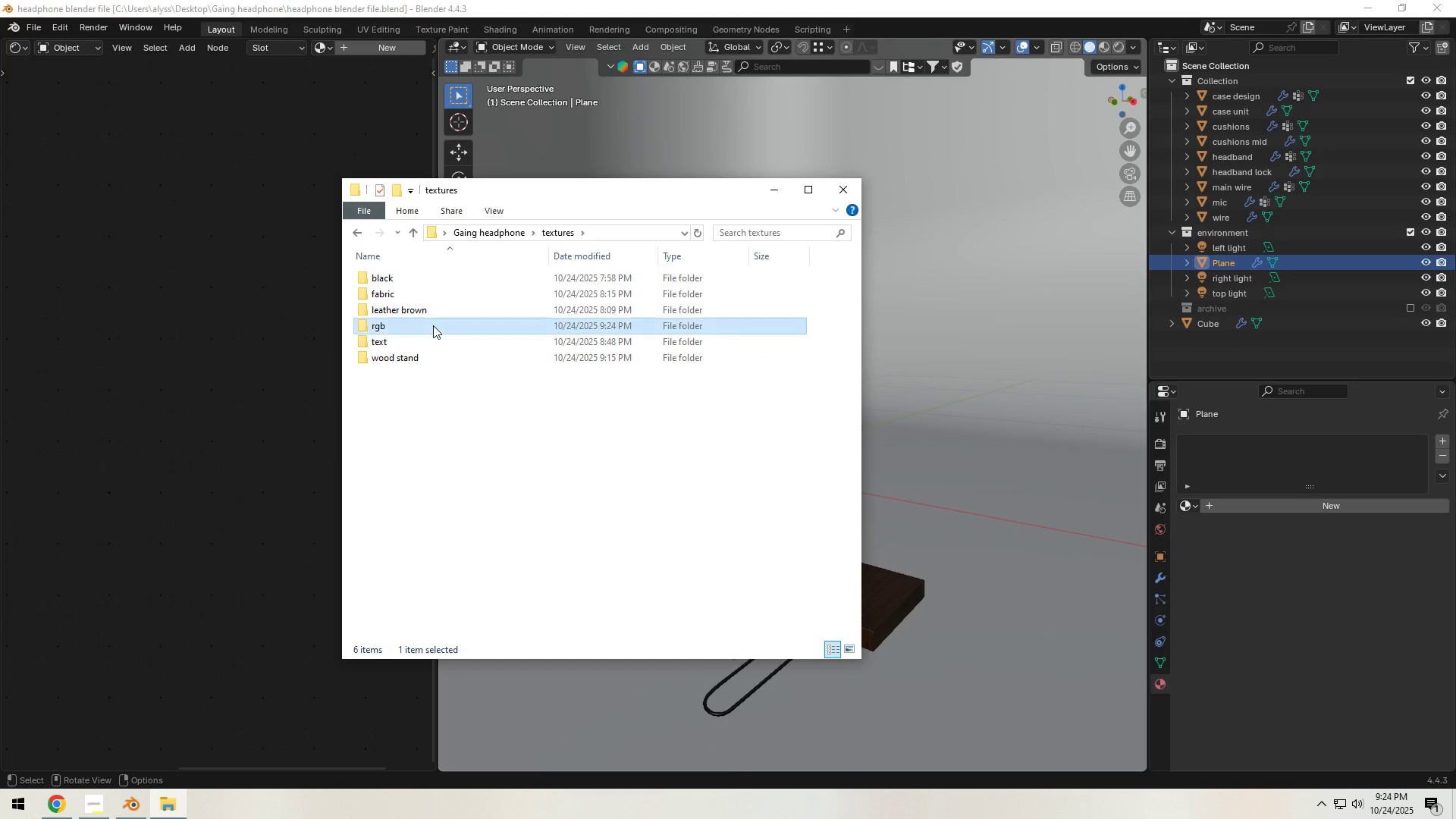 
double_click([433, 325])
 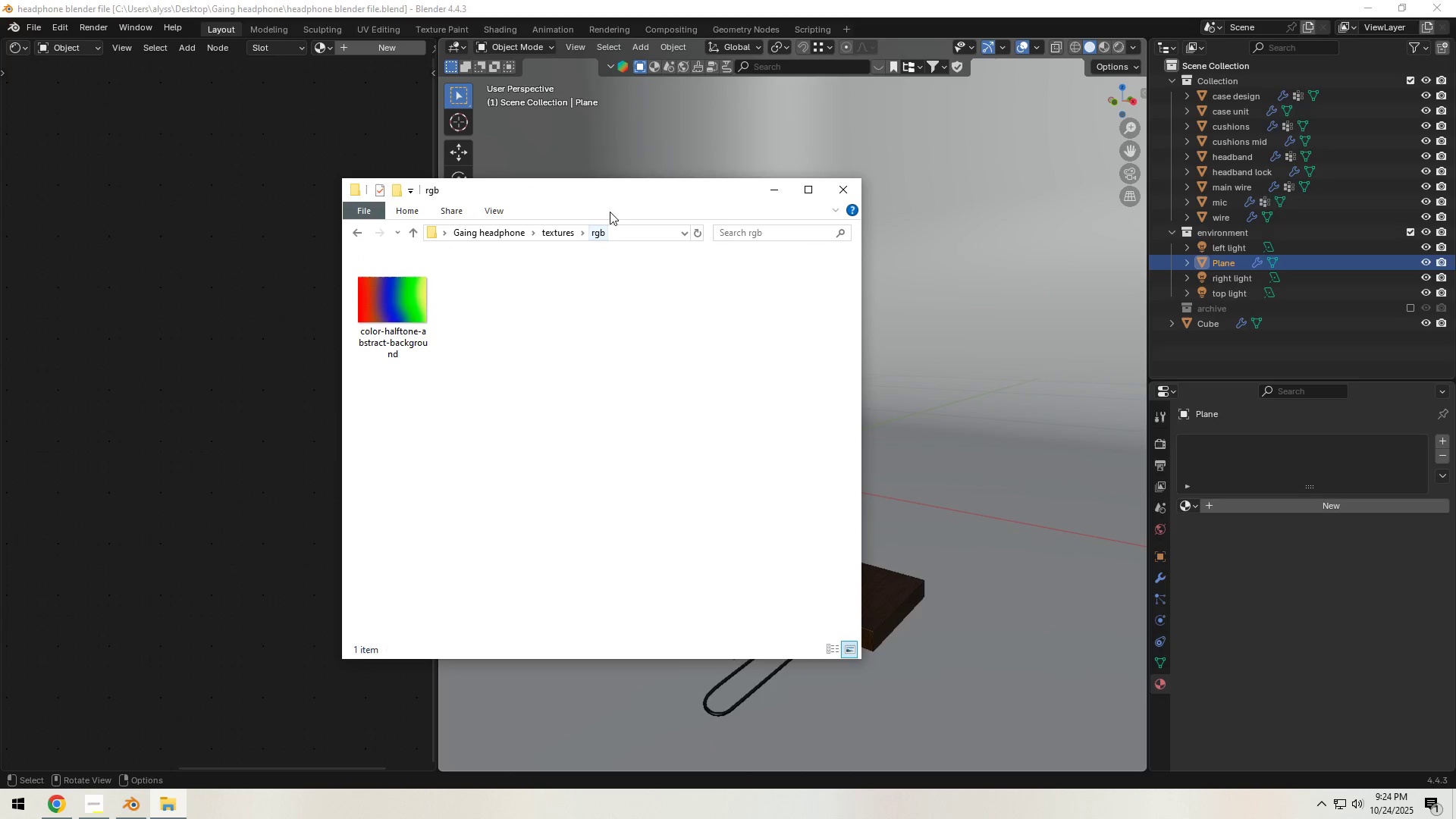 
left_click_drag(start_coordinate=[622, 192], to_coordinate=[1114, 190])
 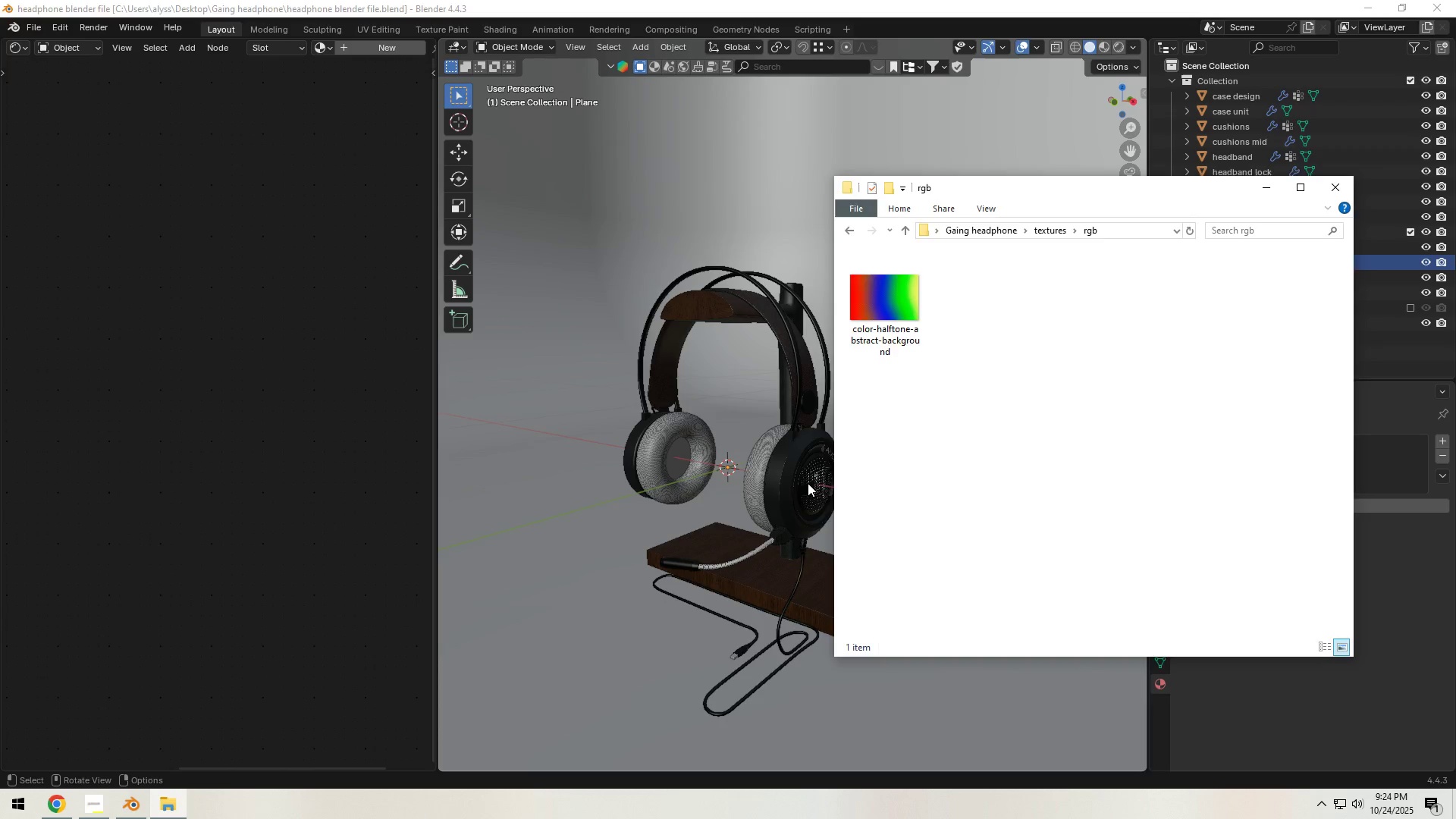 
left_click([808, 482])
 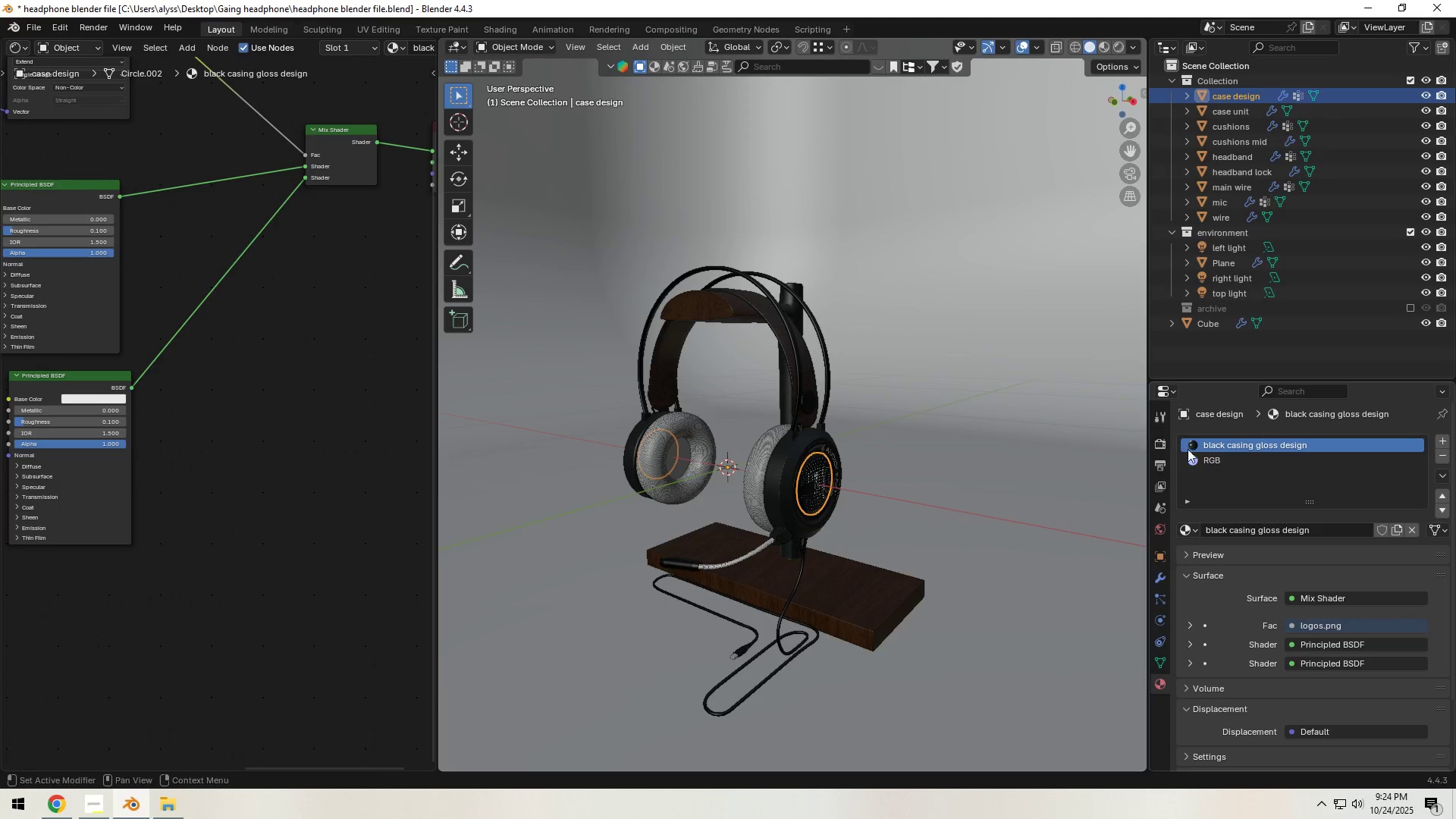 
left_click([1223, 464])
 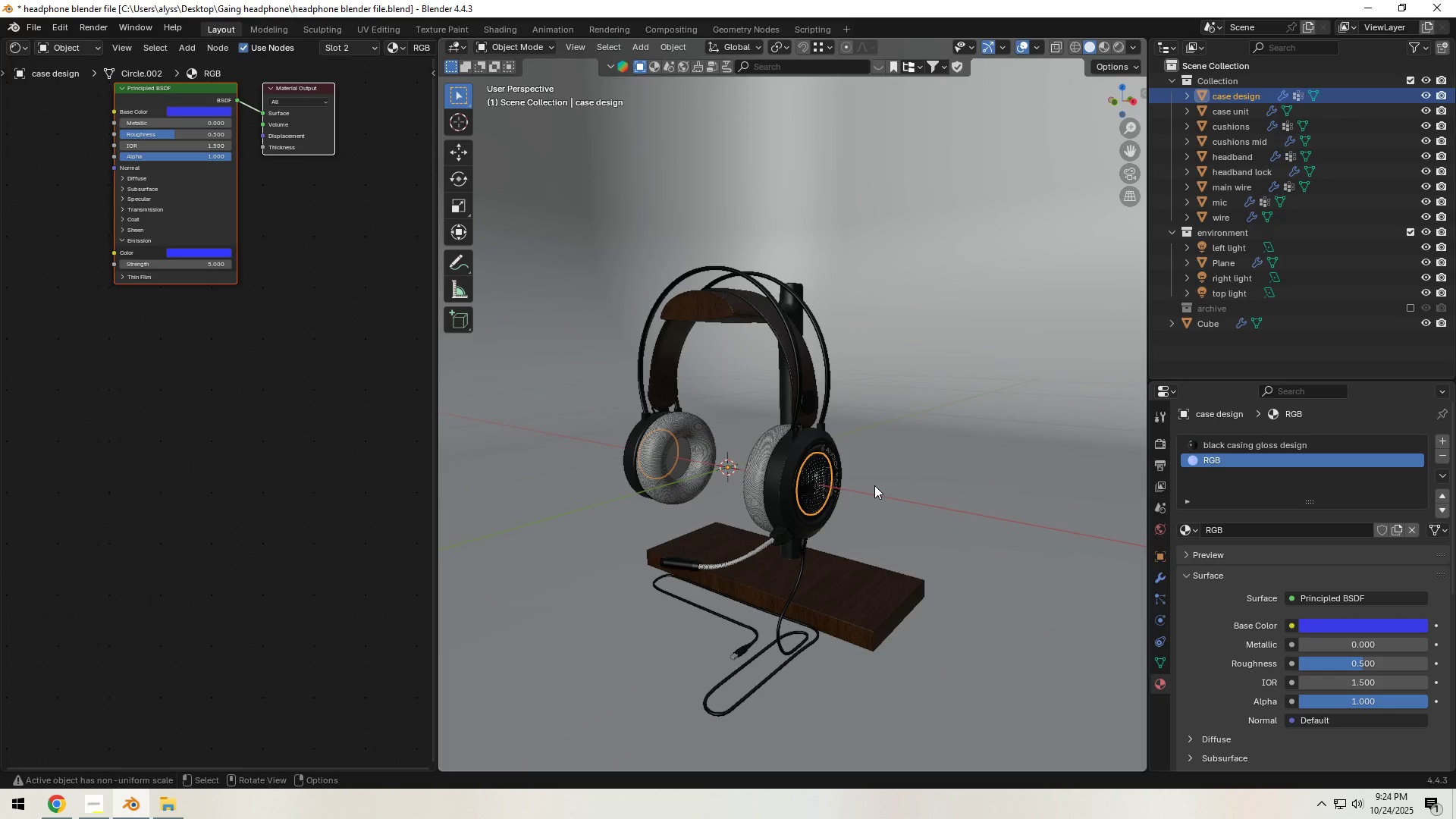 
key(Control+ControlLeft)
 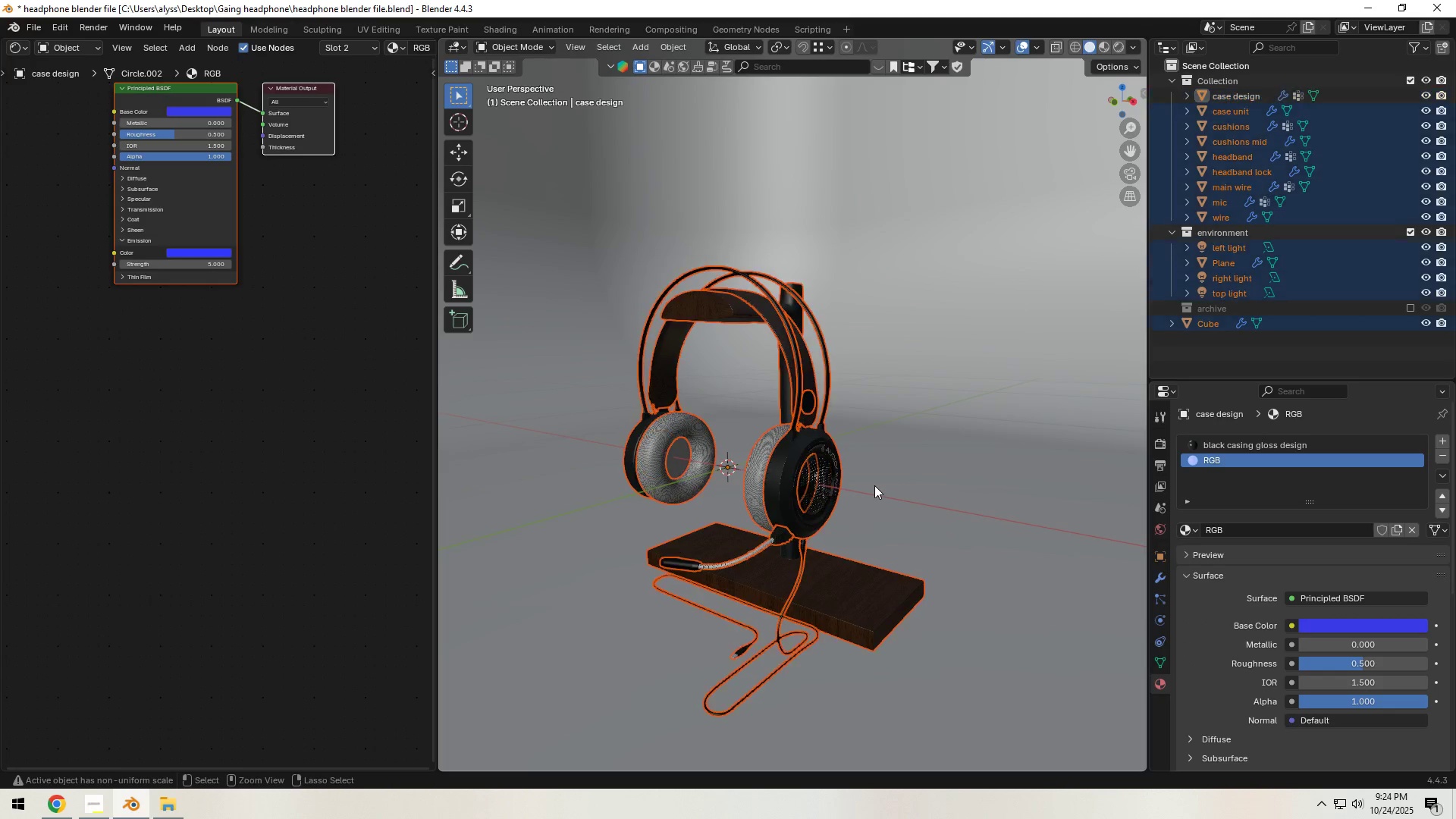 
key(Control+I)
 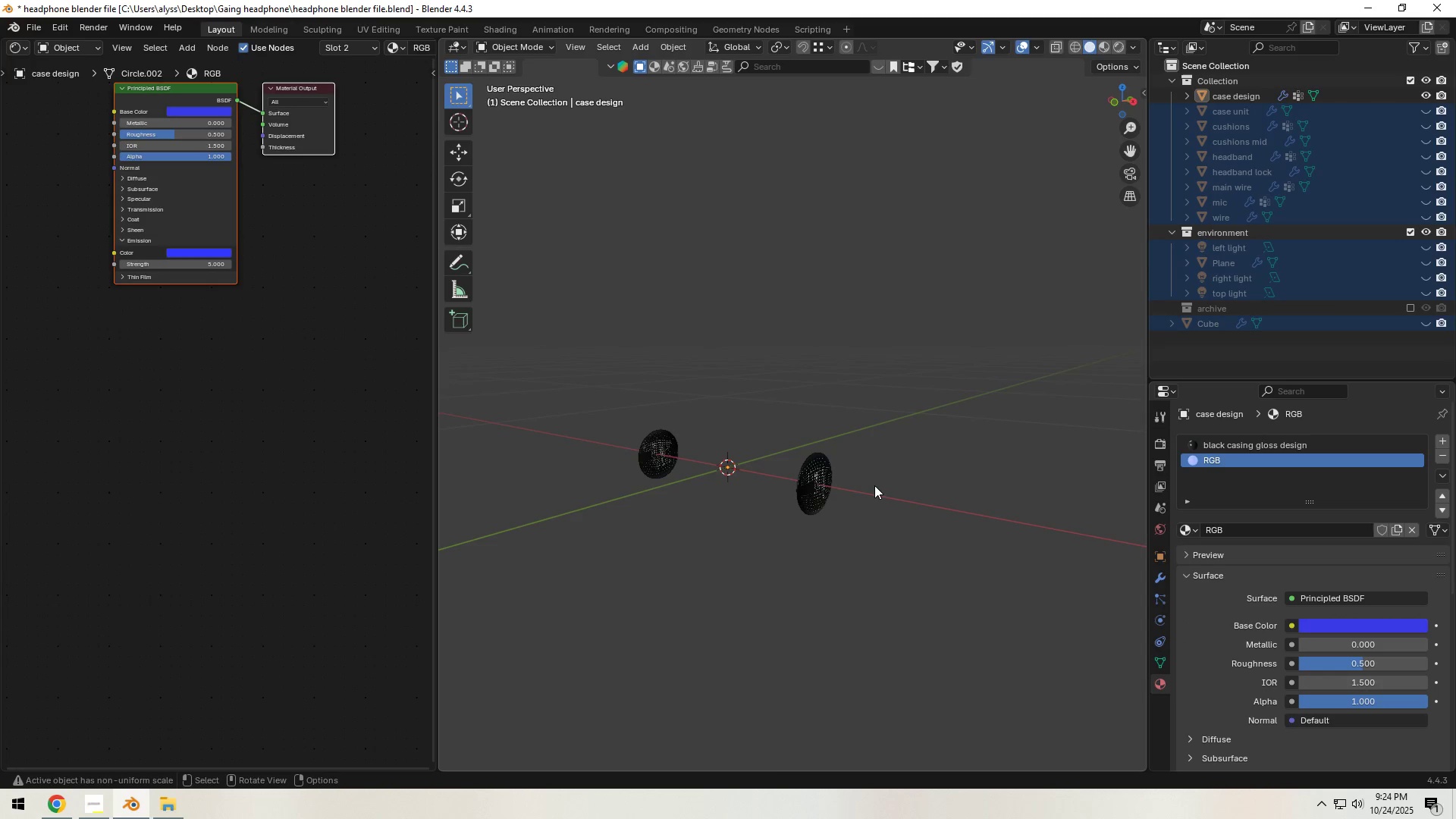 
key(H)
 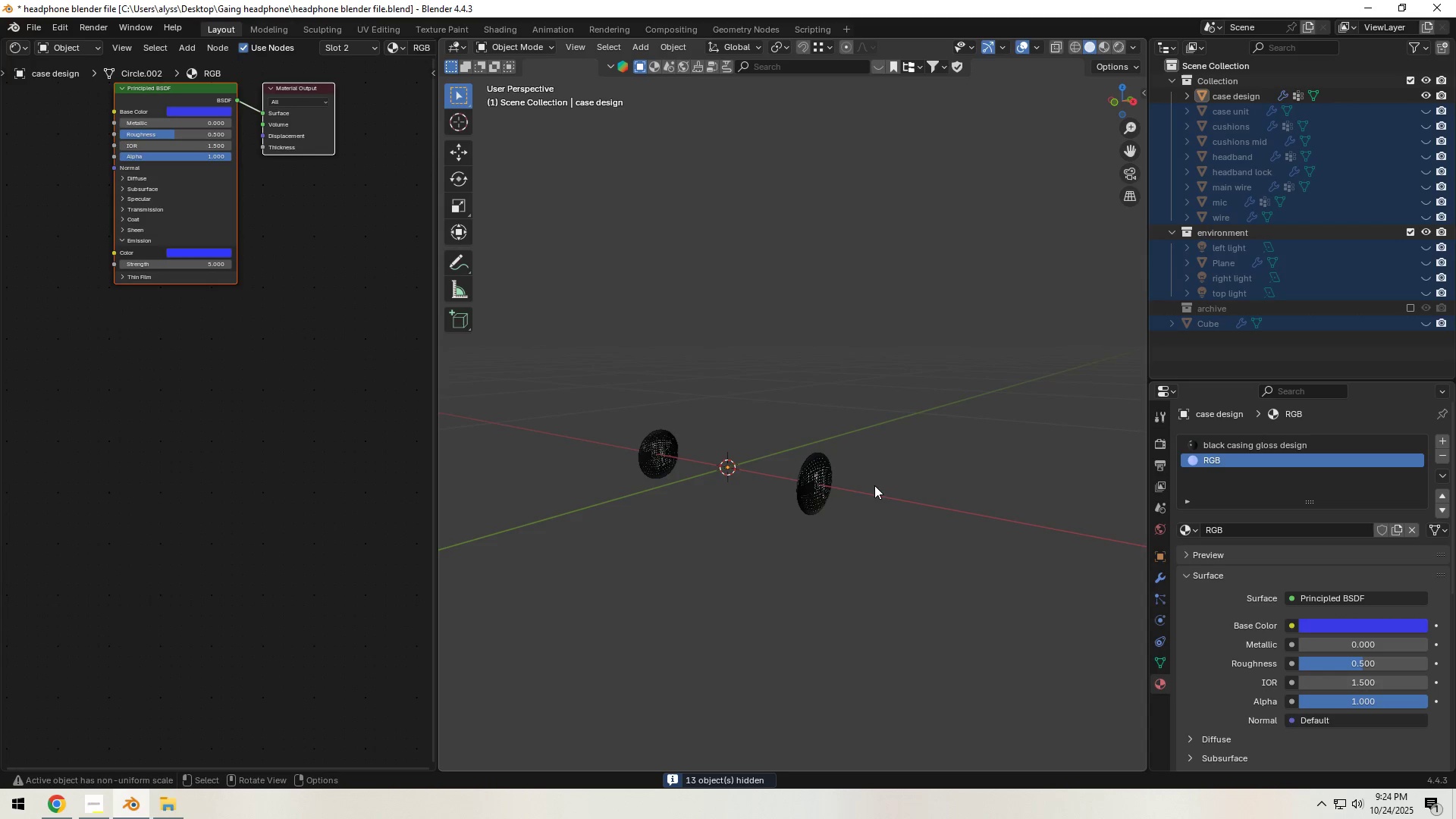 
left_click([877, 485])
 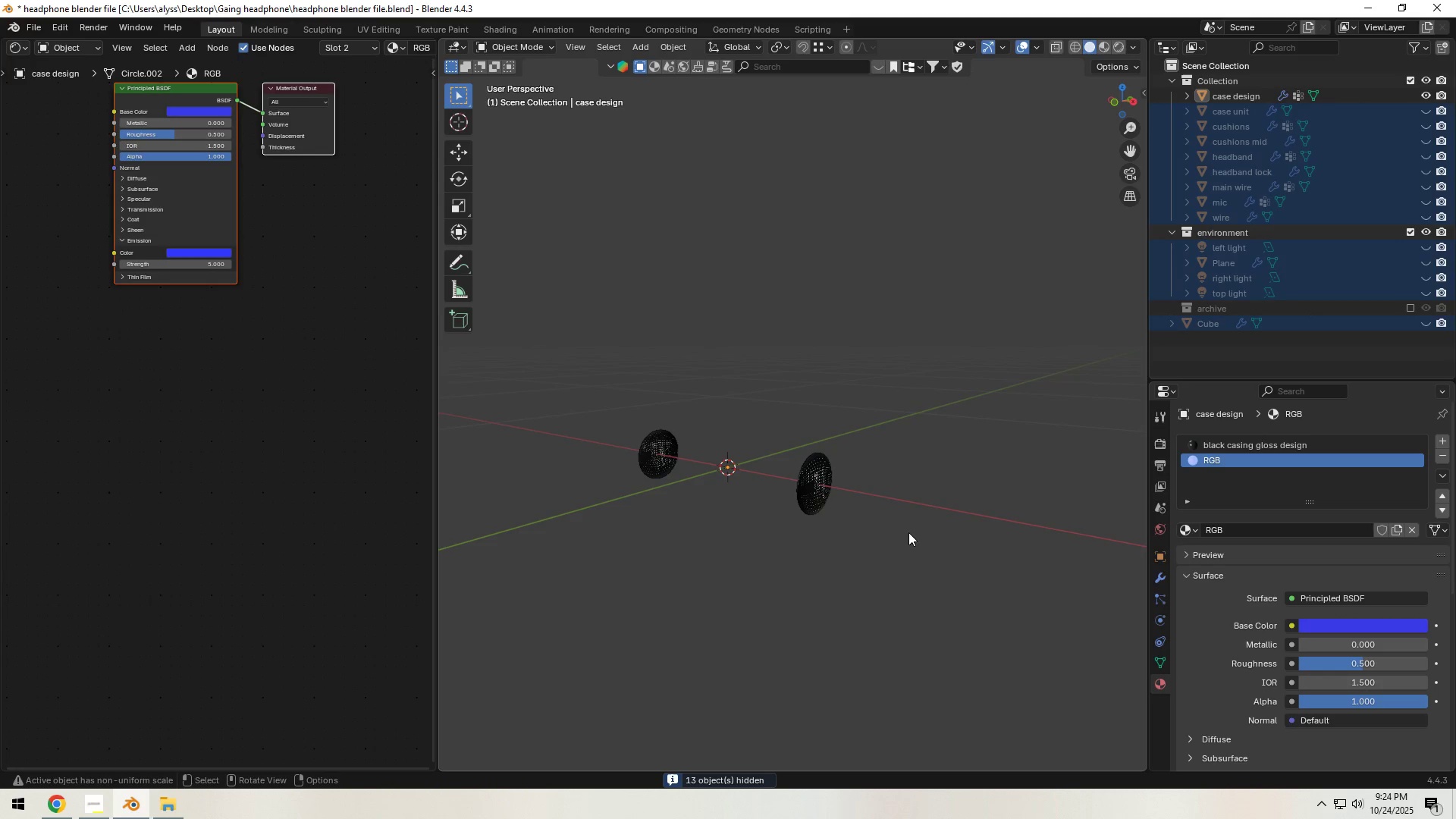 
key(Control+S)
 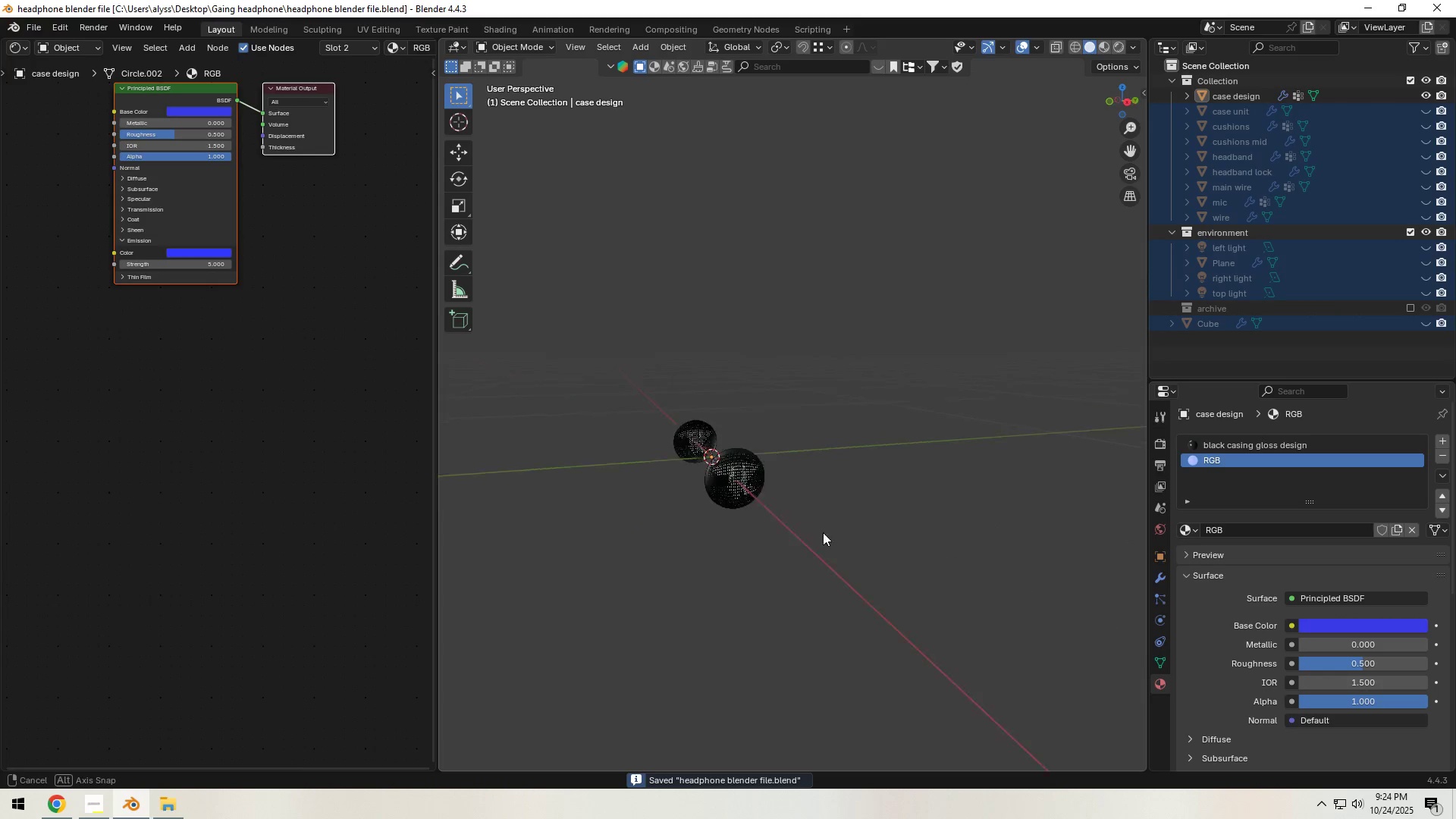 
scroll: coordinate [775, 546], scroll_direction: up, amount: 5.0
 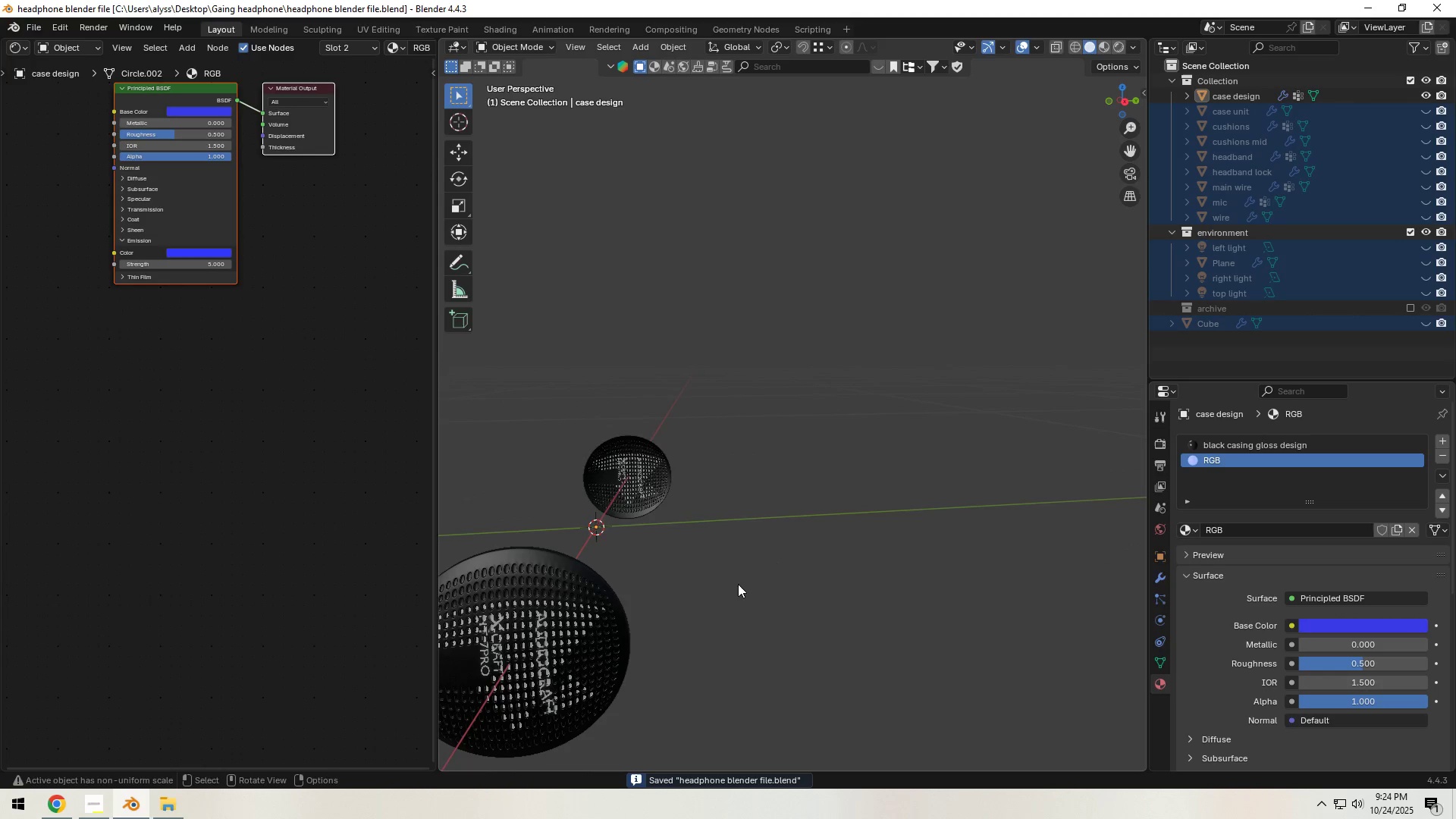 
hold_key(key=ShiftLeft, duration=0.39)
 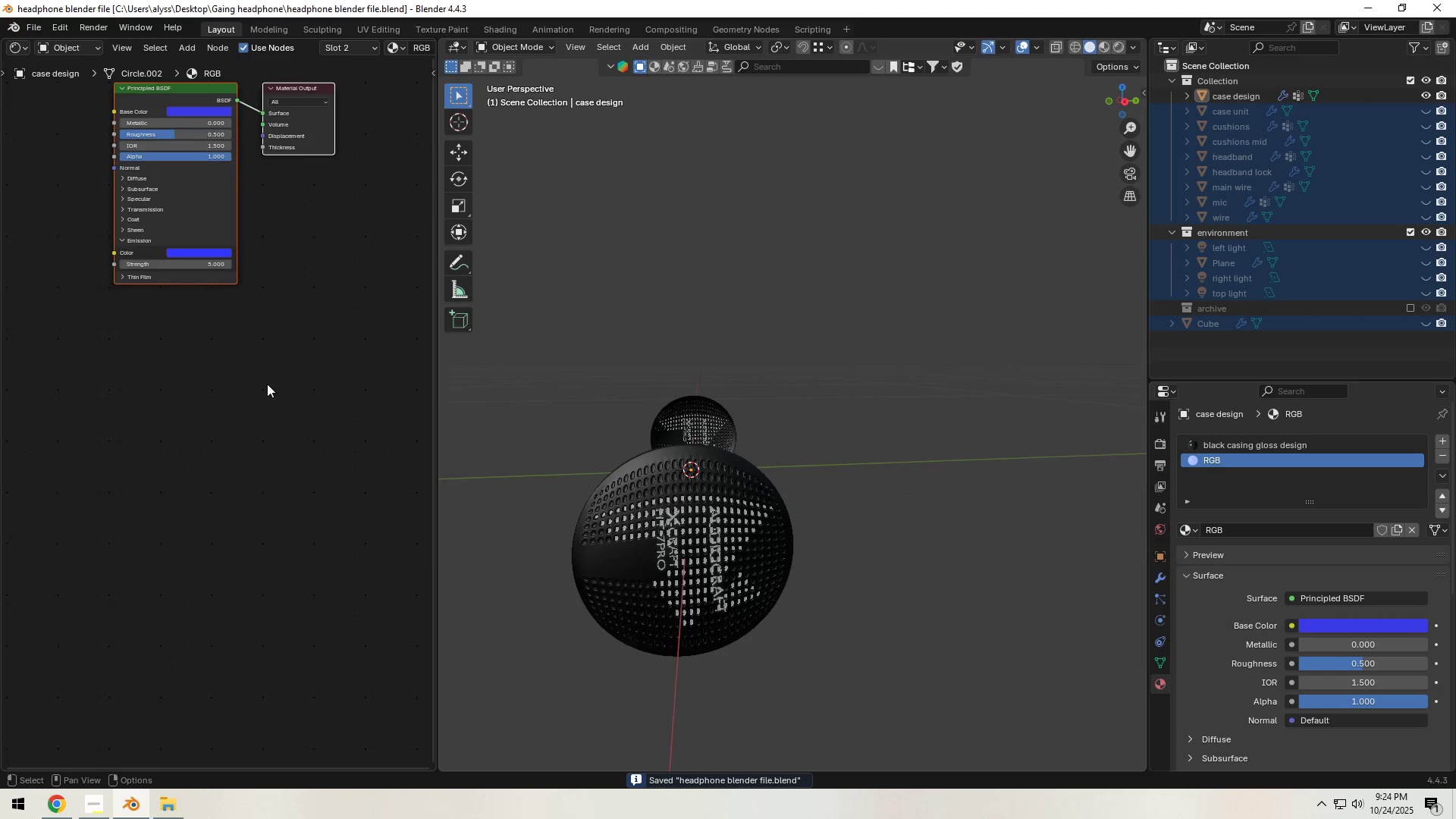 
scroll: coordinate [263, 379], scroll_direction: down, amount: 3.0
 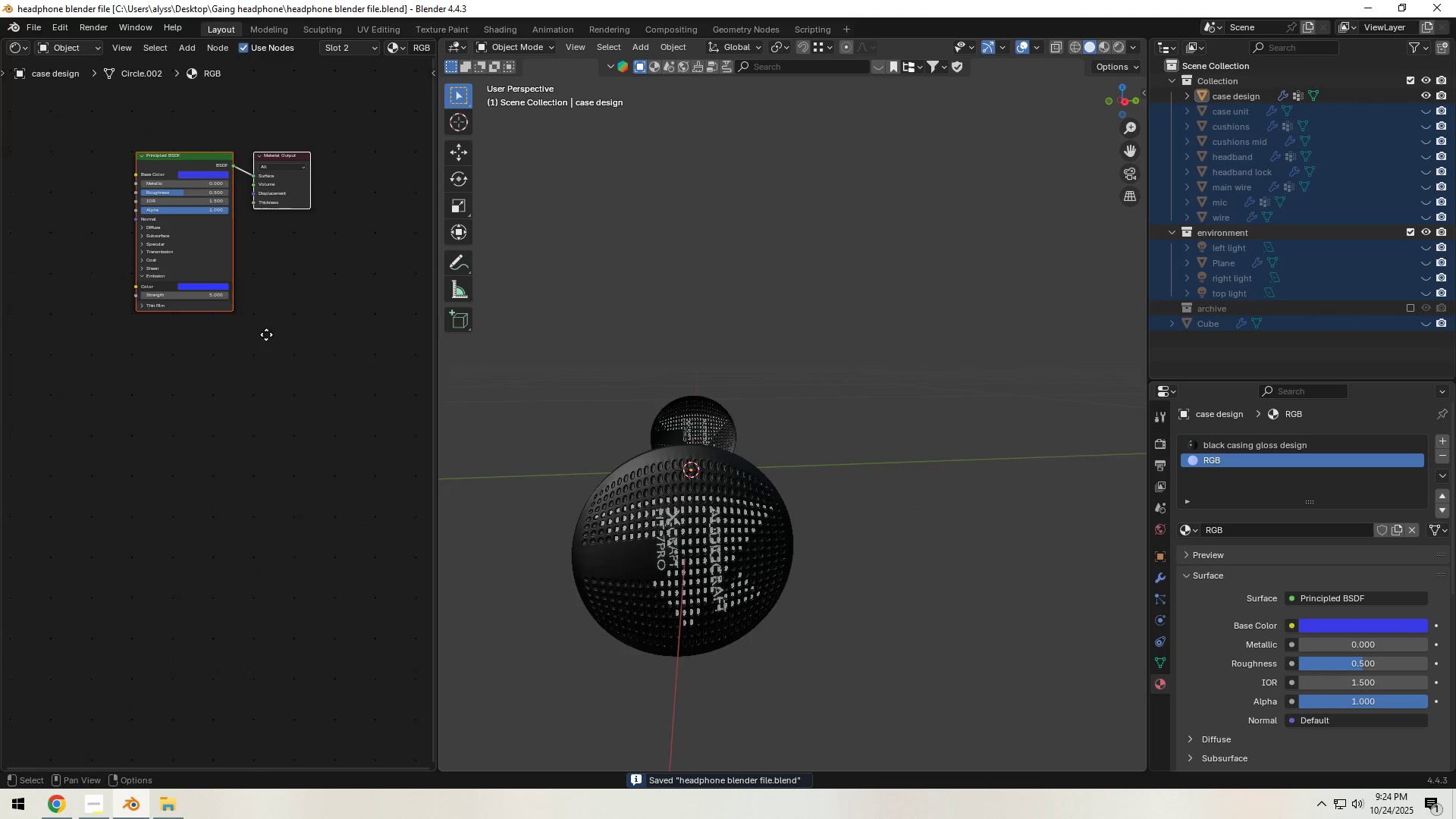 
hold_key(key=ShiftLeft, duration=0.58)
 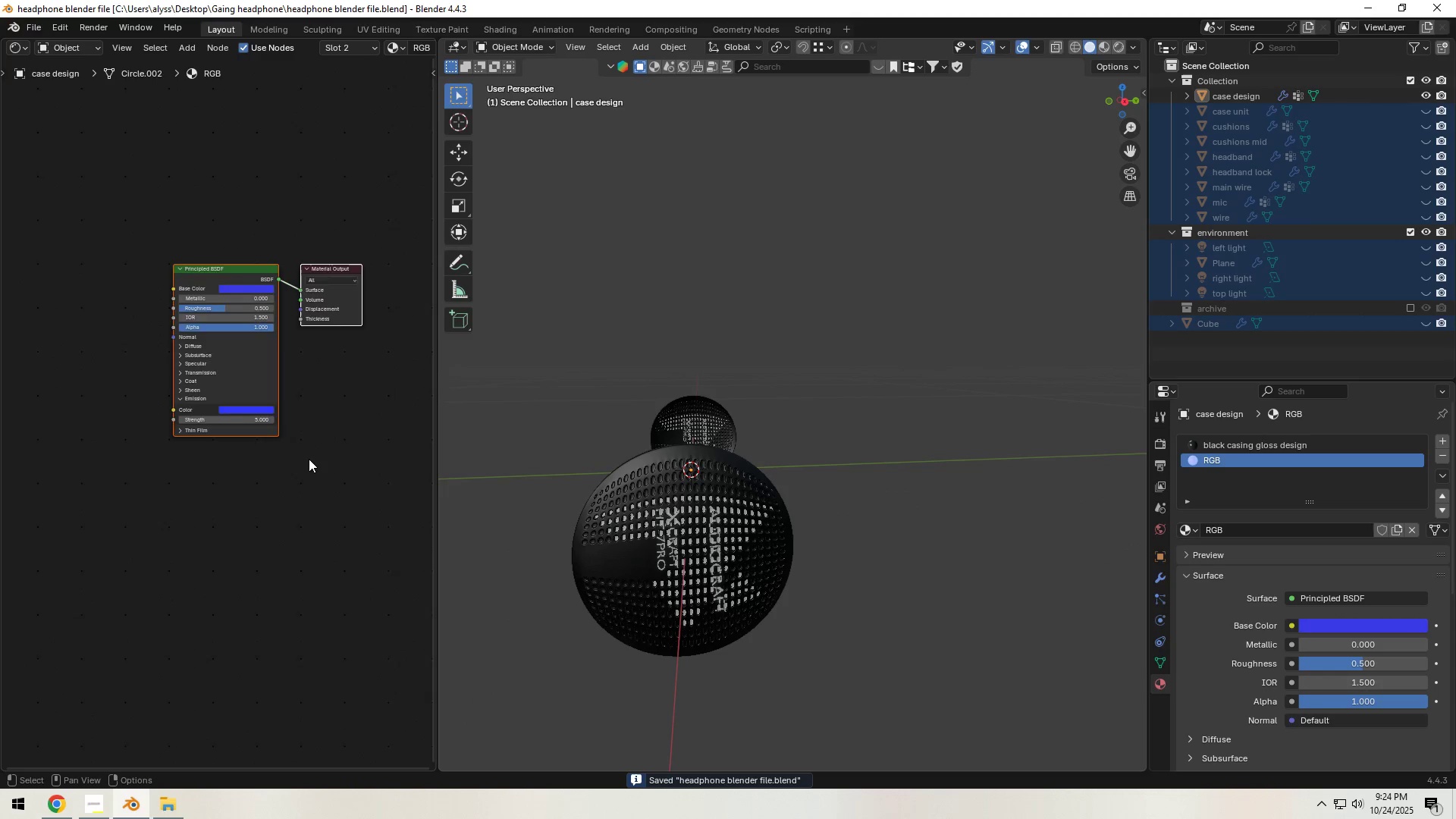 
scroll: coordinate [309, 459], scroll_direction: up, amount: 4.0
 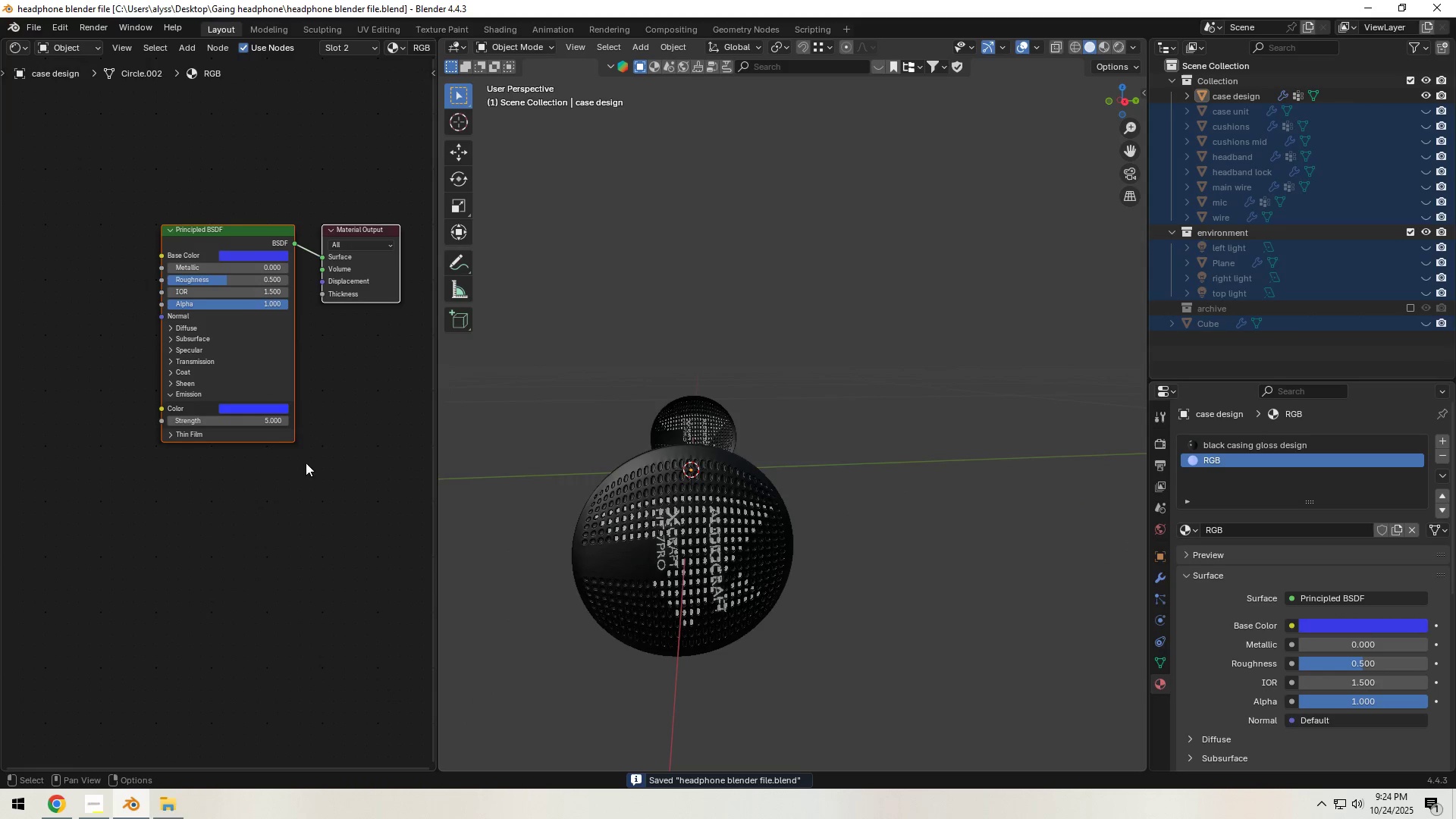 
hold_key(key=ShiftLeft, duration=0.75)
 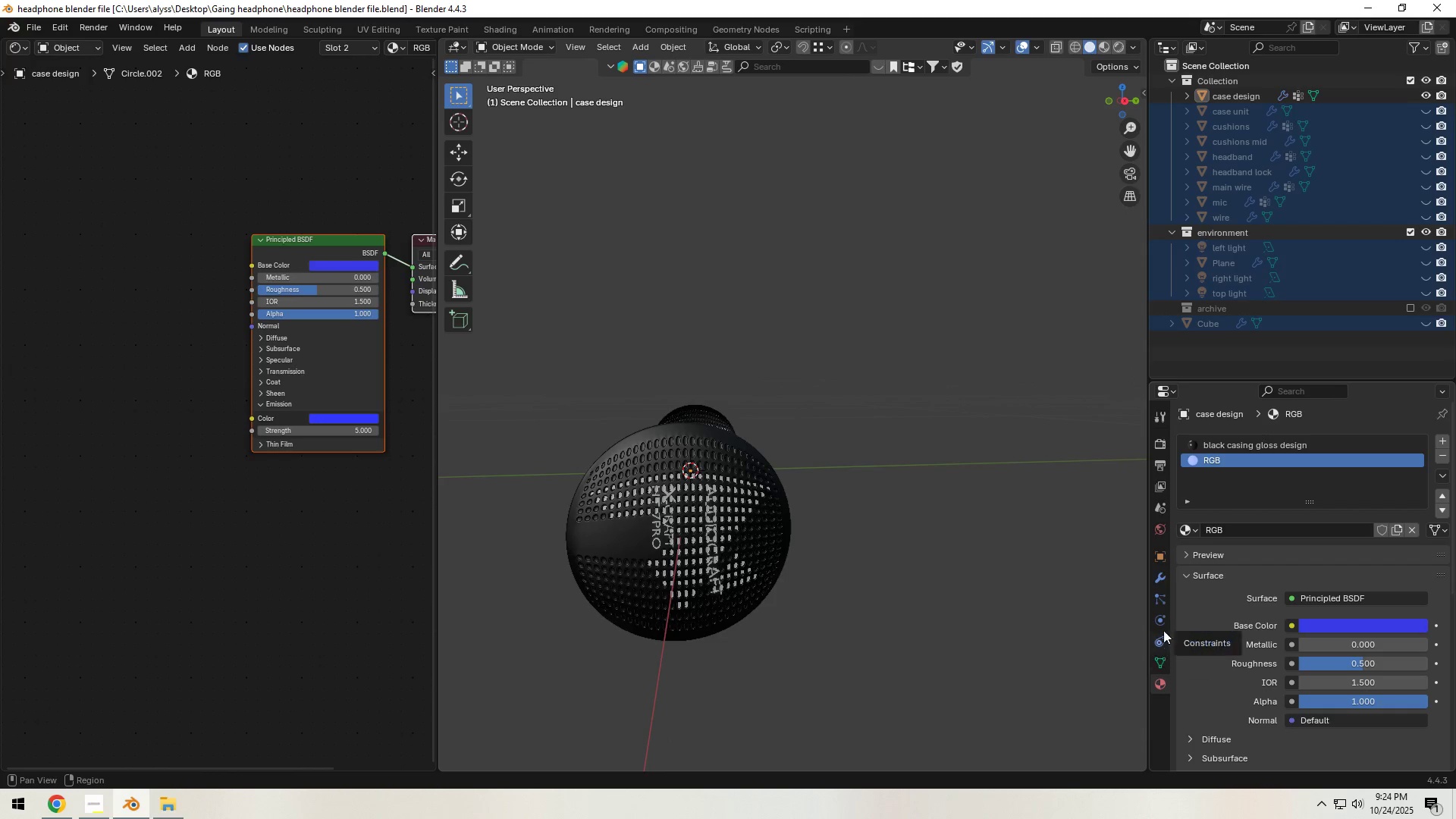 
left_click([1161, 654])
 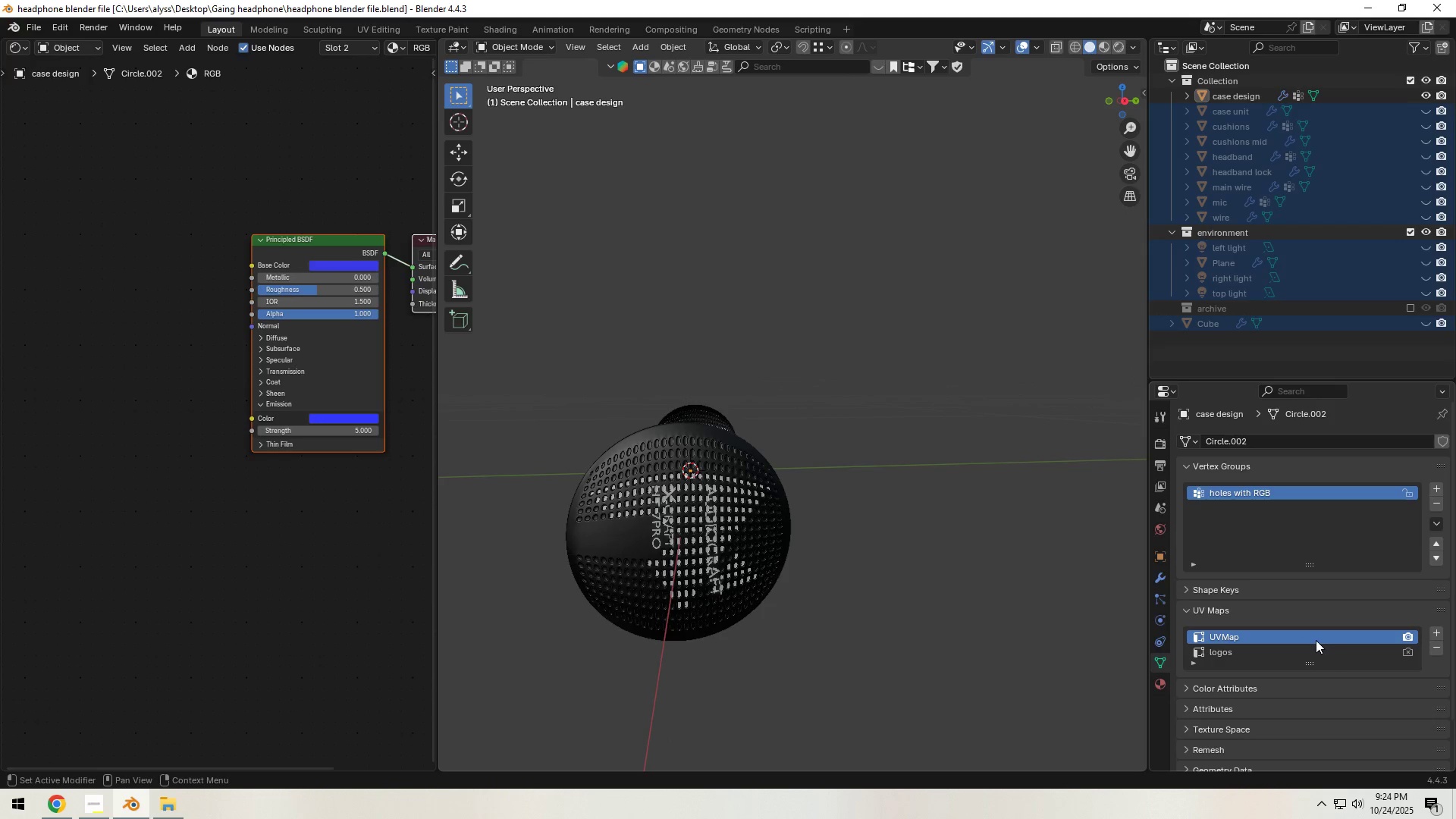 
hold_key(key=Backquote, duration=0.32)
 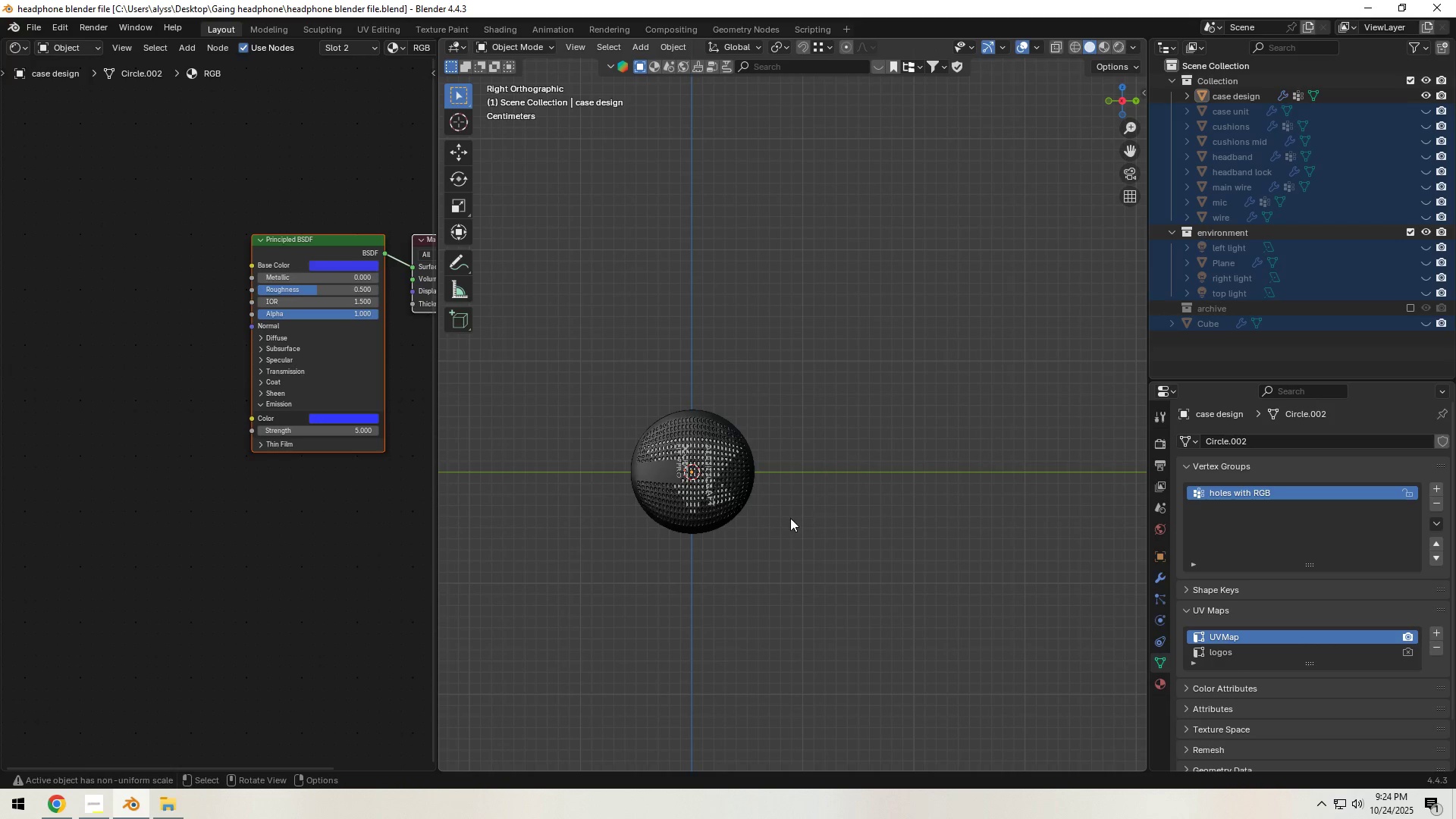 
scroll: coordinate [789, 518], scroll_direction: up, amount: 3.0
 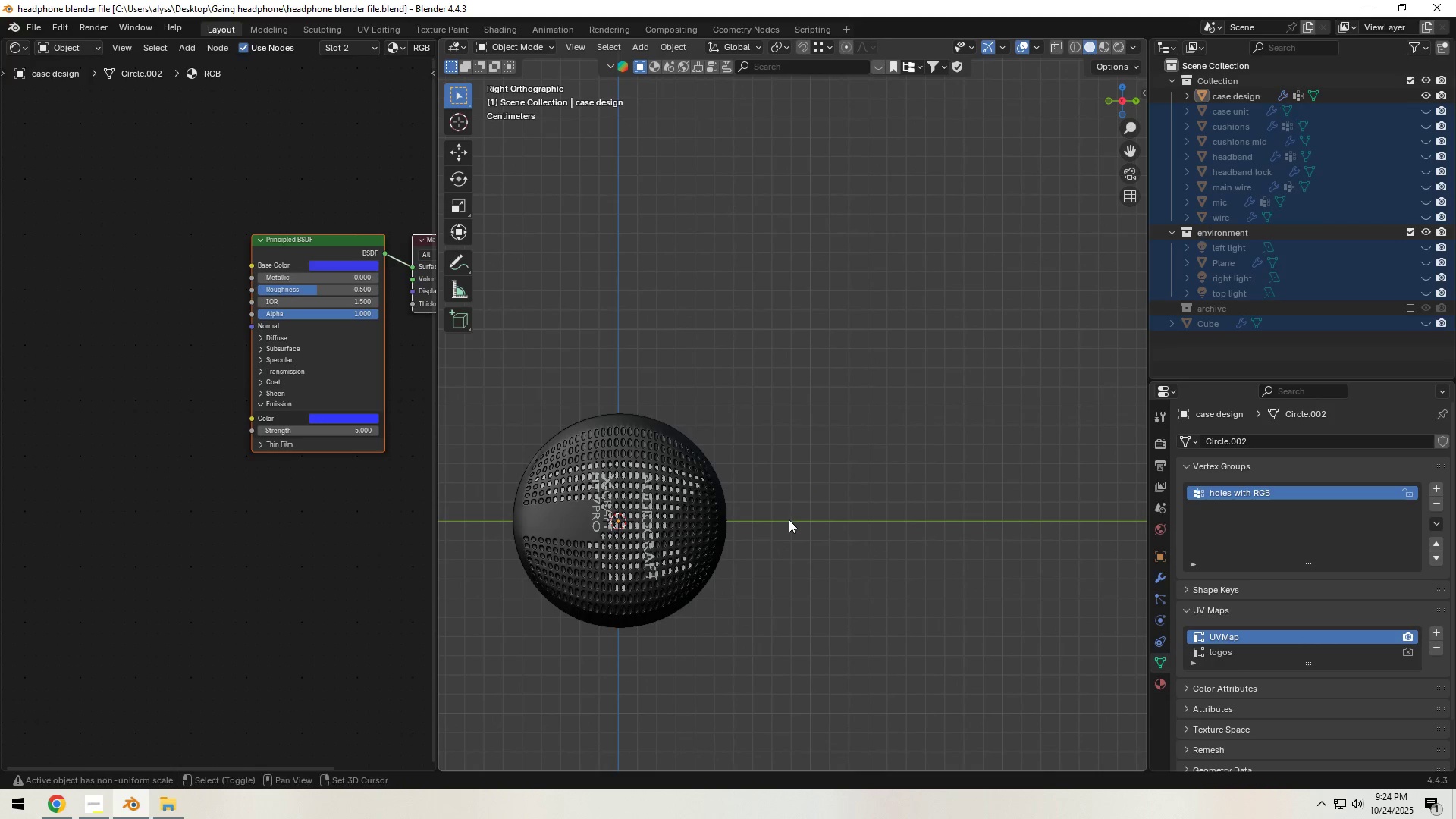 
hold_key(key=ShiftLeft, duration=0.46)
 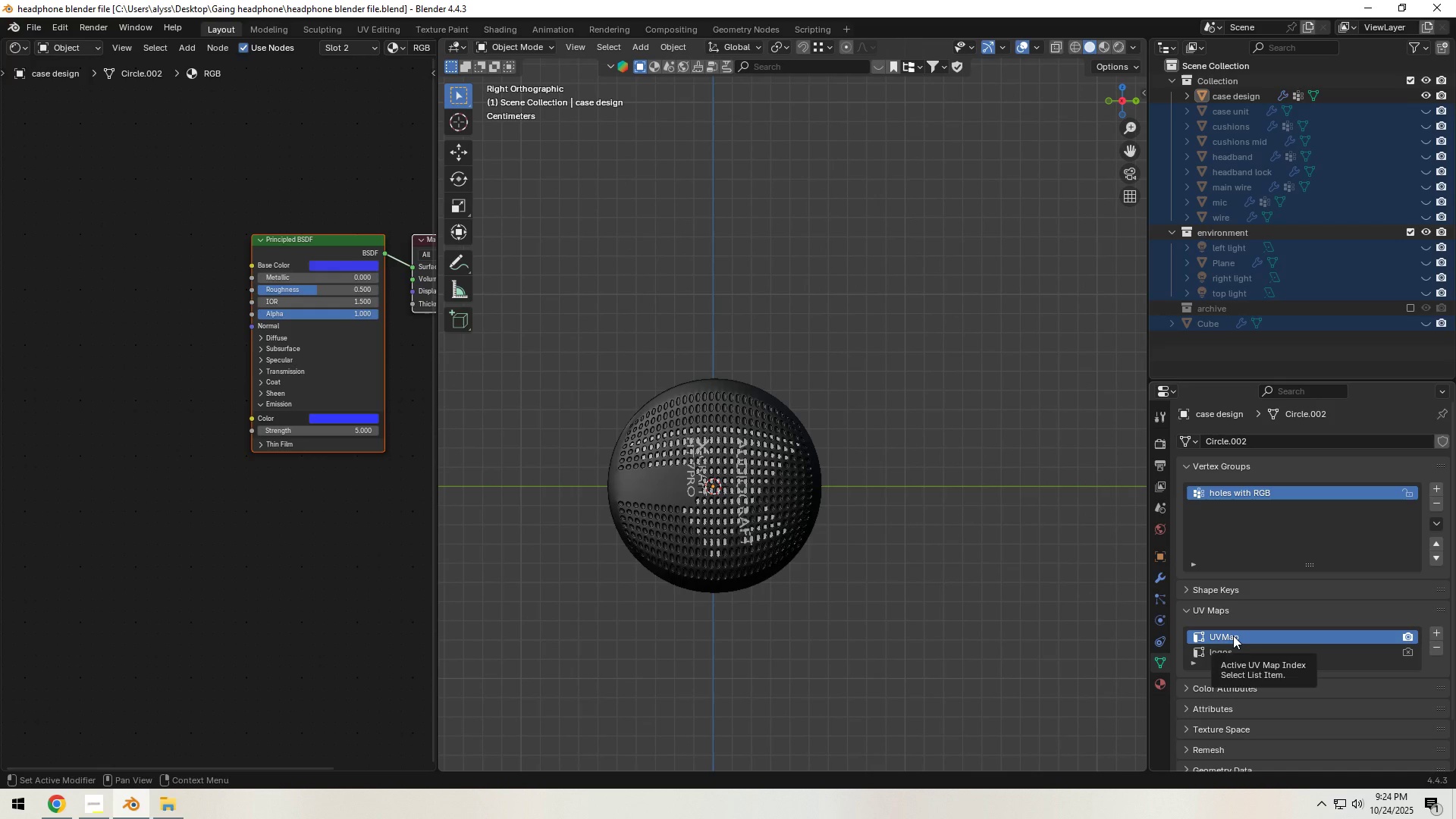 
left_click([1233, 635])
 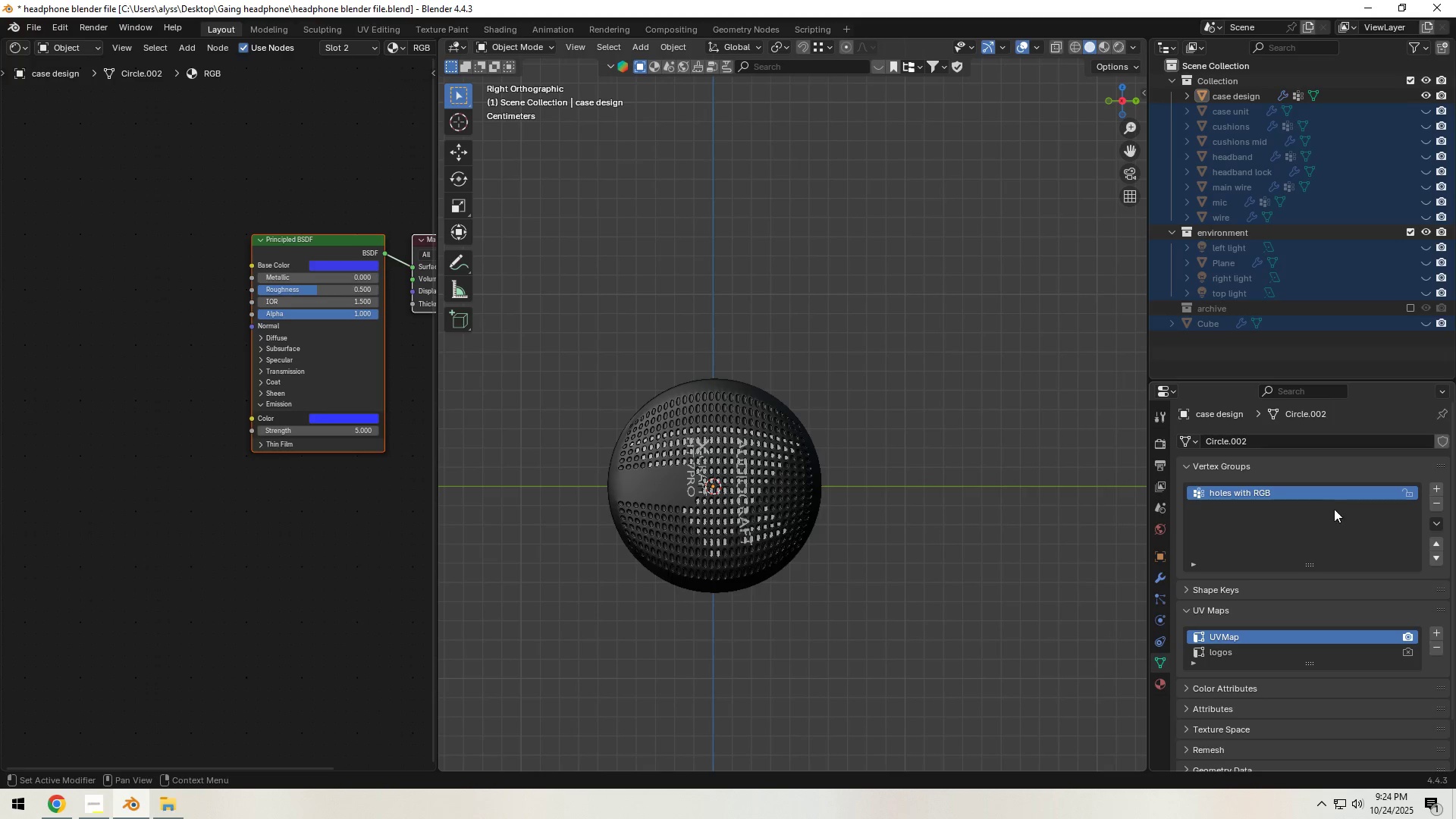 
wait(6.74)
 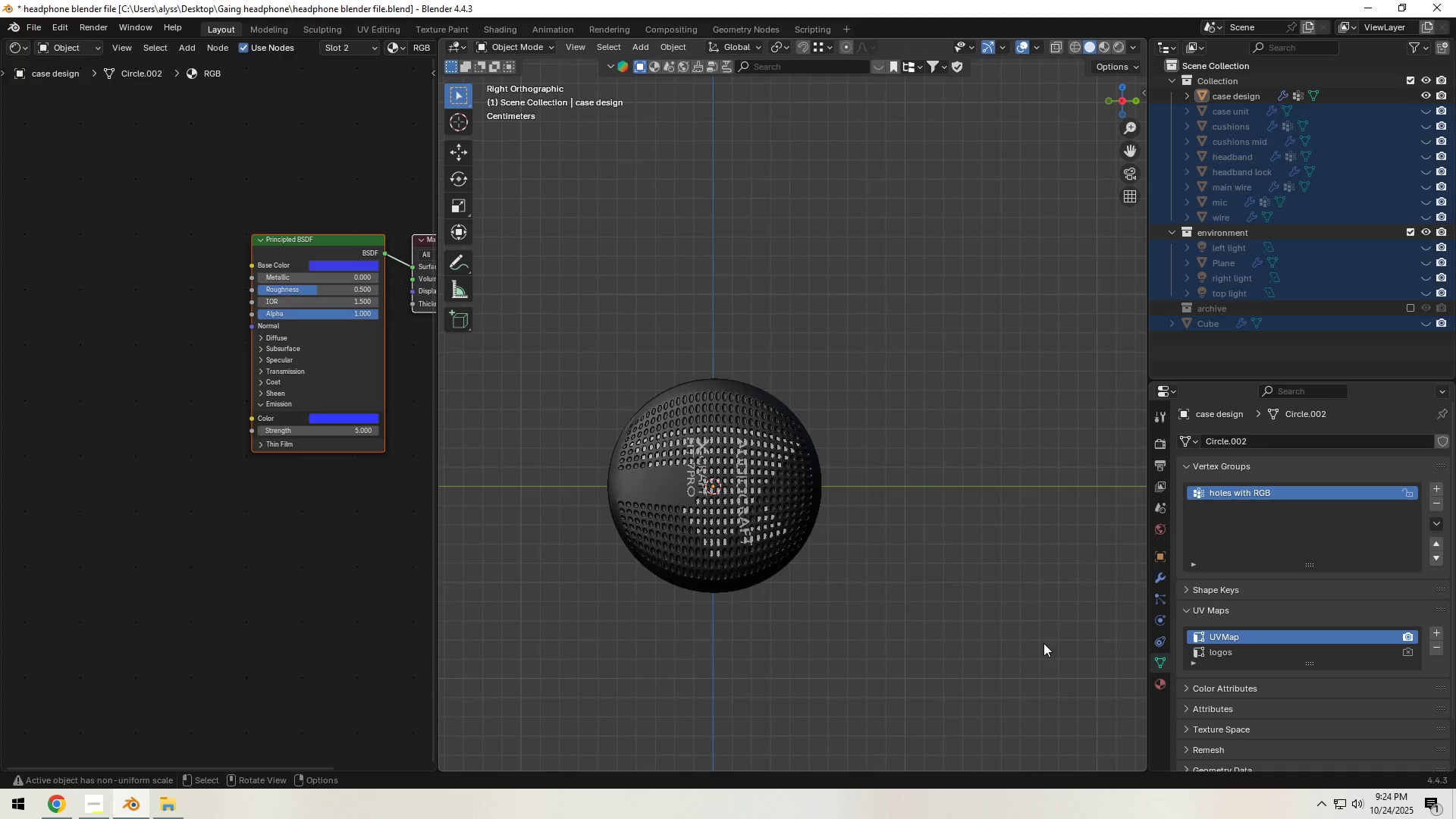 
key(Tab)
 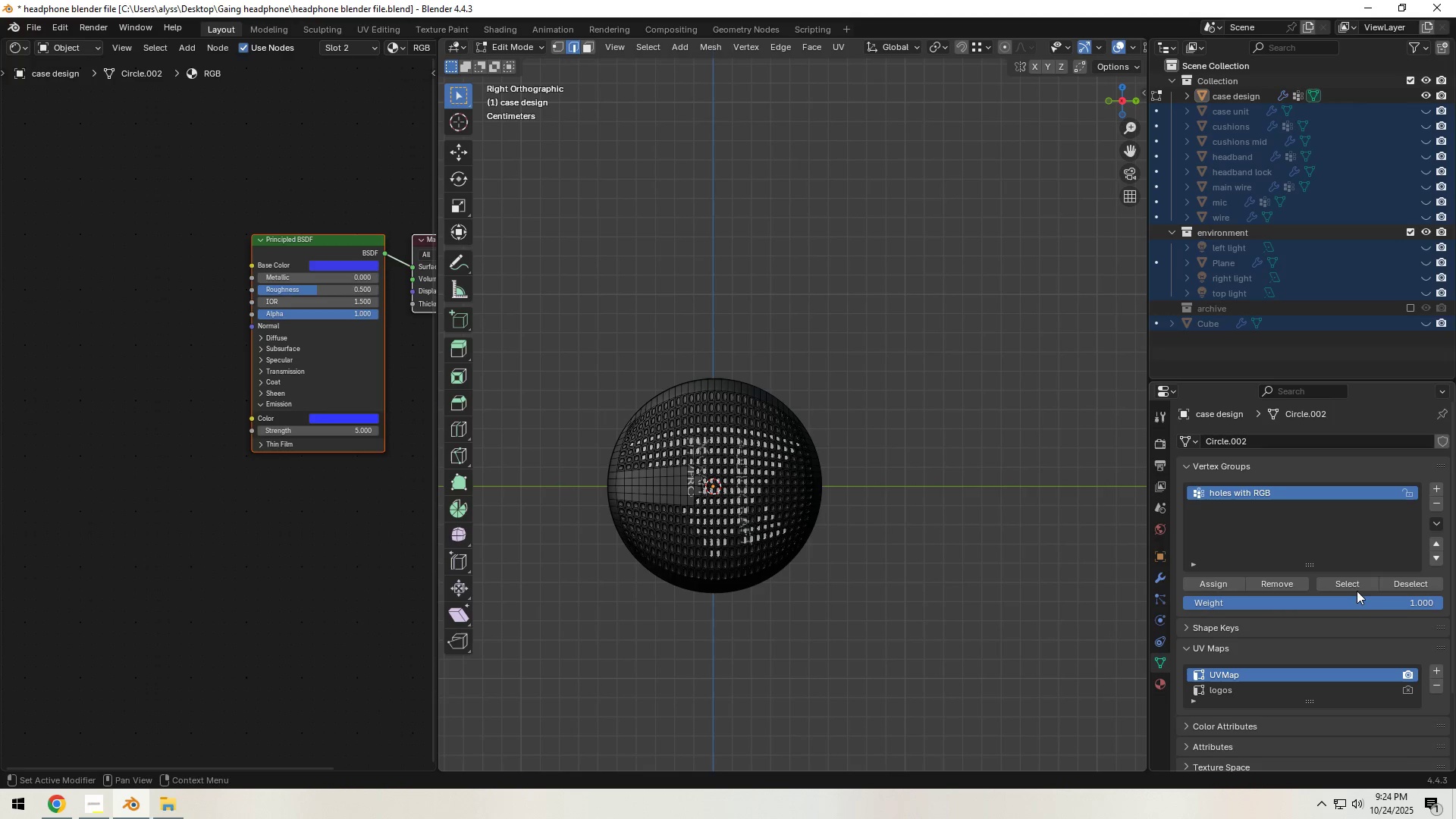 
left_click([1348, 583])
 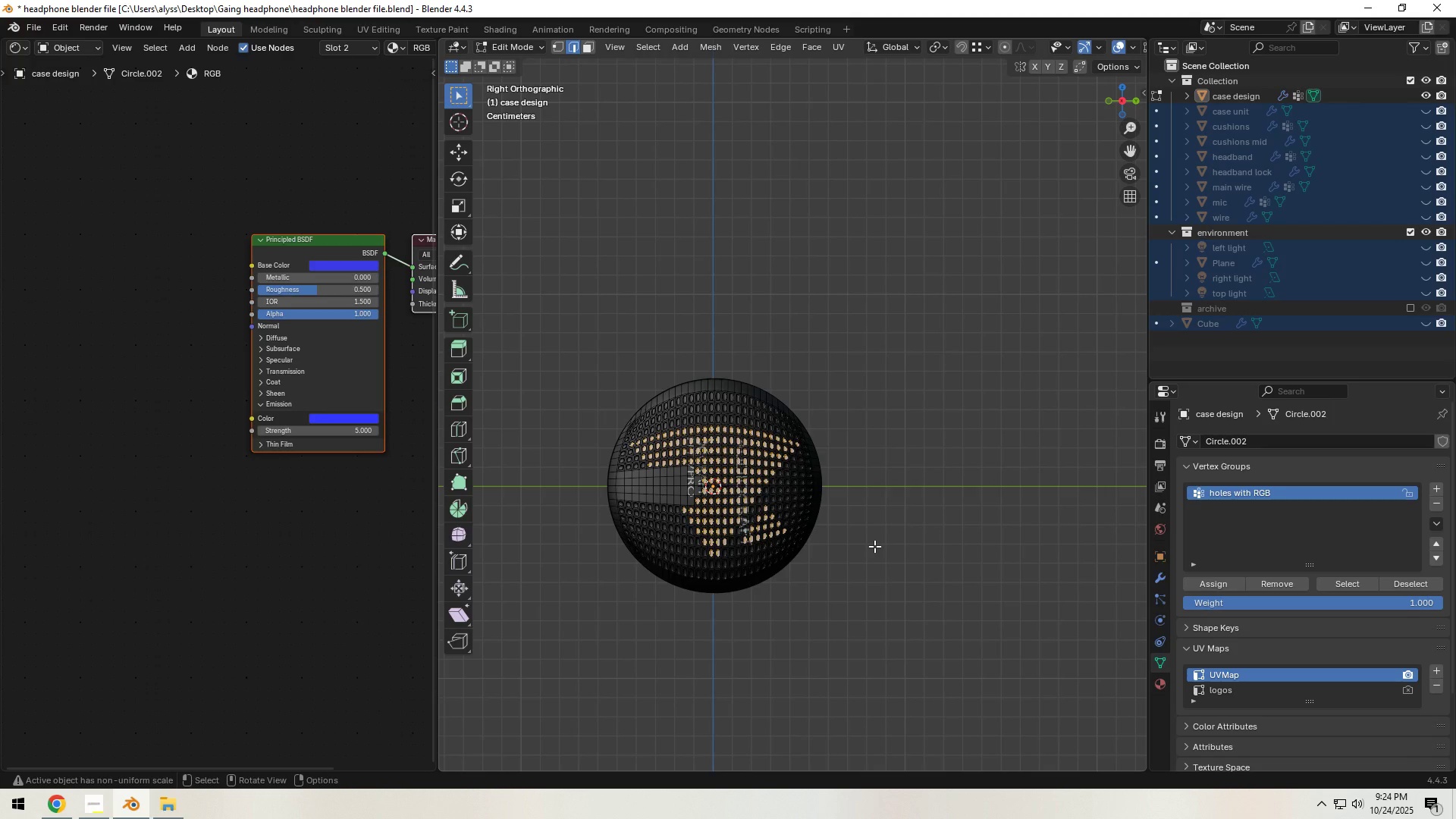 
key(U)
 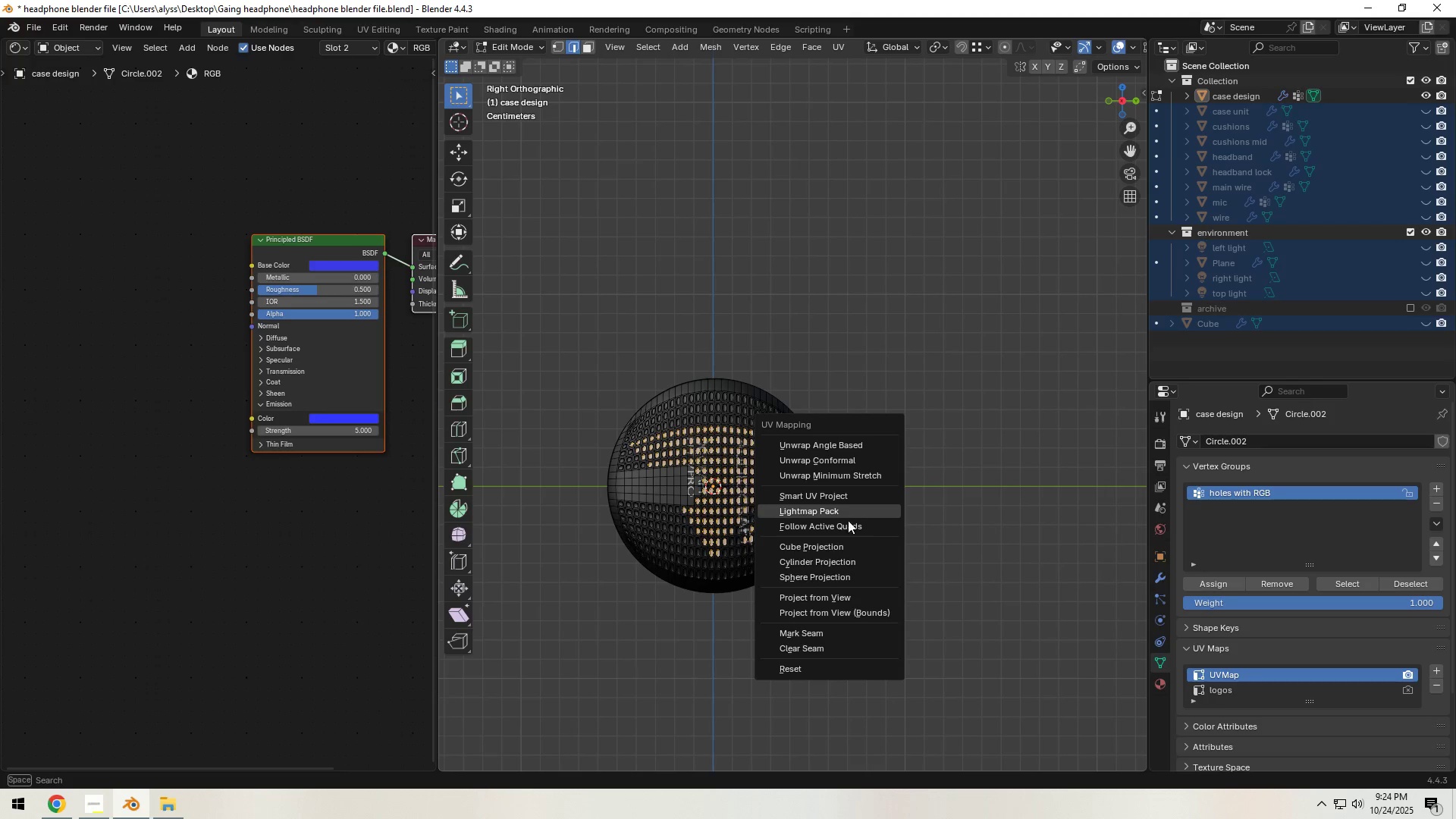 
left_click([852, 595])
 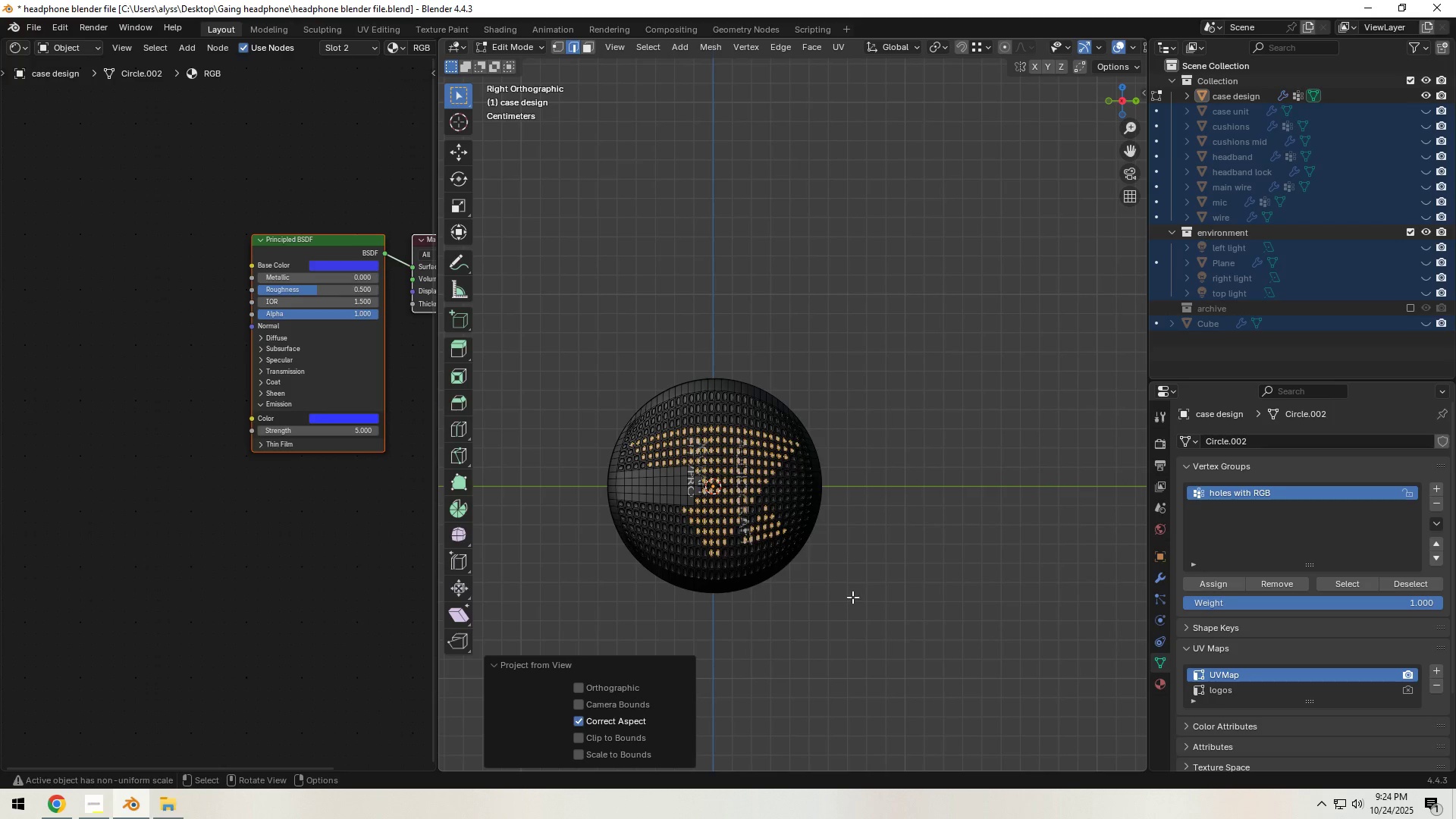 
left_click([874, 545])
 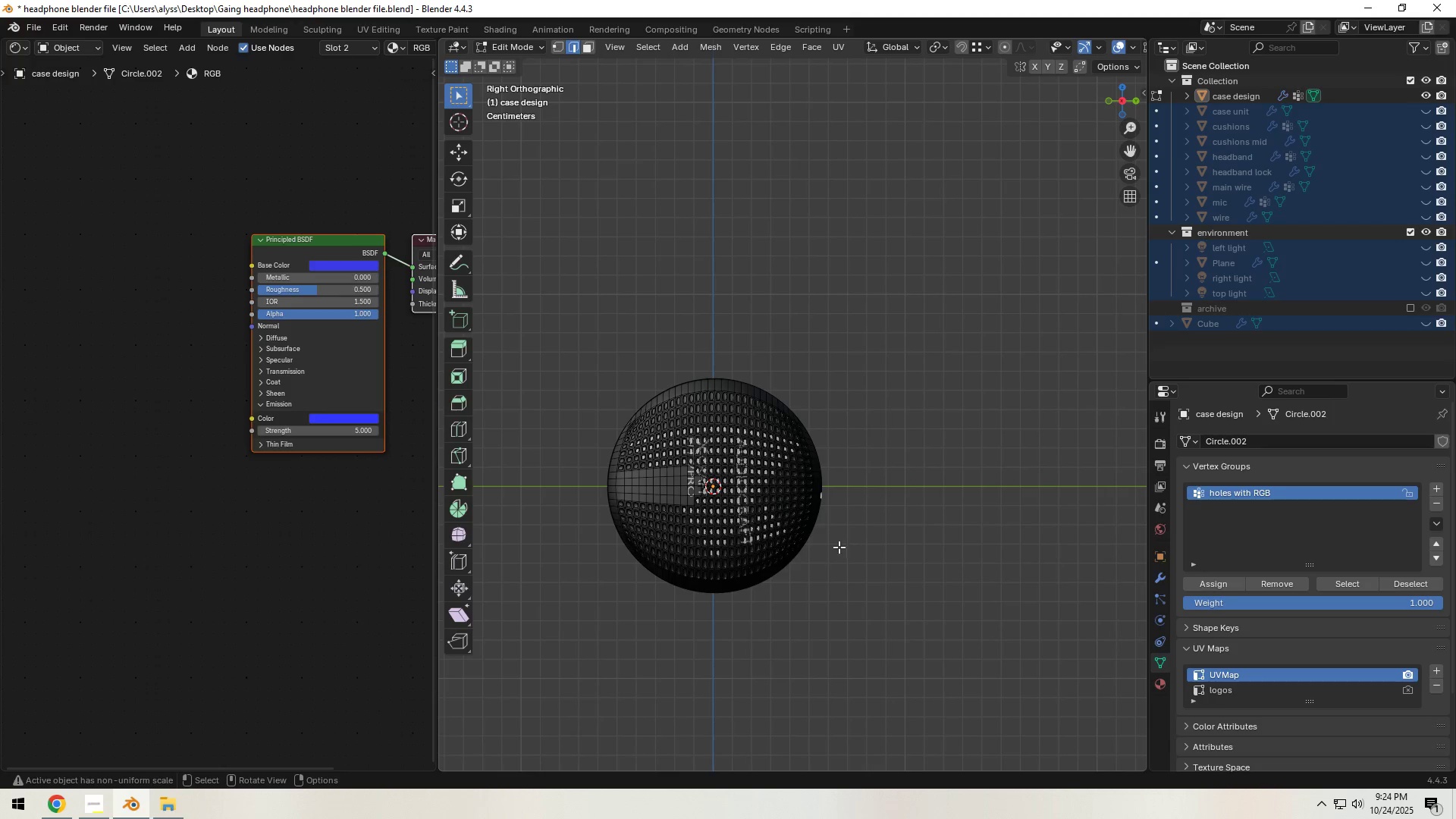 
key(Z)
 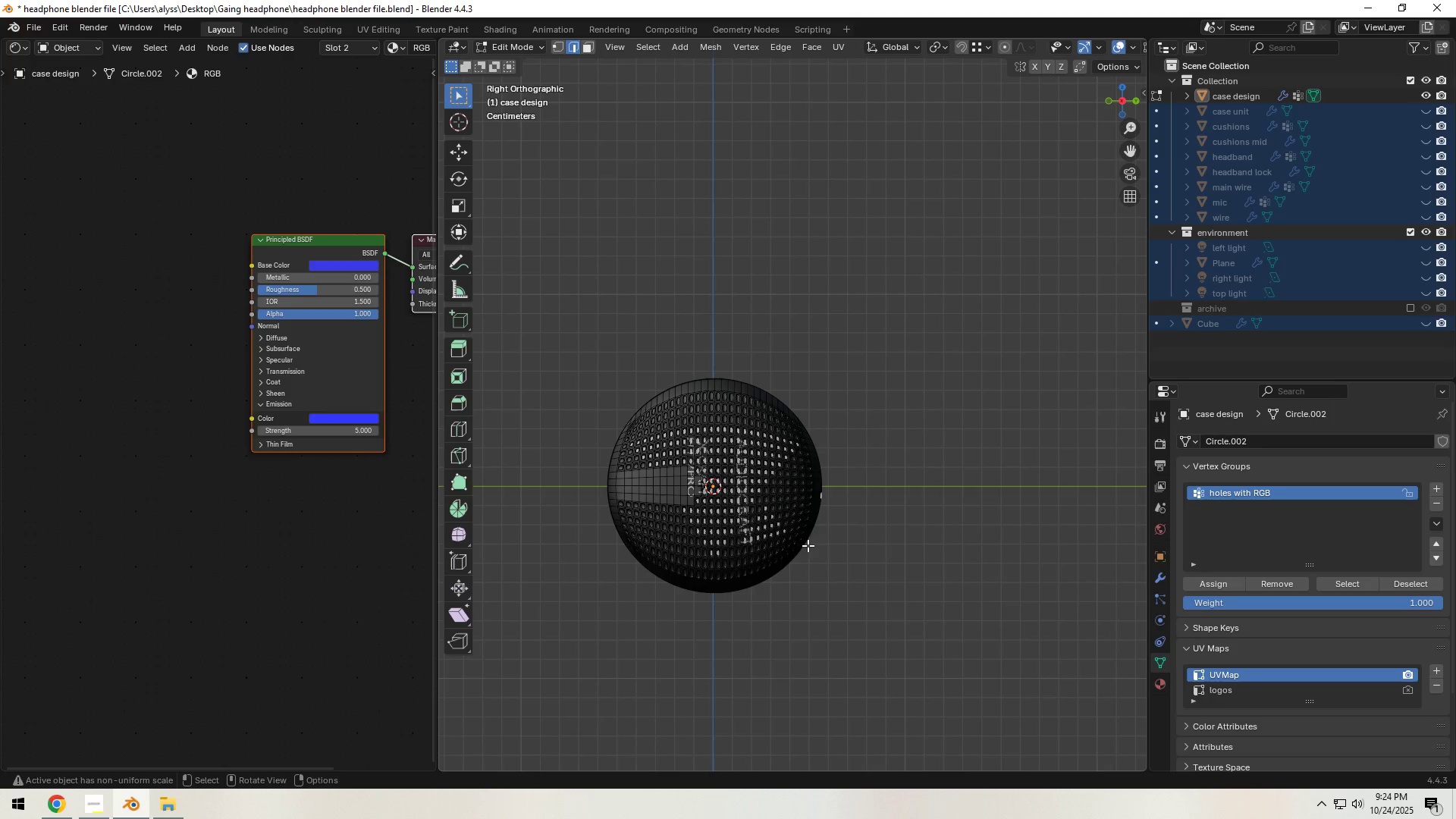 
key(Tab)
 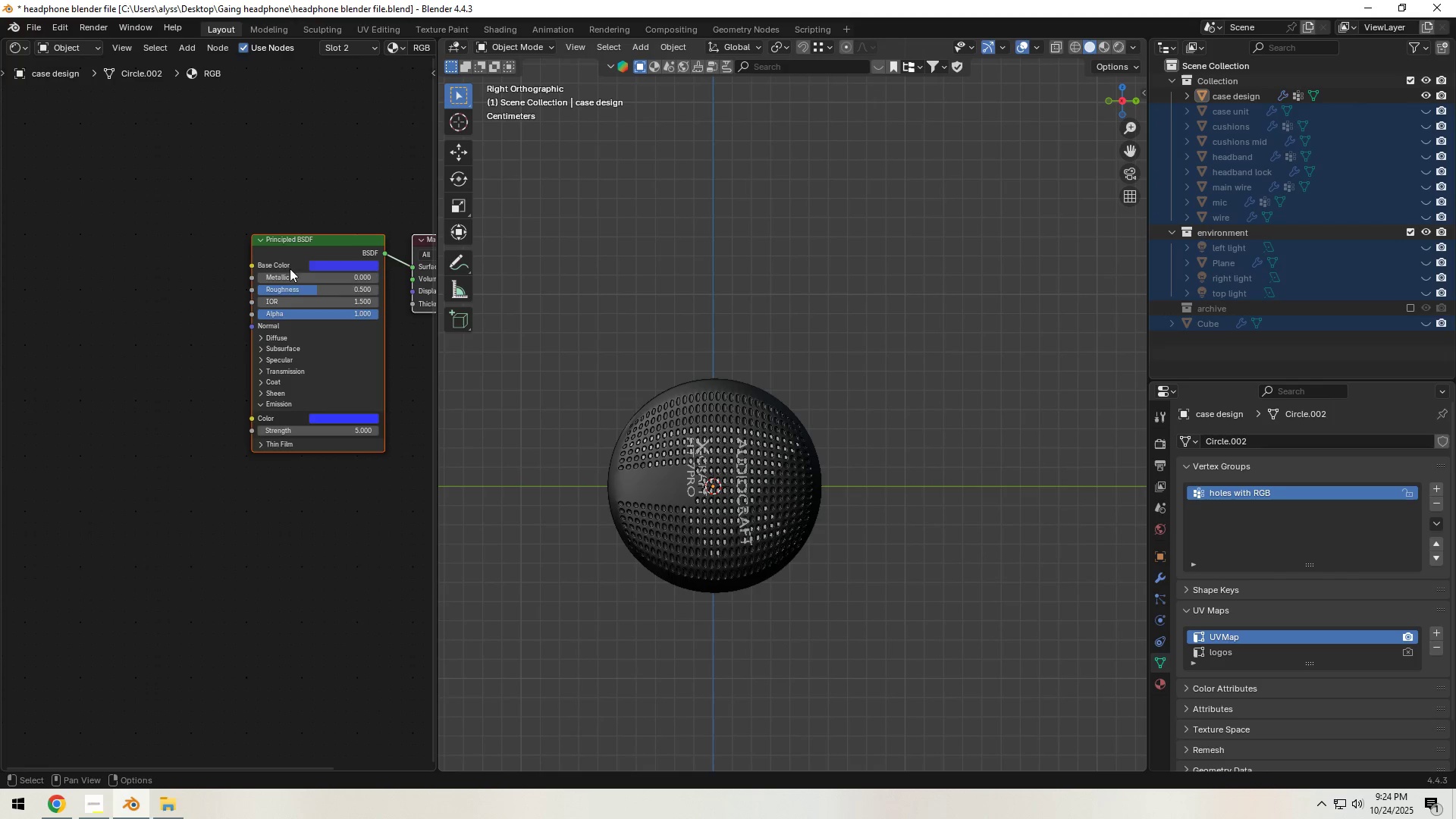 
left_click([277, 245])
 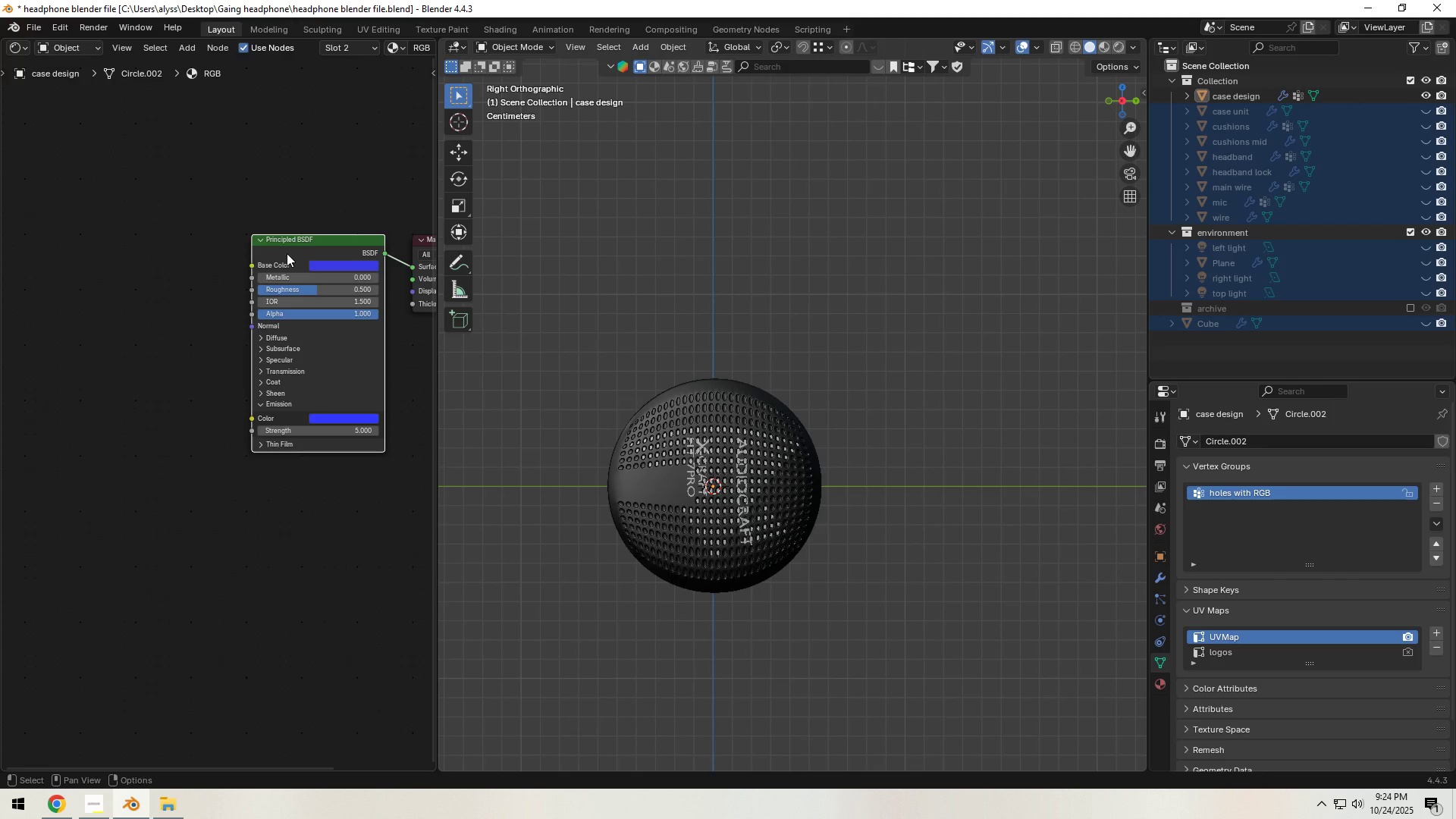 
hold_key(key=ControlLeft, duration=1.38)
 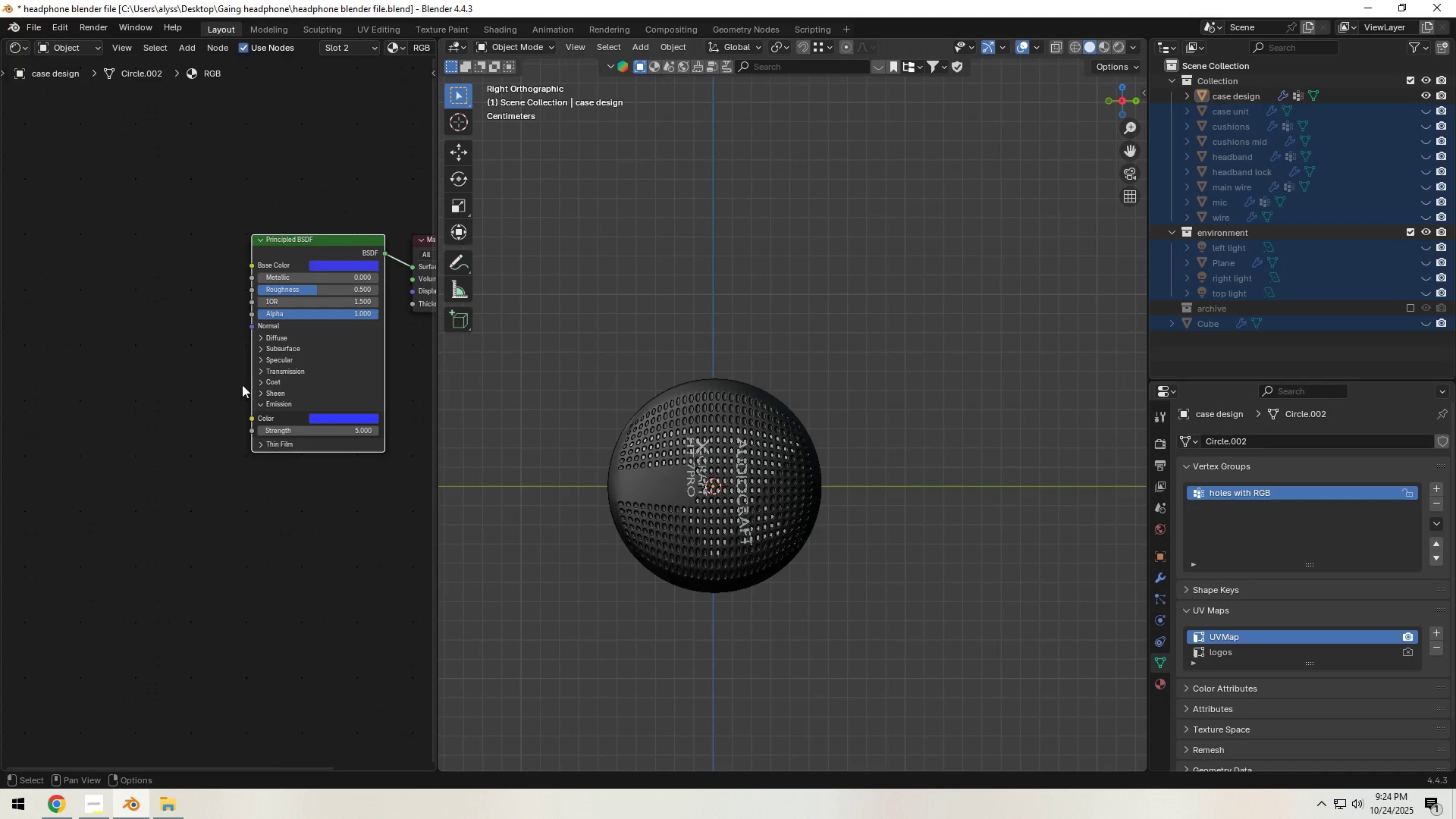 
key(Control+ControlLeft)
 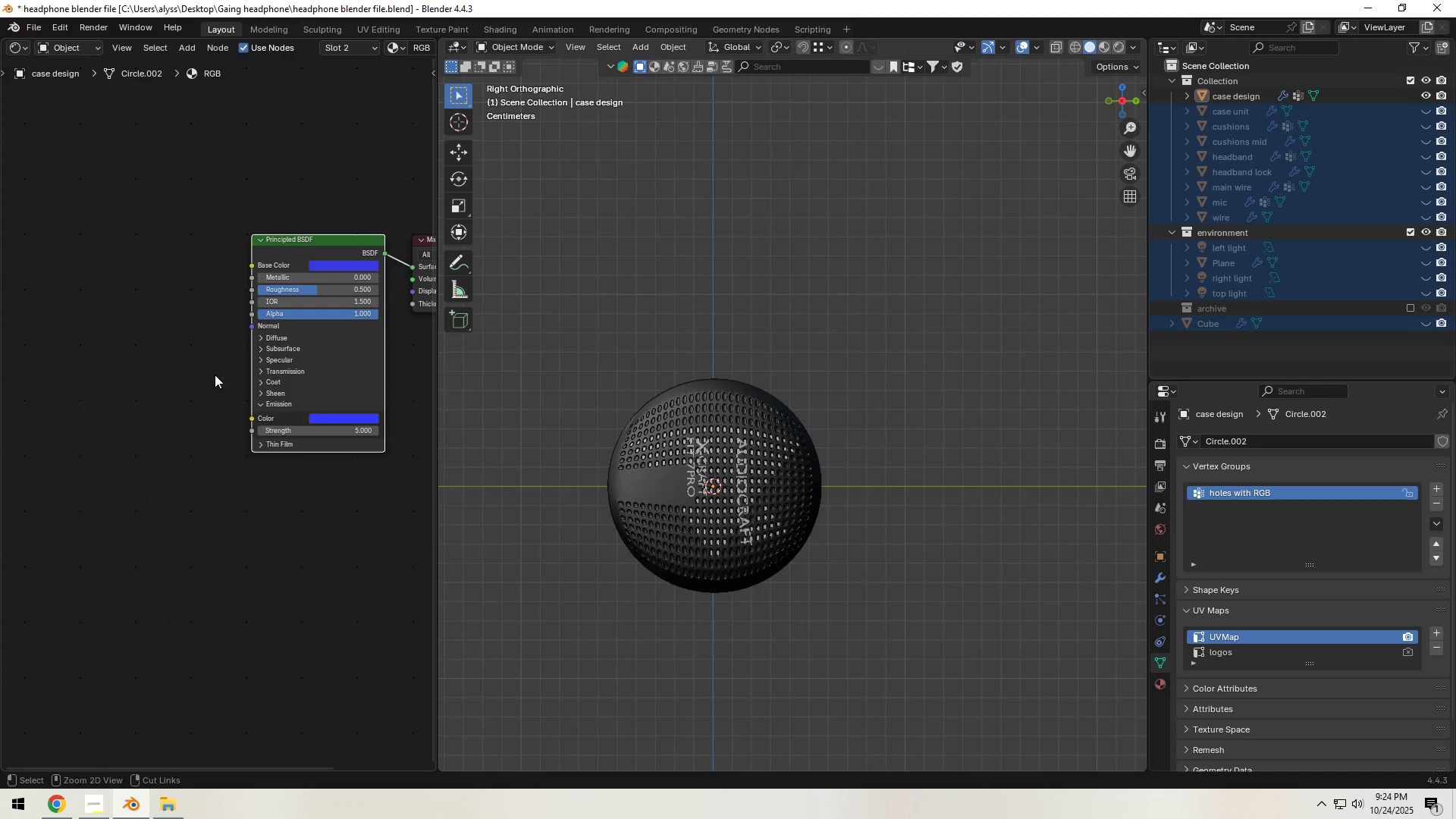 
key(Control+T)
 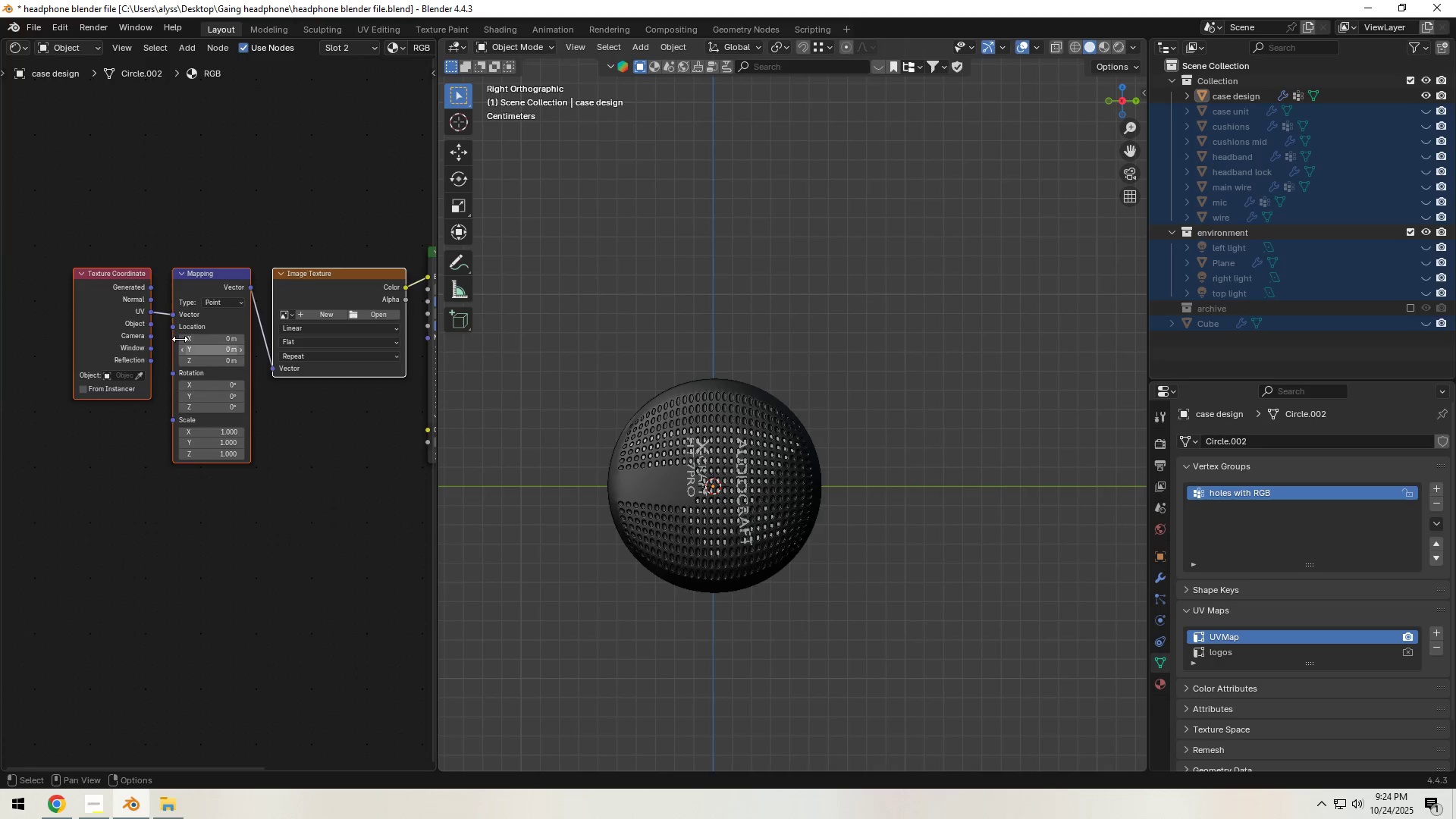 
left_click_drag(start_coordinate=[112, 258], to_coordinate=[295, 384])
 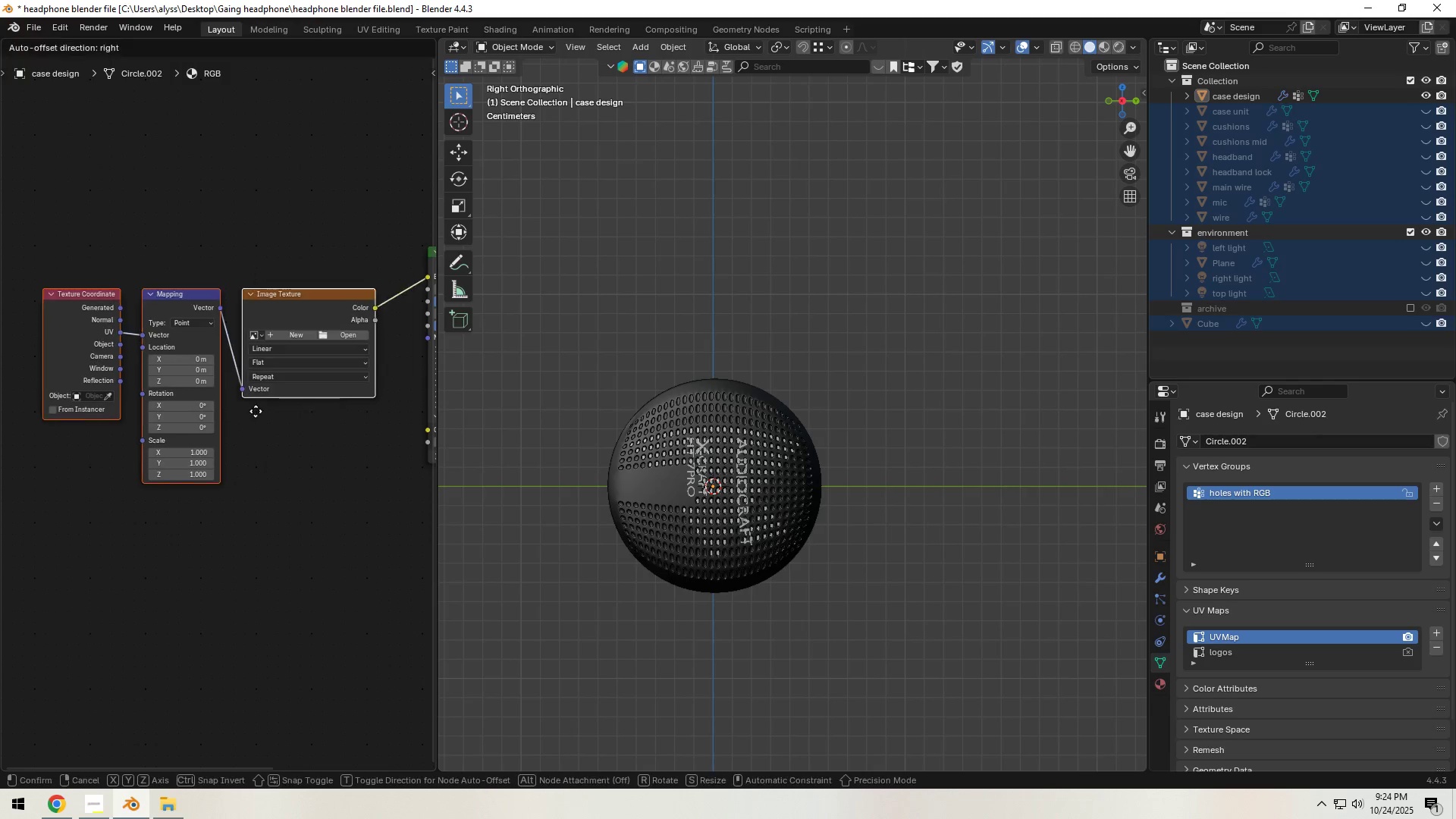 
key(G)
 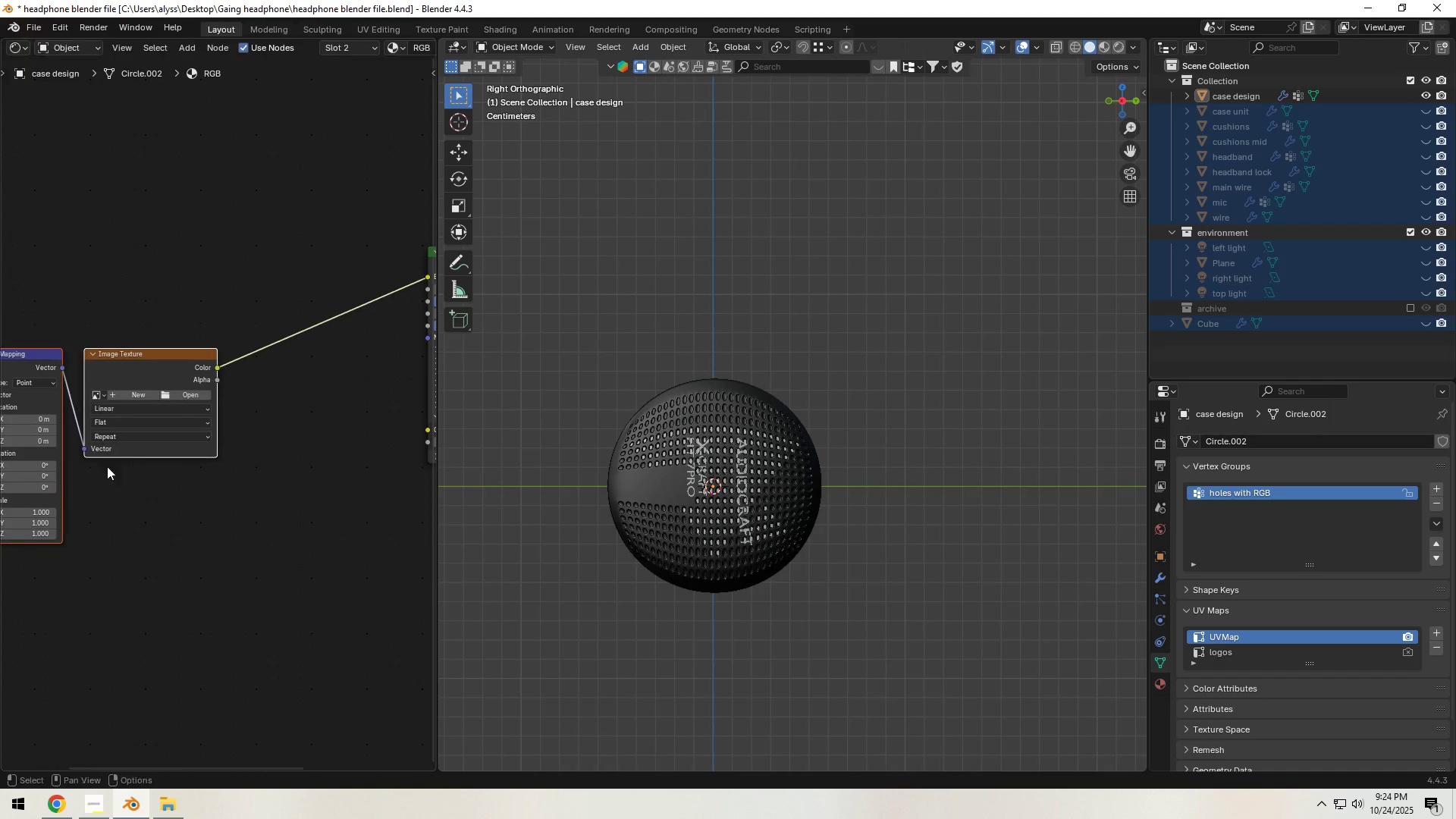 
left_click([107, 466])
 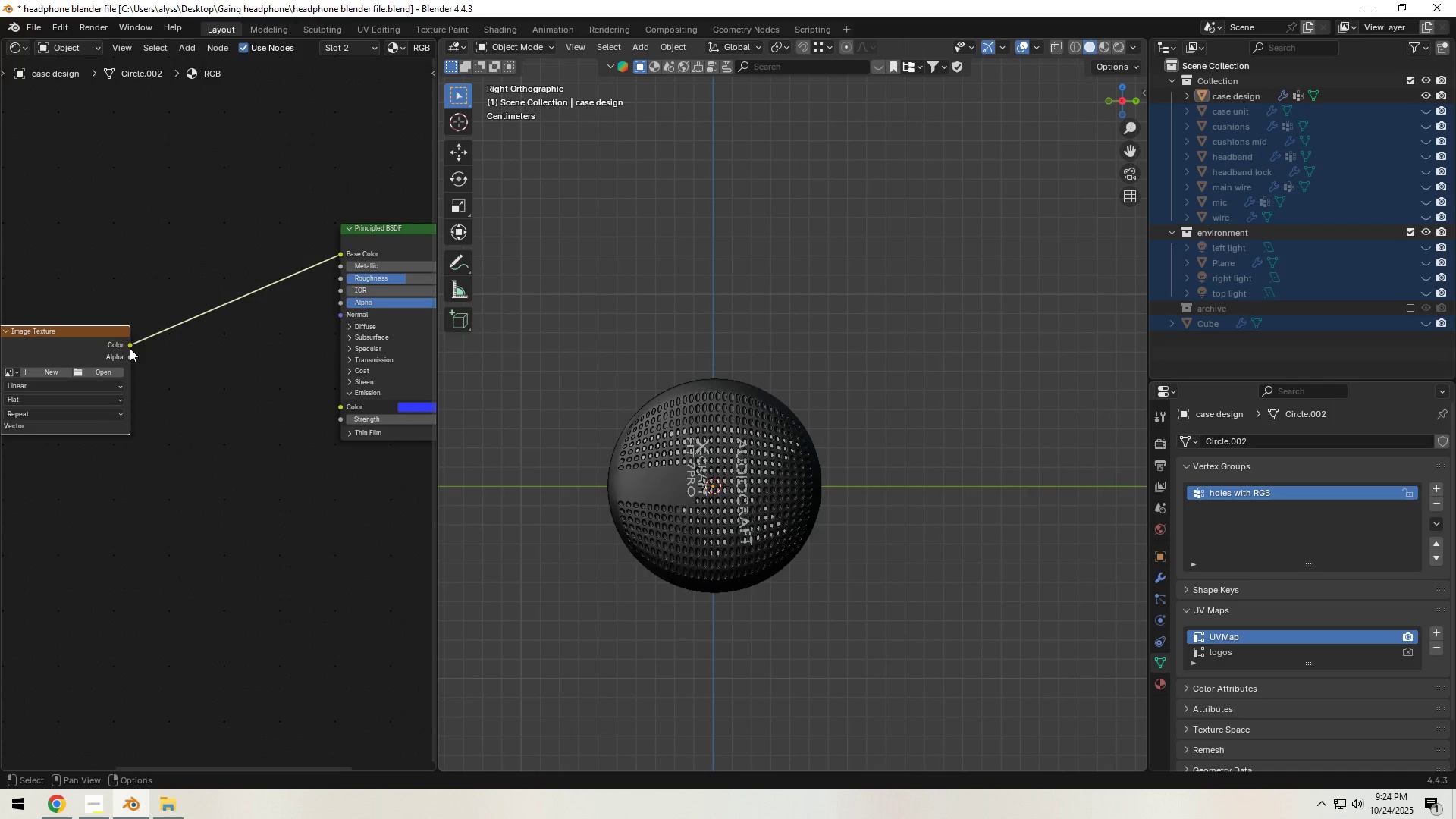 
left_click_drag(start_coordinate=[127, 344], to_coordinate=[334, 410])
 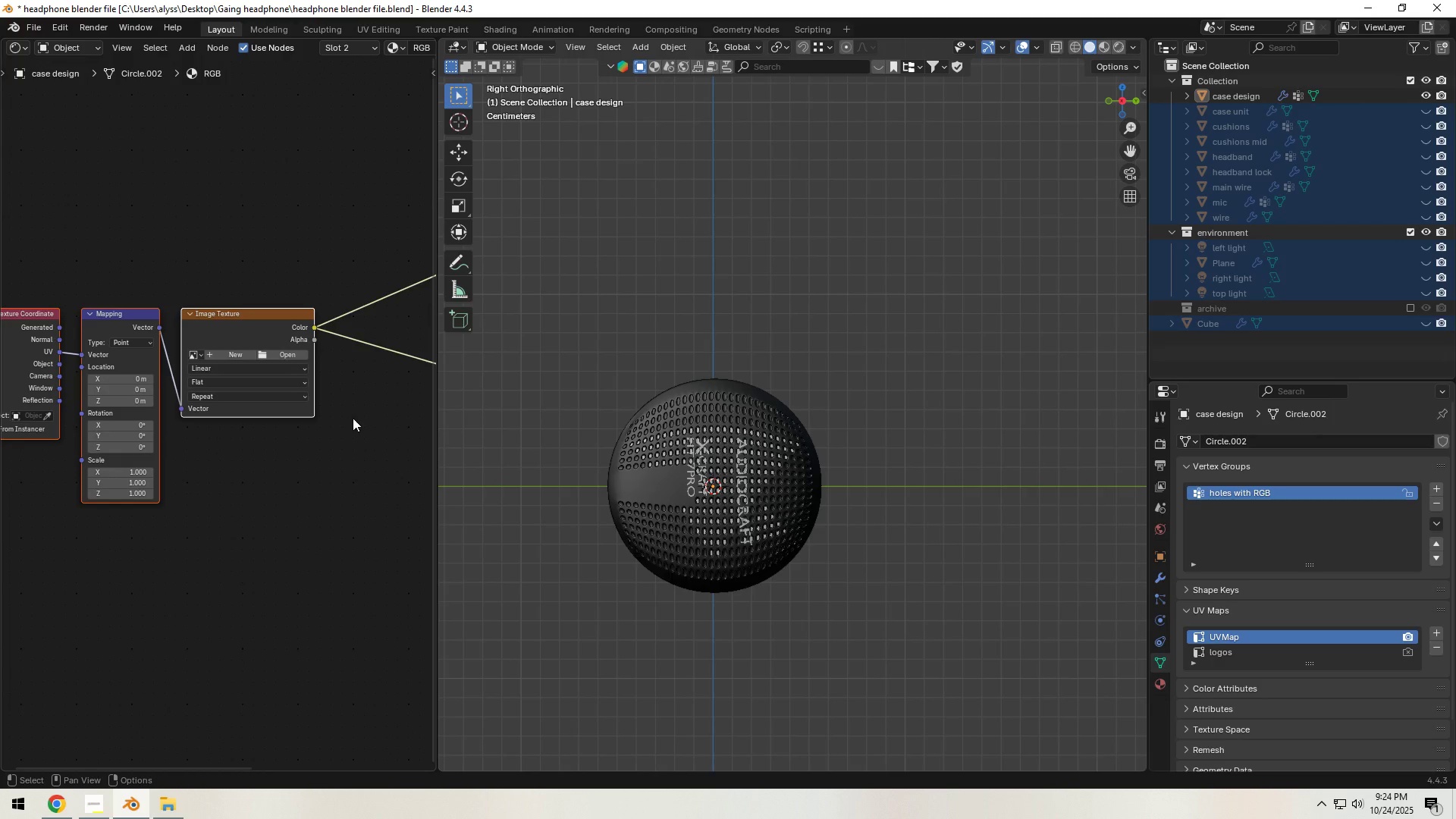 
left_click([289, 355])
 